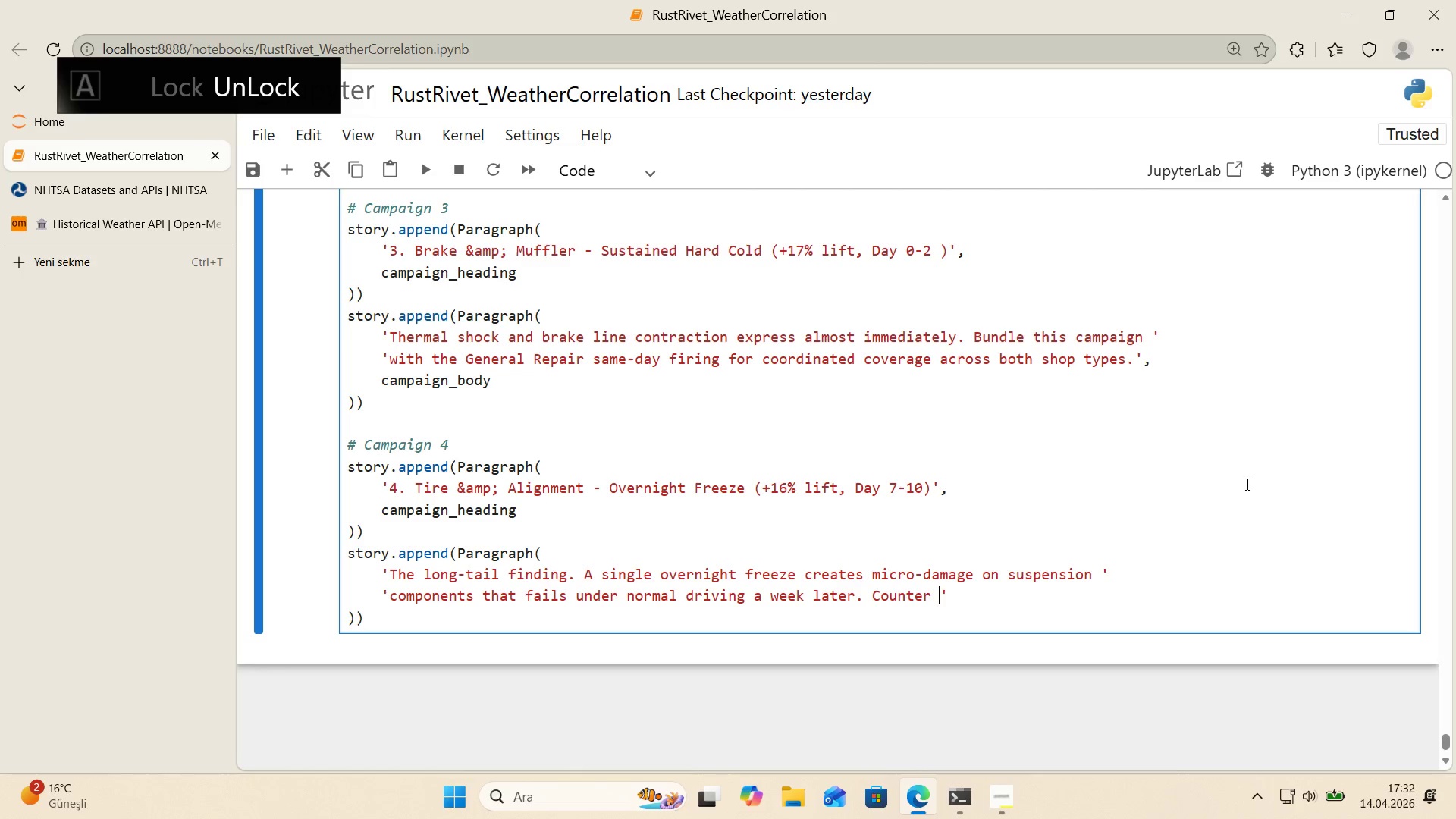 
key(Backspace)
type('ntu't')
 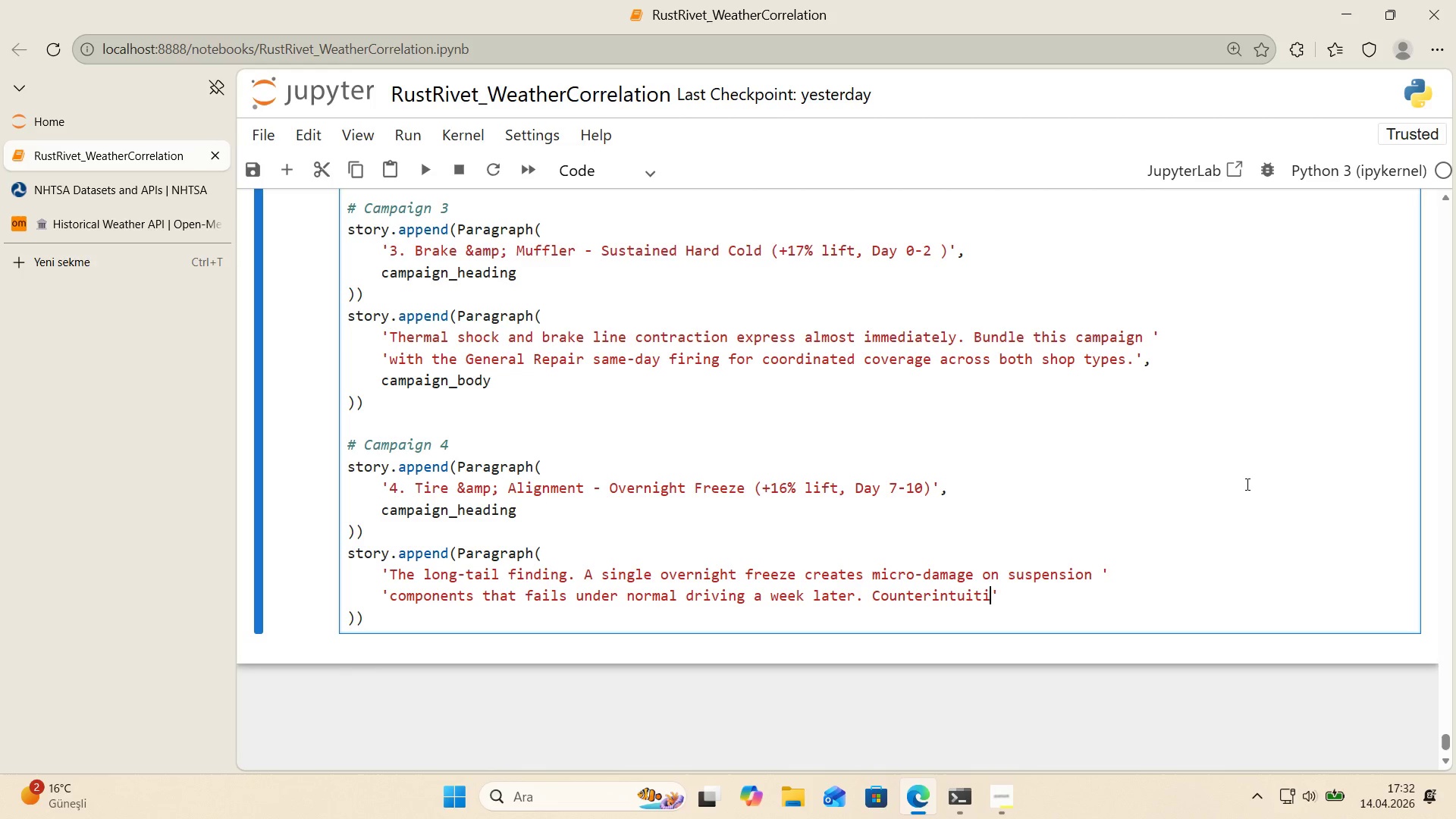 
wait(8.73)
 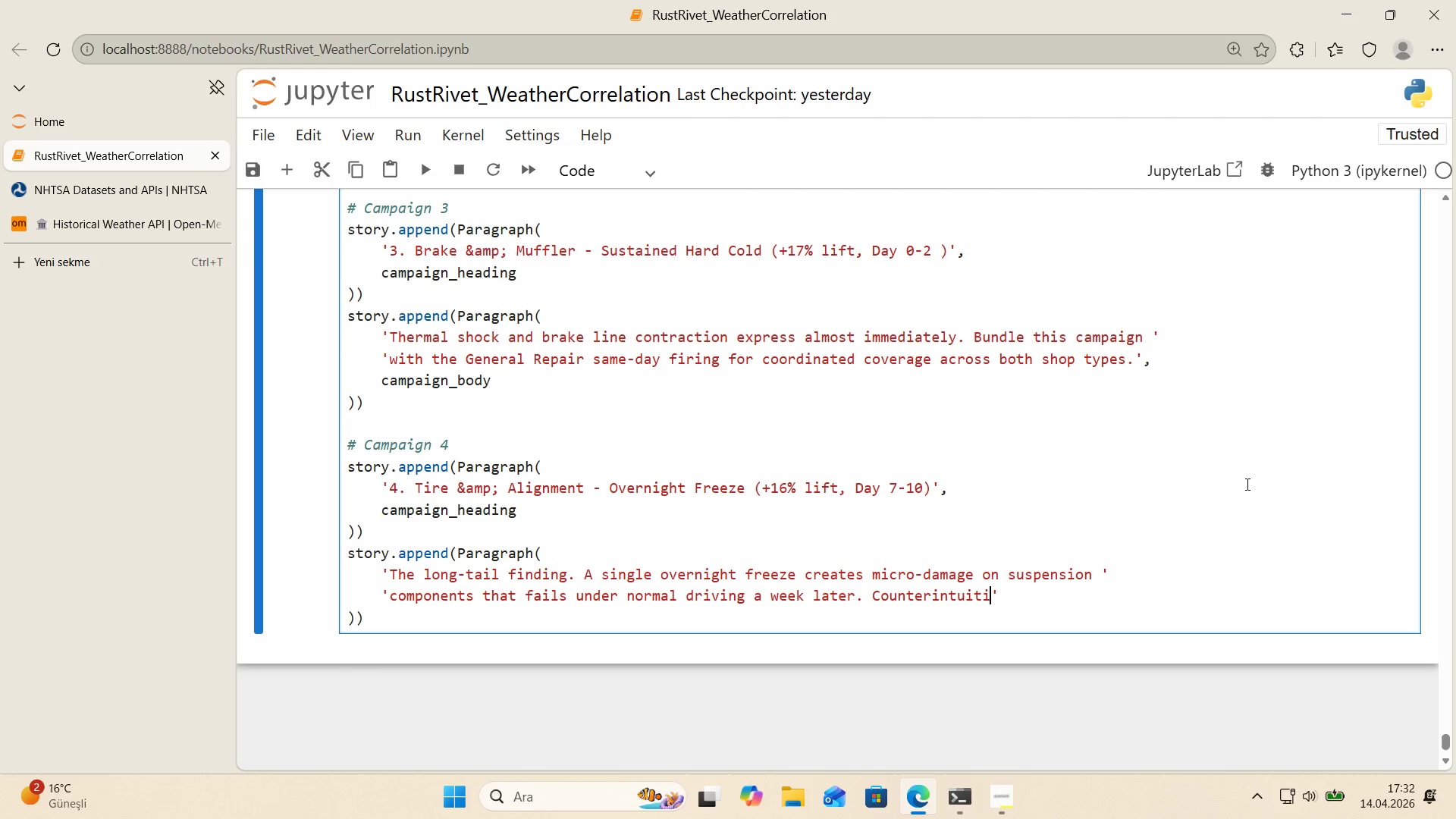 
type(ve t'm'ng - most )
 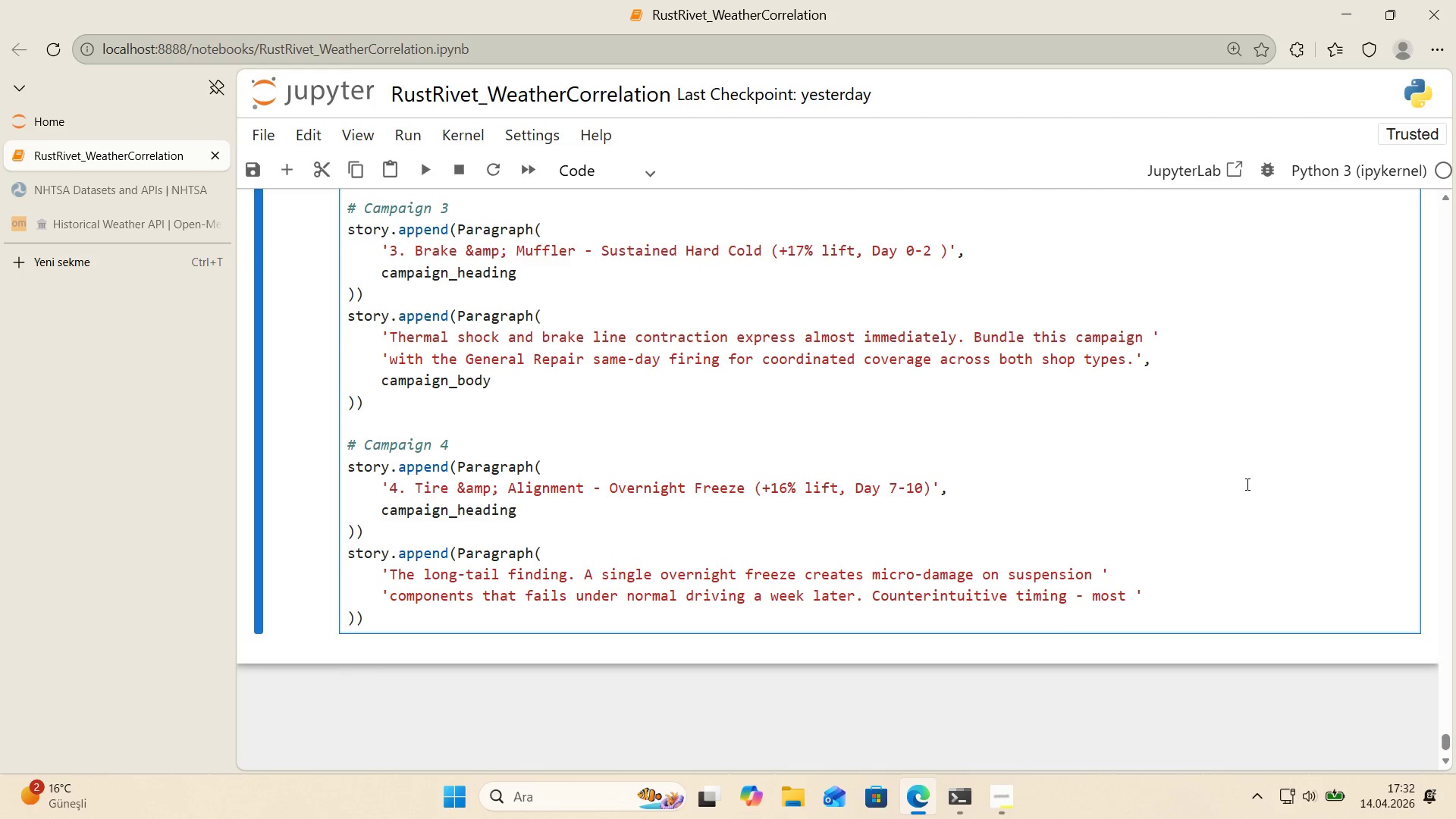 
key(ArrowRight)
 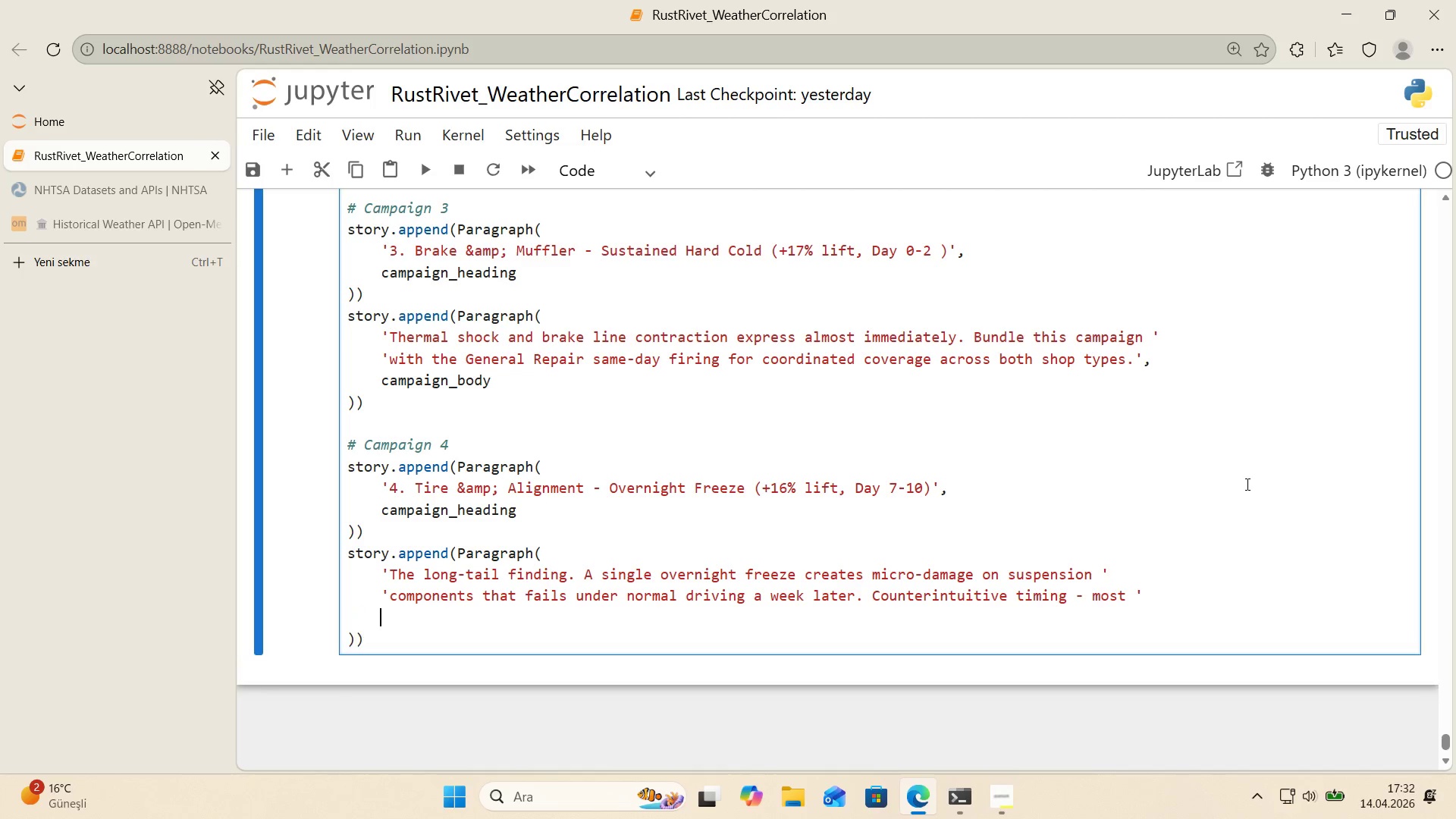 
key(Enter)
 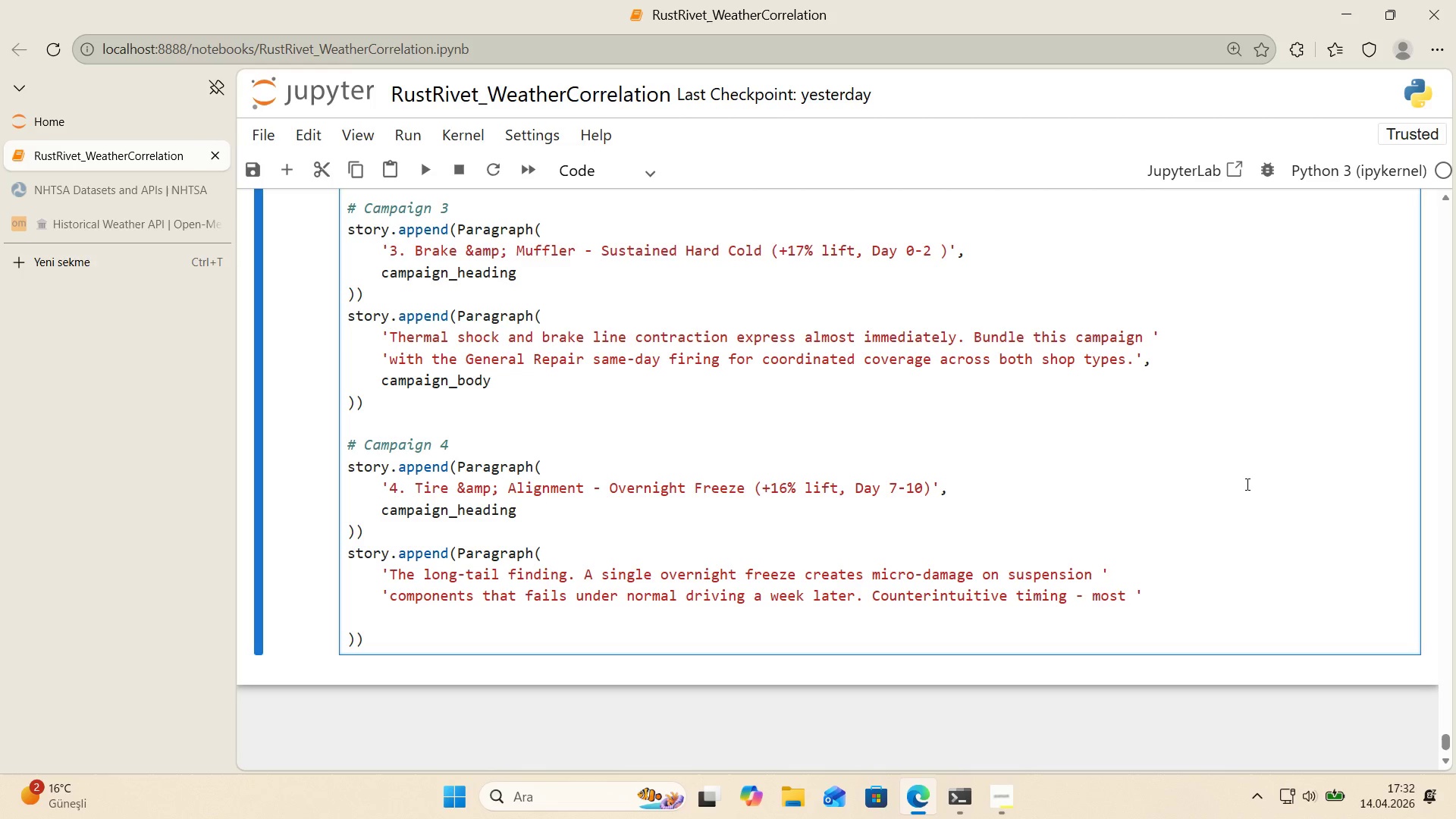 
type(@@)
 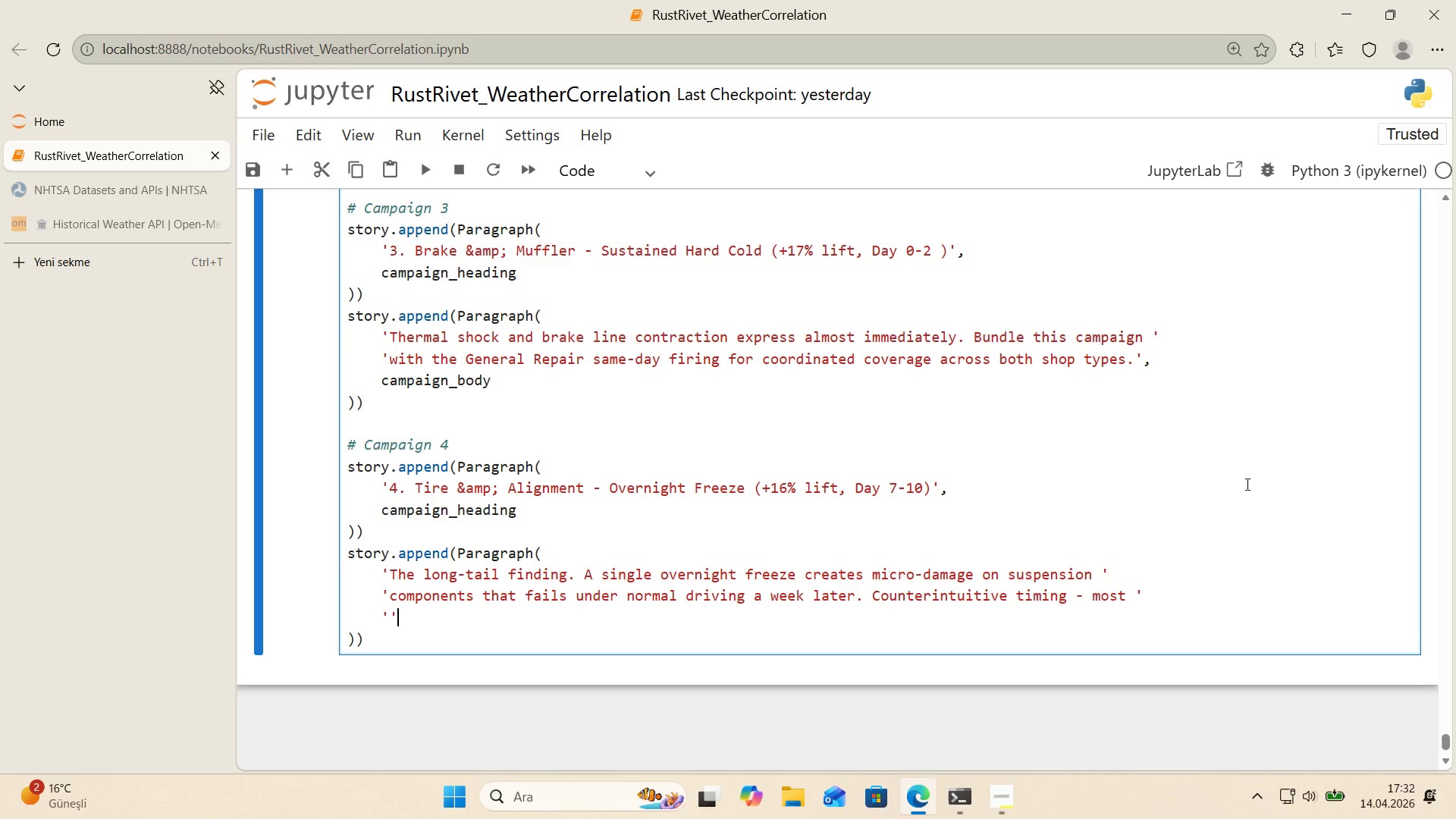 
key(ArrowLeft)
 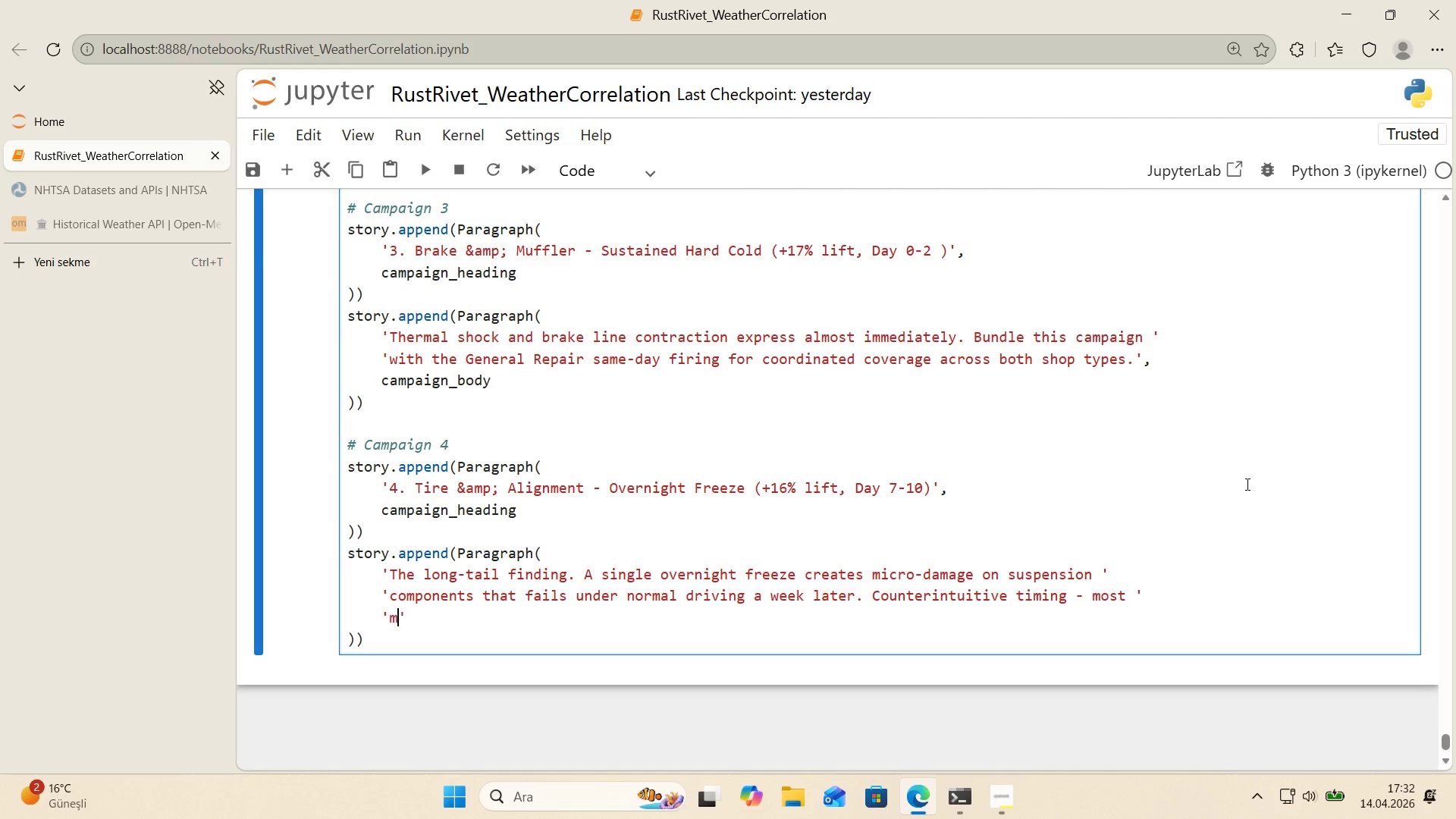 
type(marketers would not target Day +8 but the stat'st'cs are robust .)
key(Backspace)
key(Backspace)
type(.)
 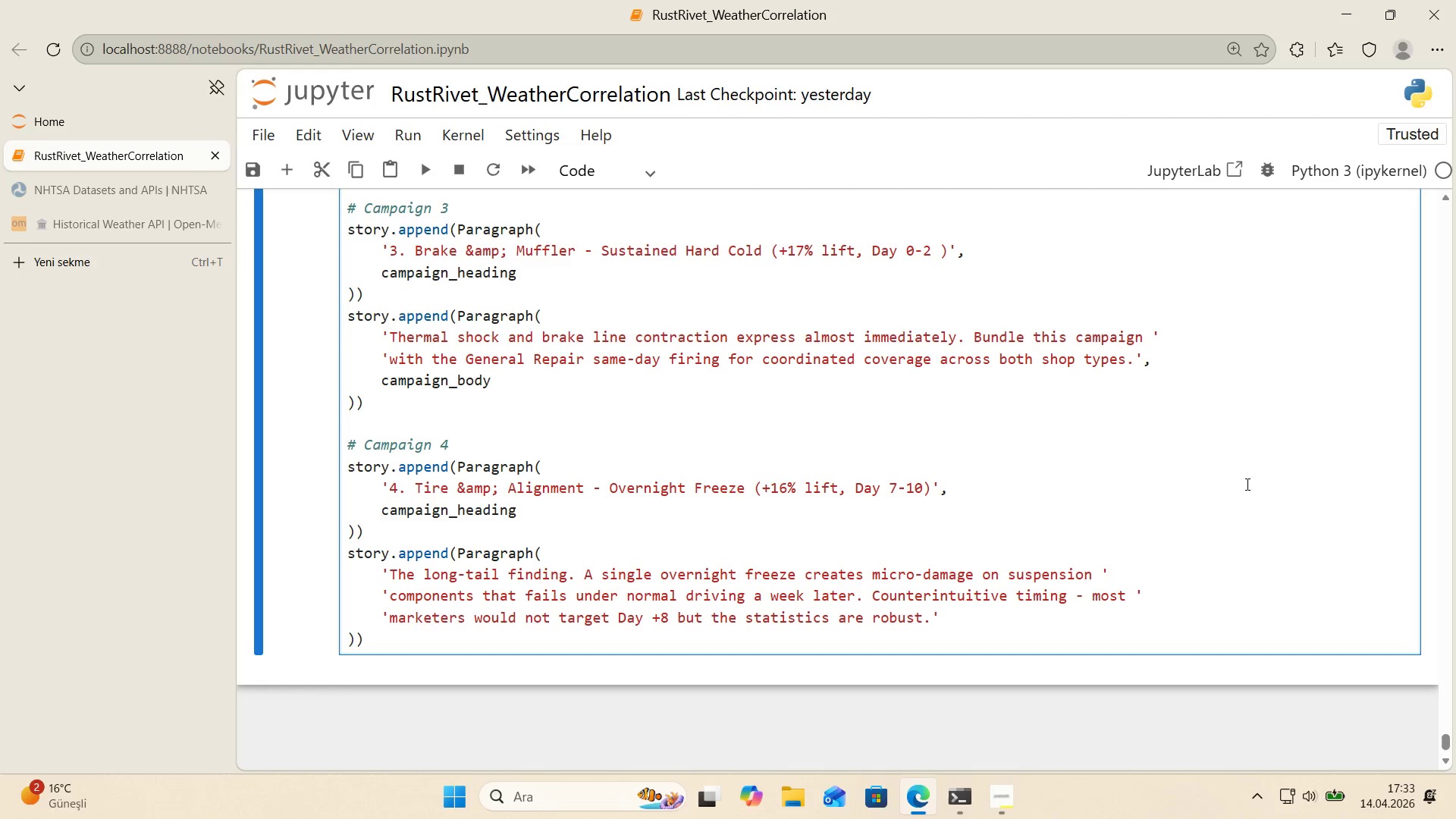 
key(ArrowRight)
 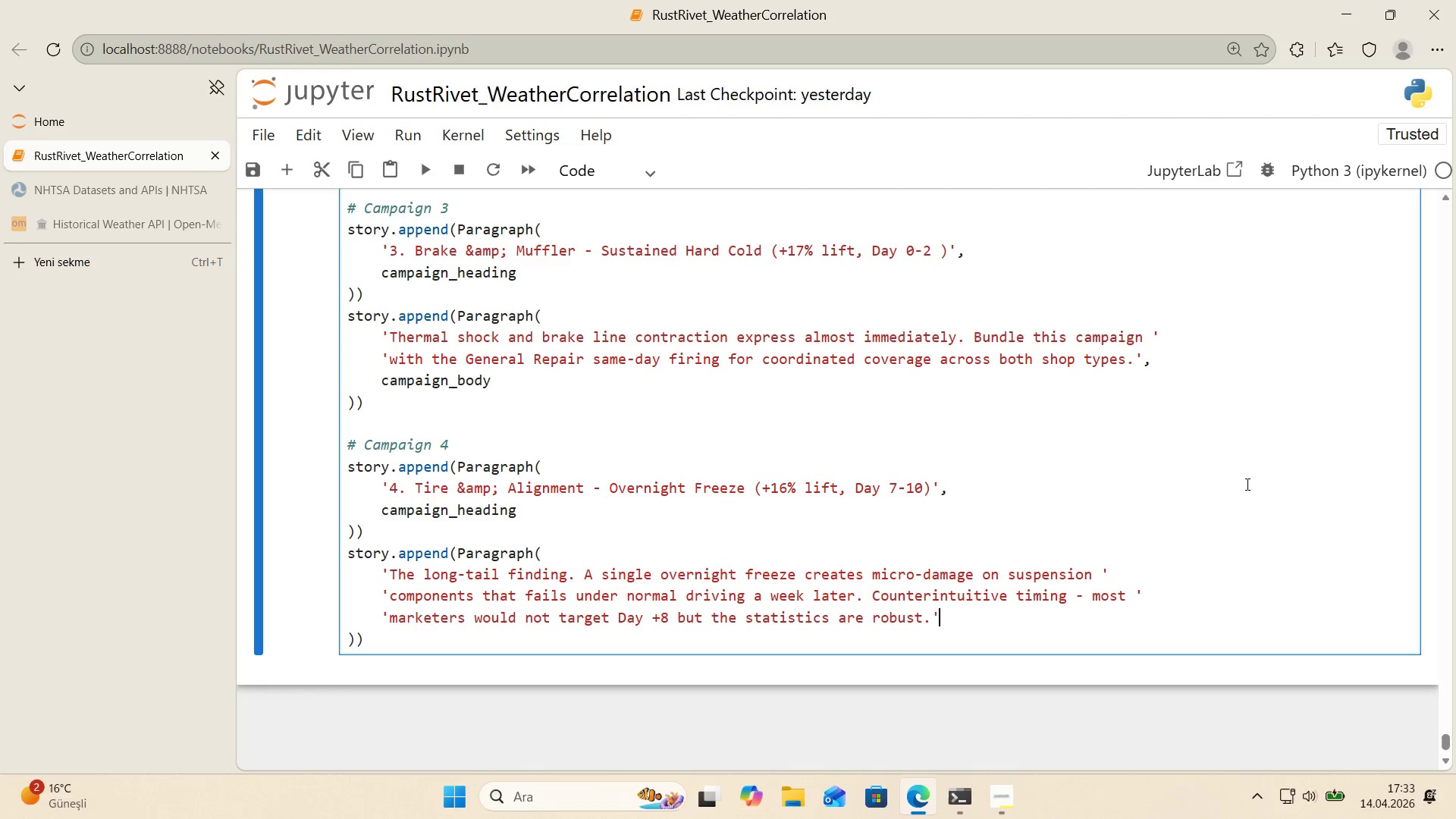 
key(Comma)
 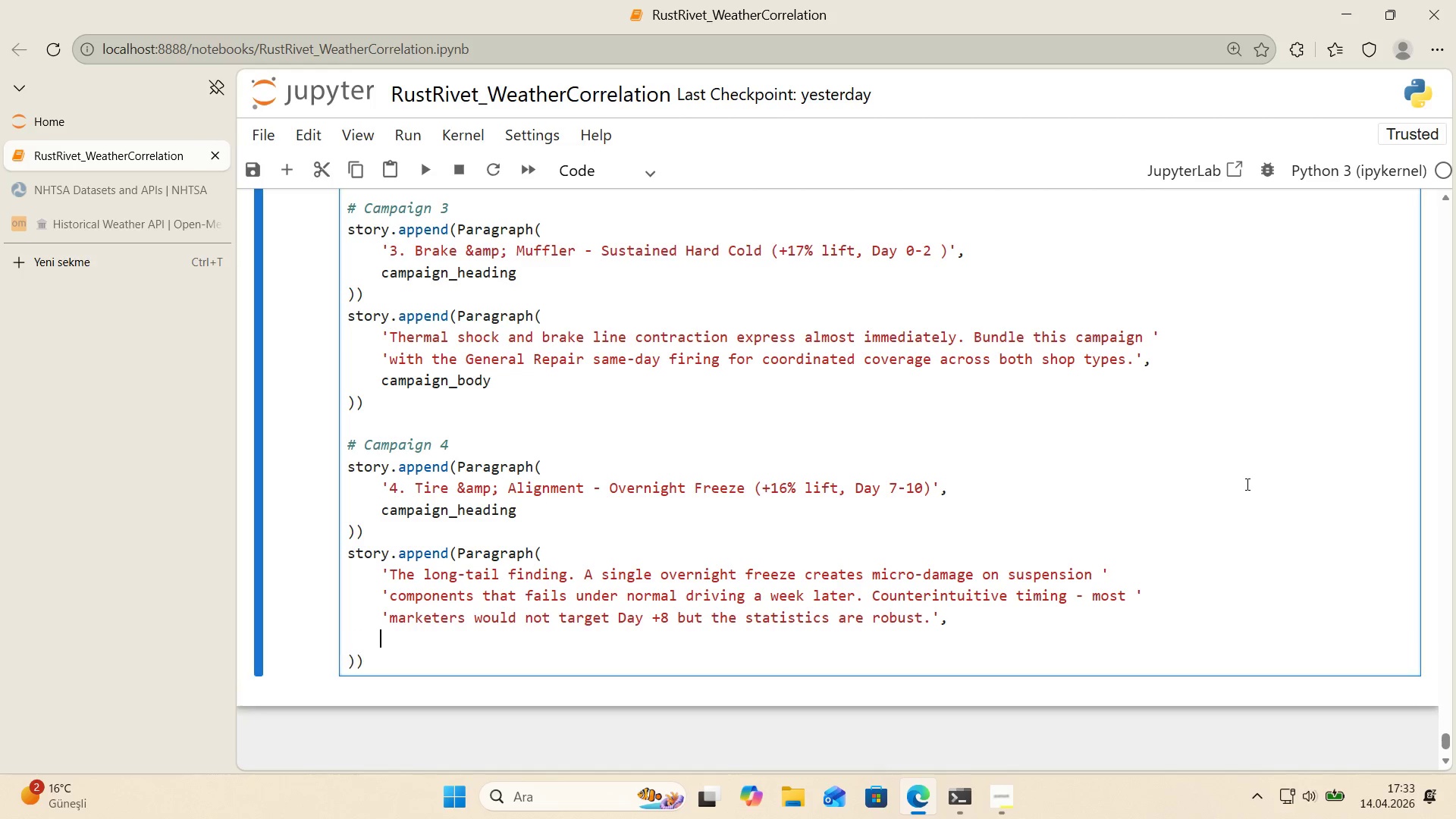 
key(Enter)
 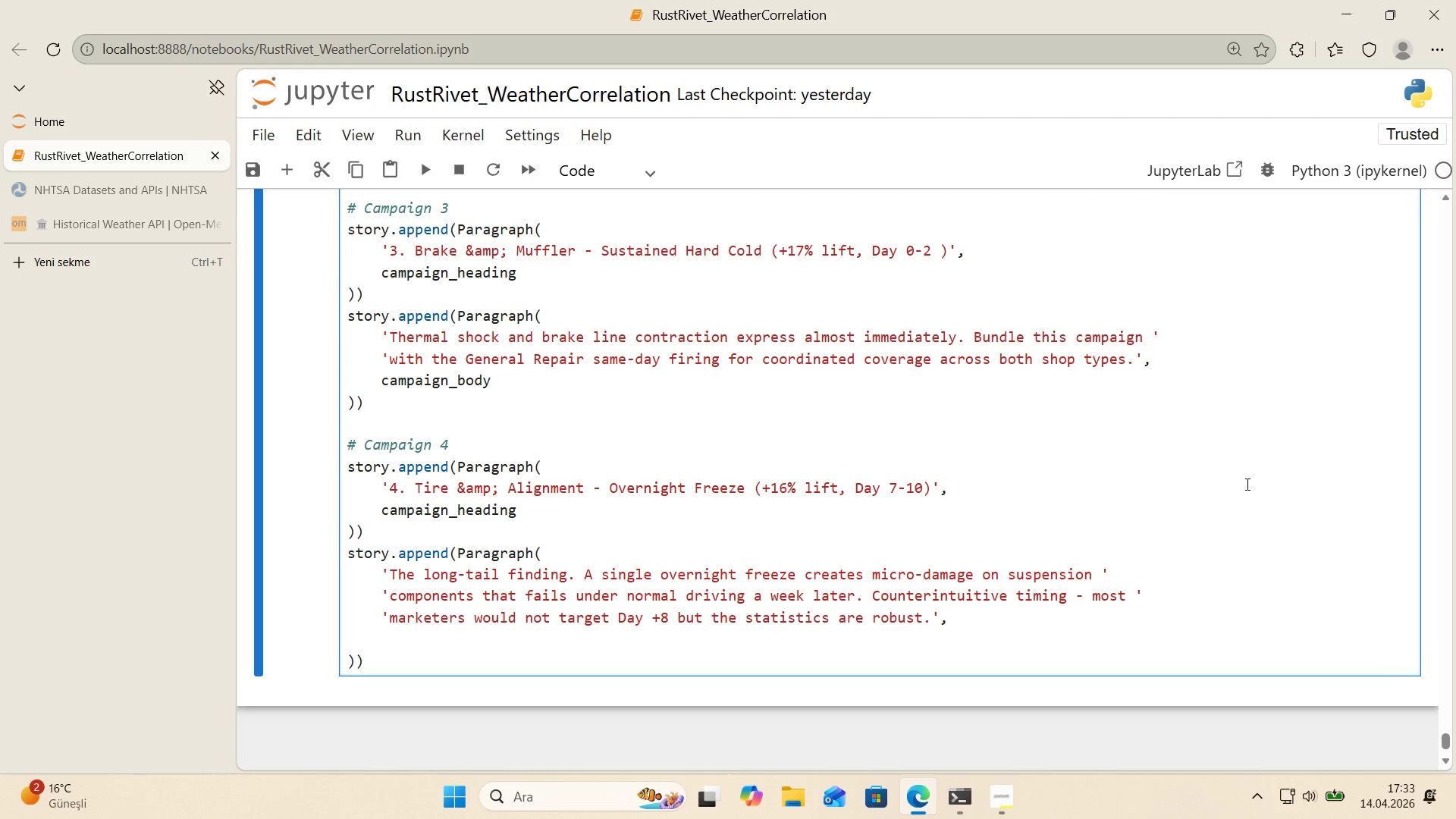 
type(campa'gn_body)
 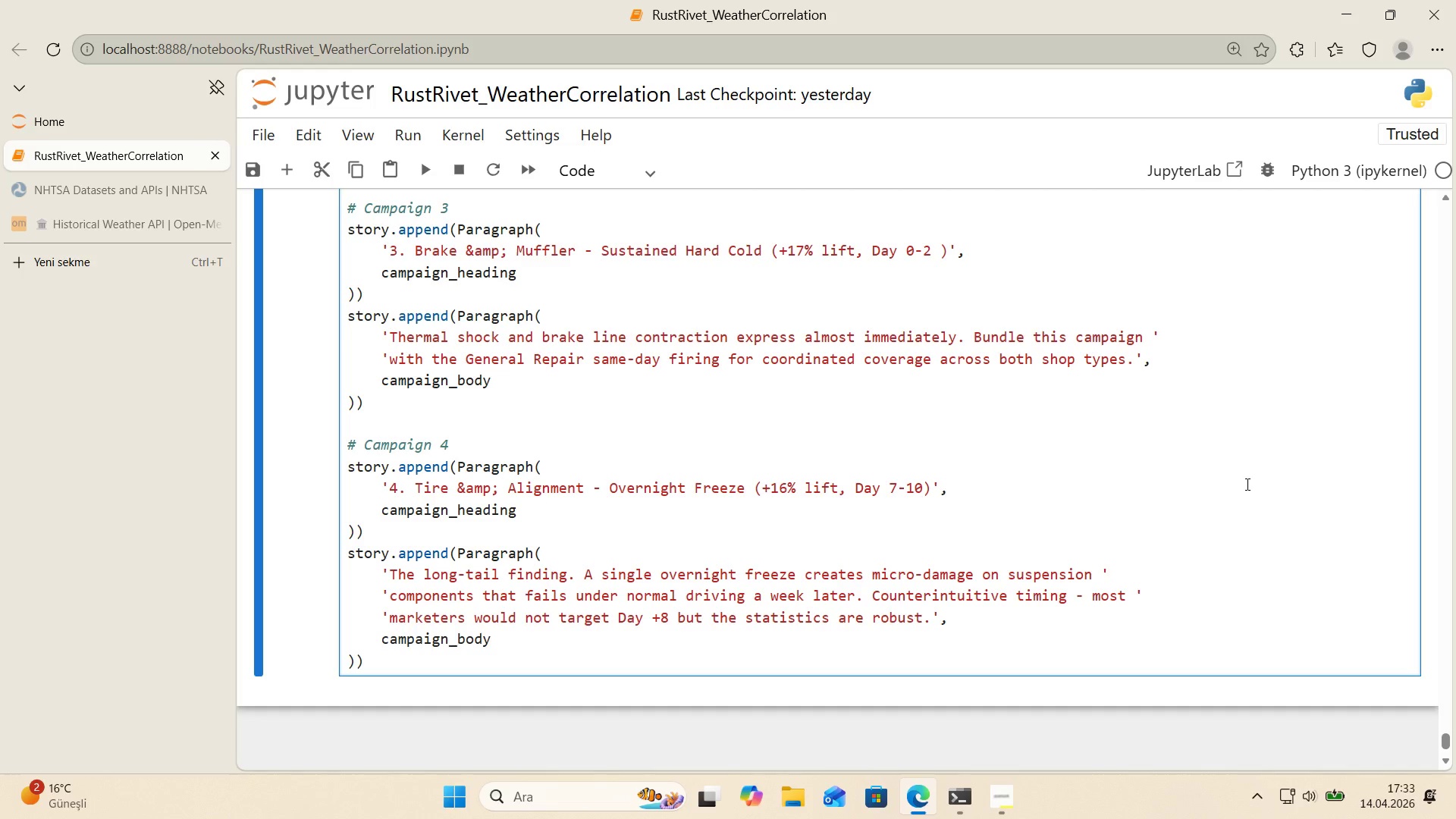 
key(ArrowDown)
 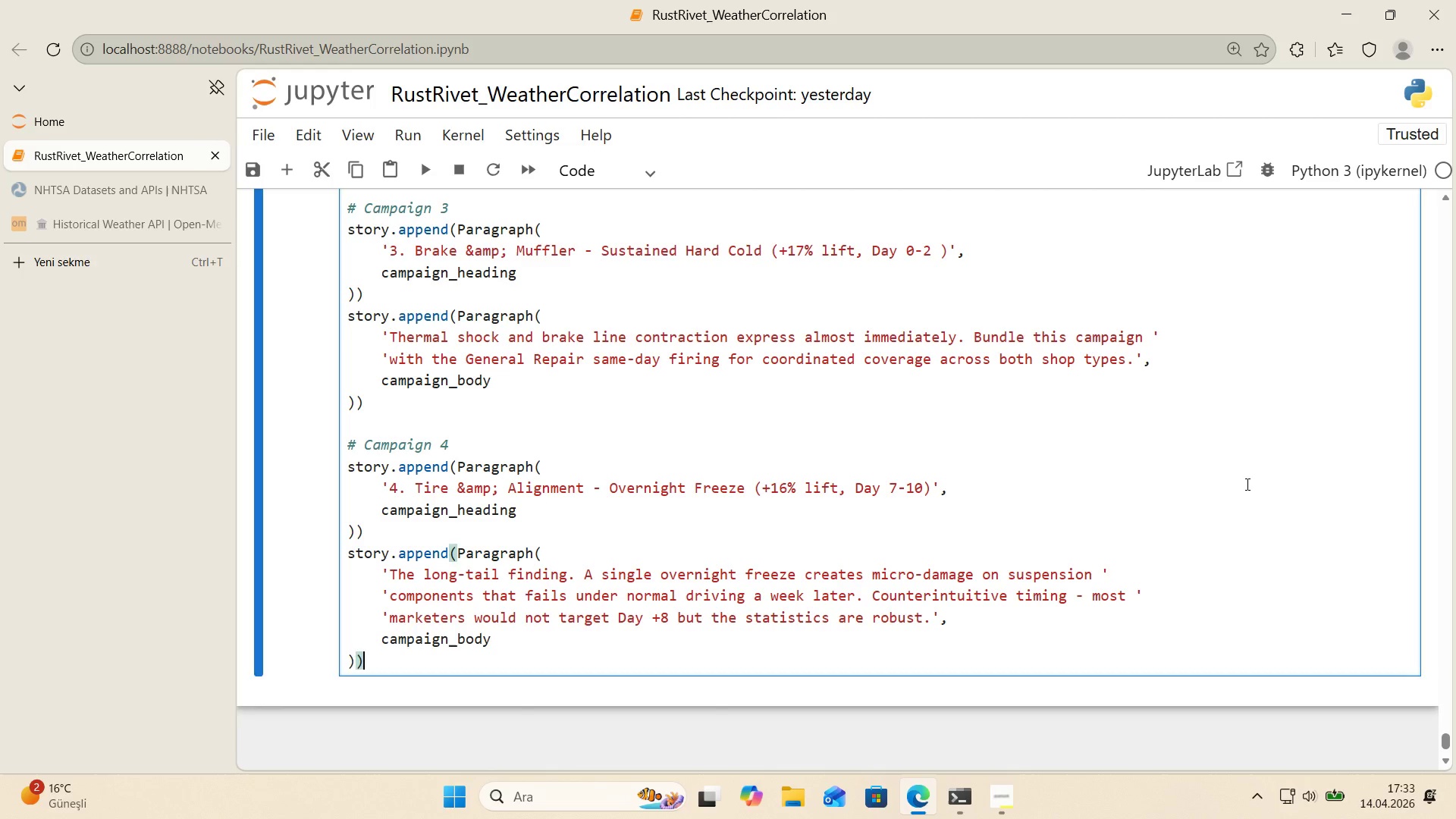 
key(Enter)
 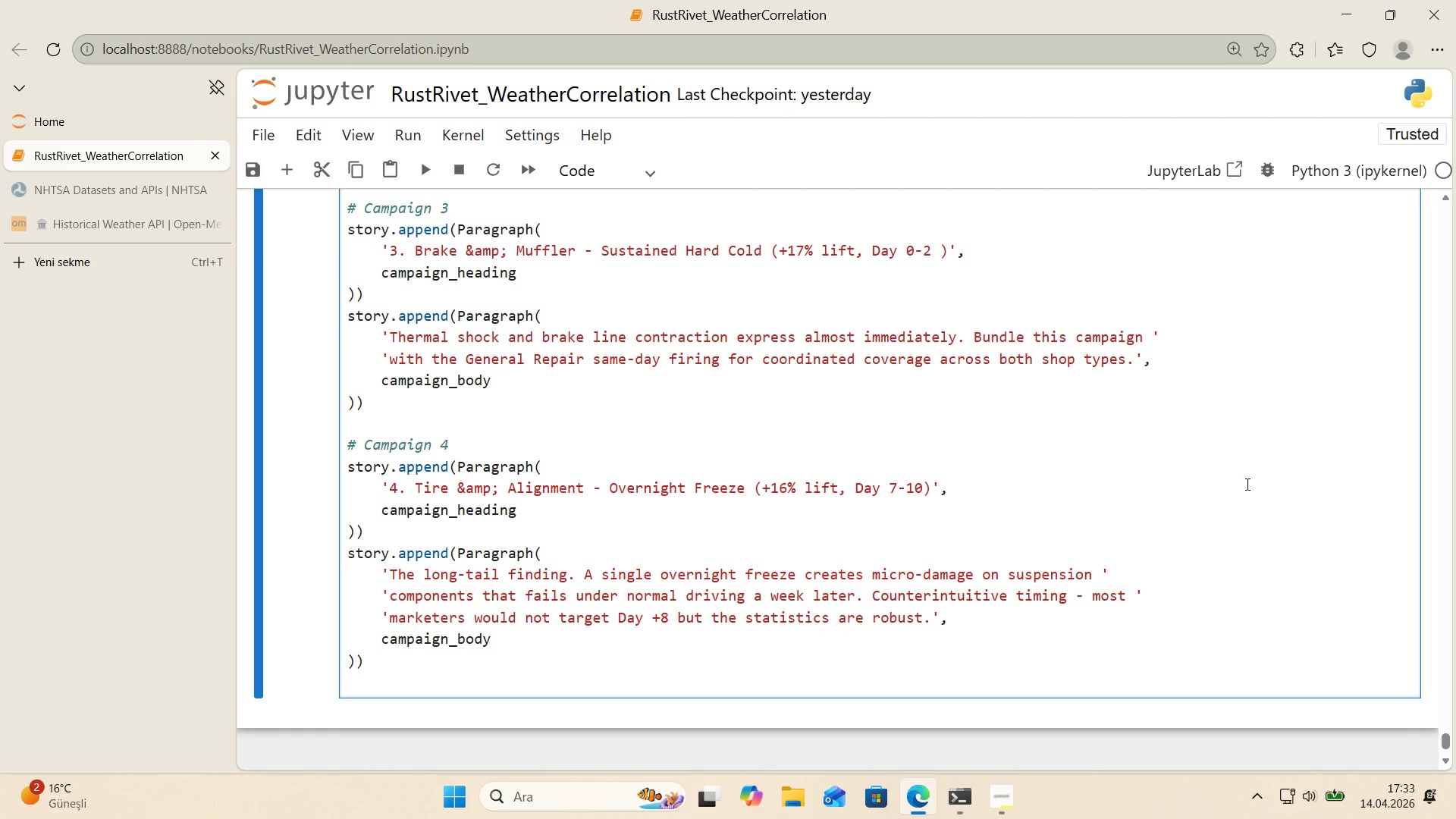 
key(Enter)
 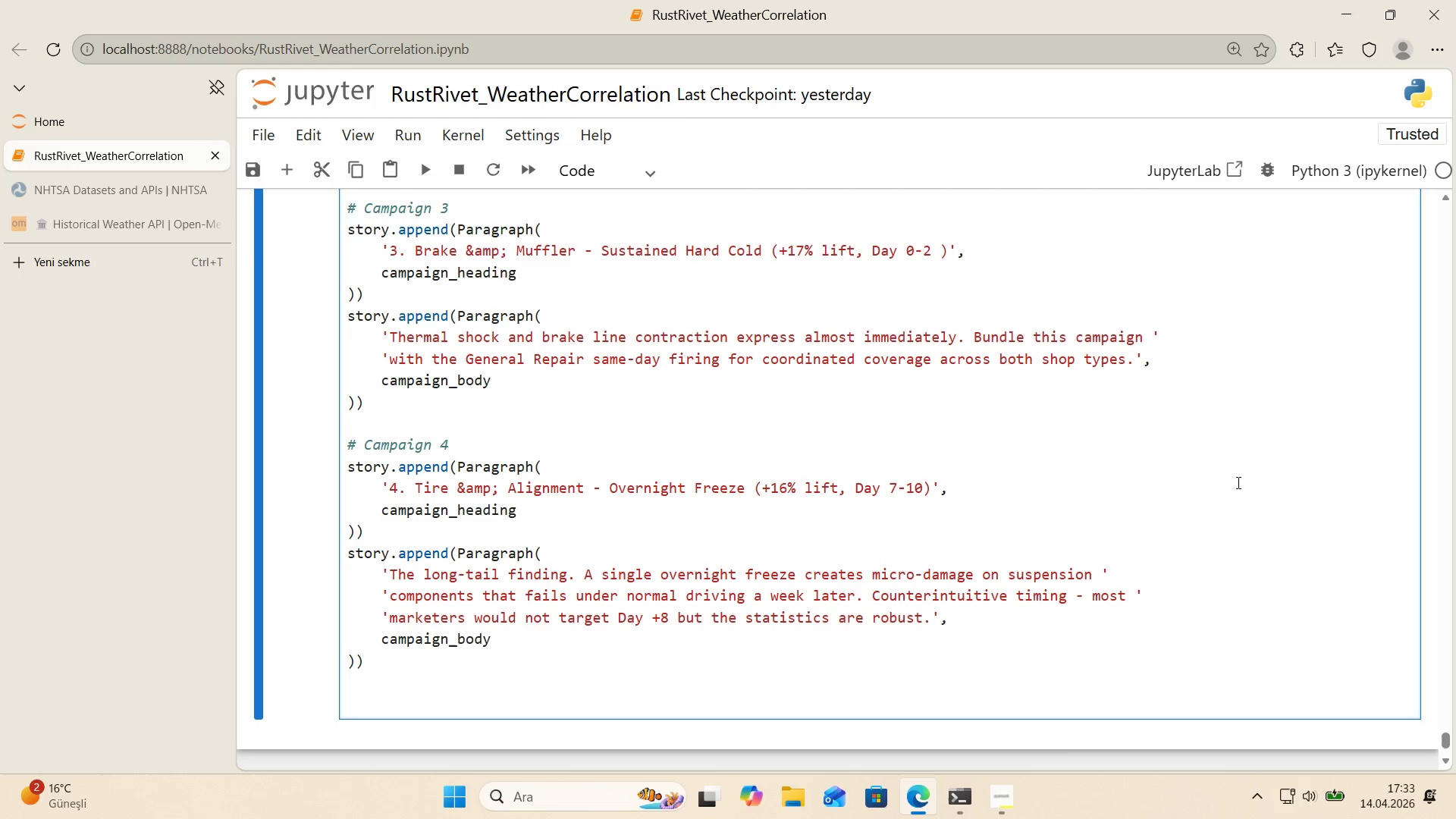 
scroll: coordinate [1229, 484], scroll_direction: down, amount: 1.0
 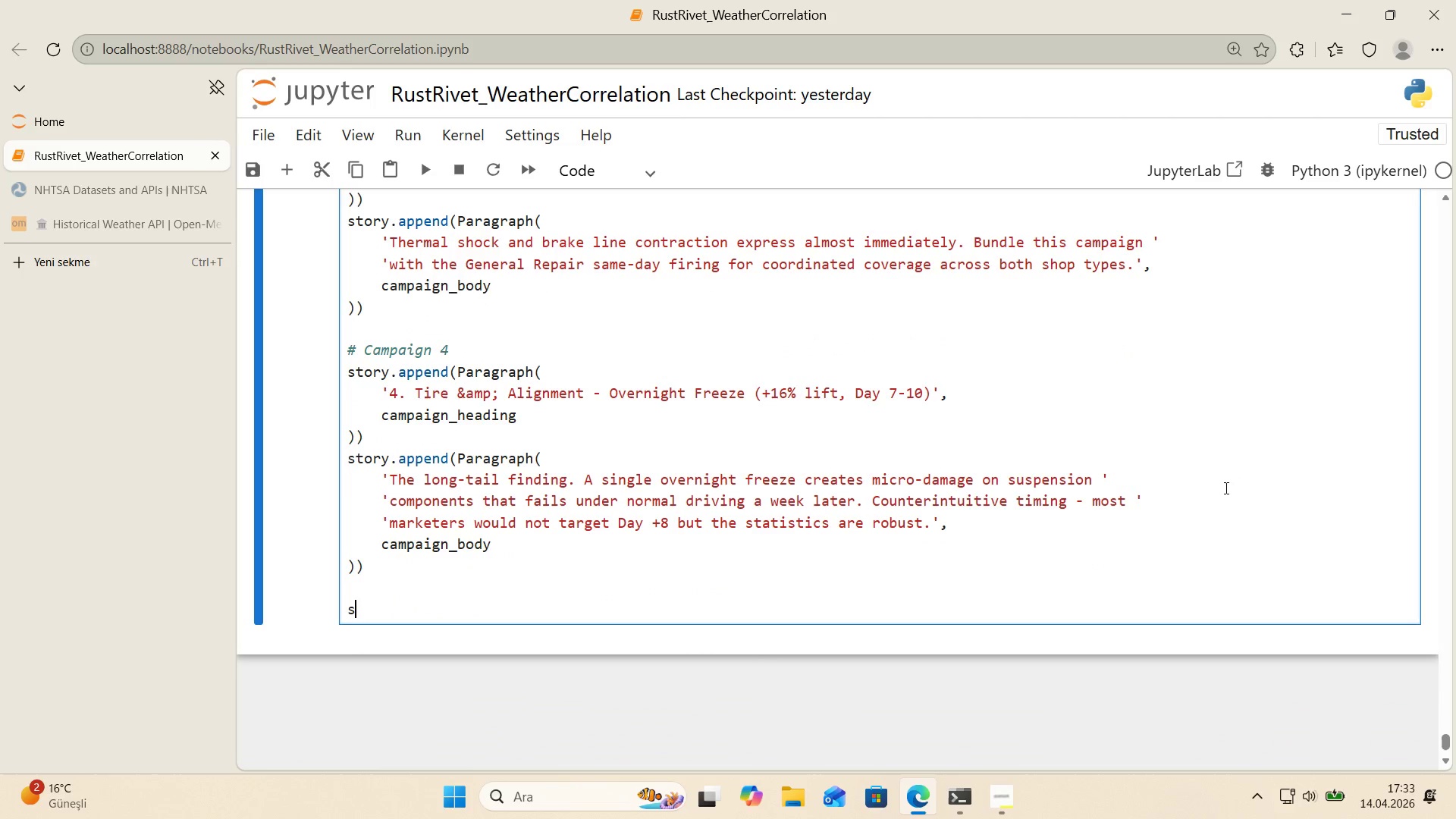 
type(story.append*()
 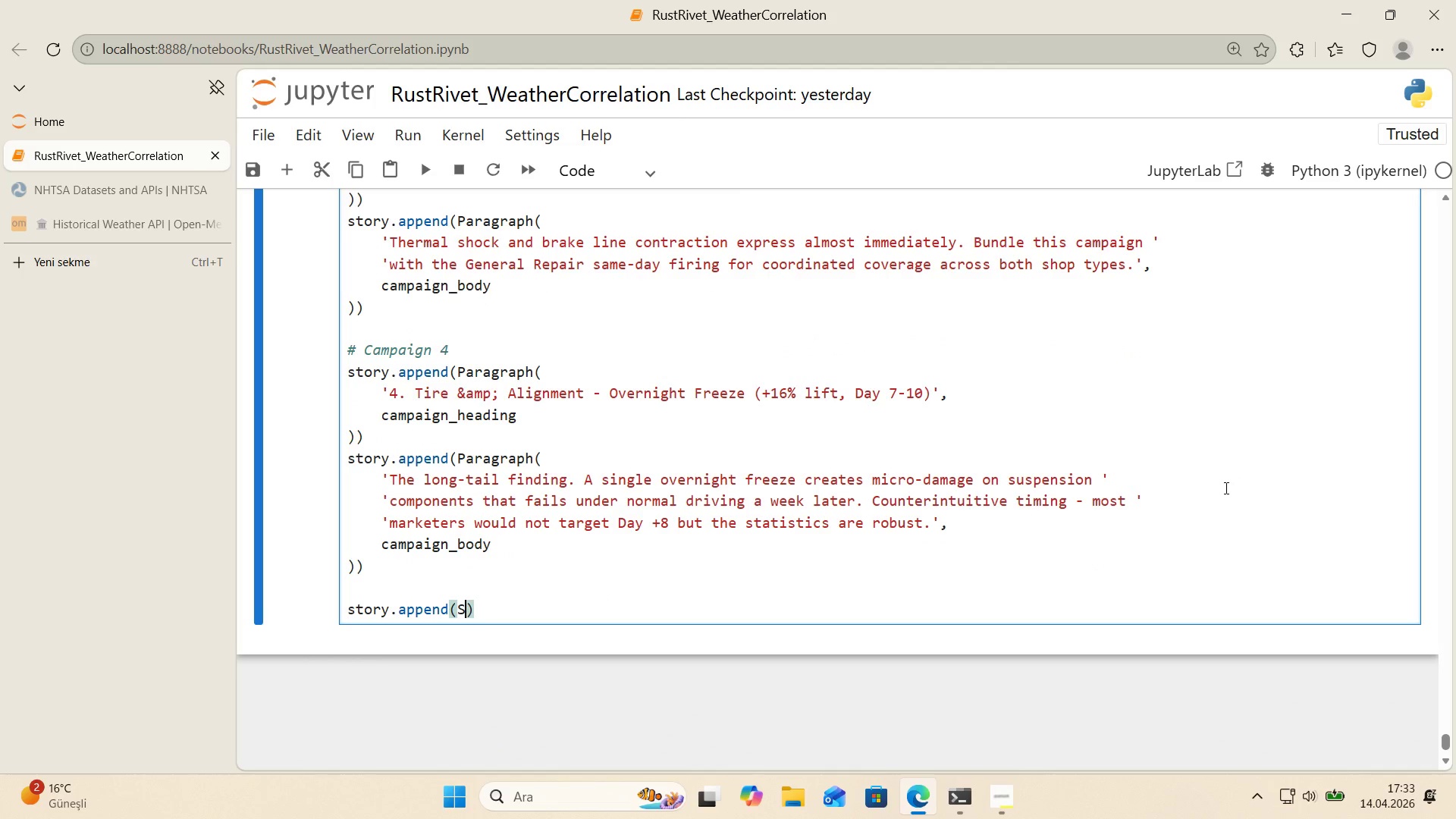 
 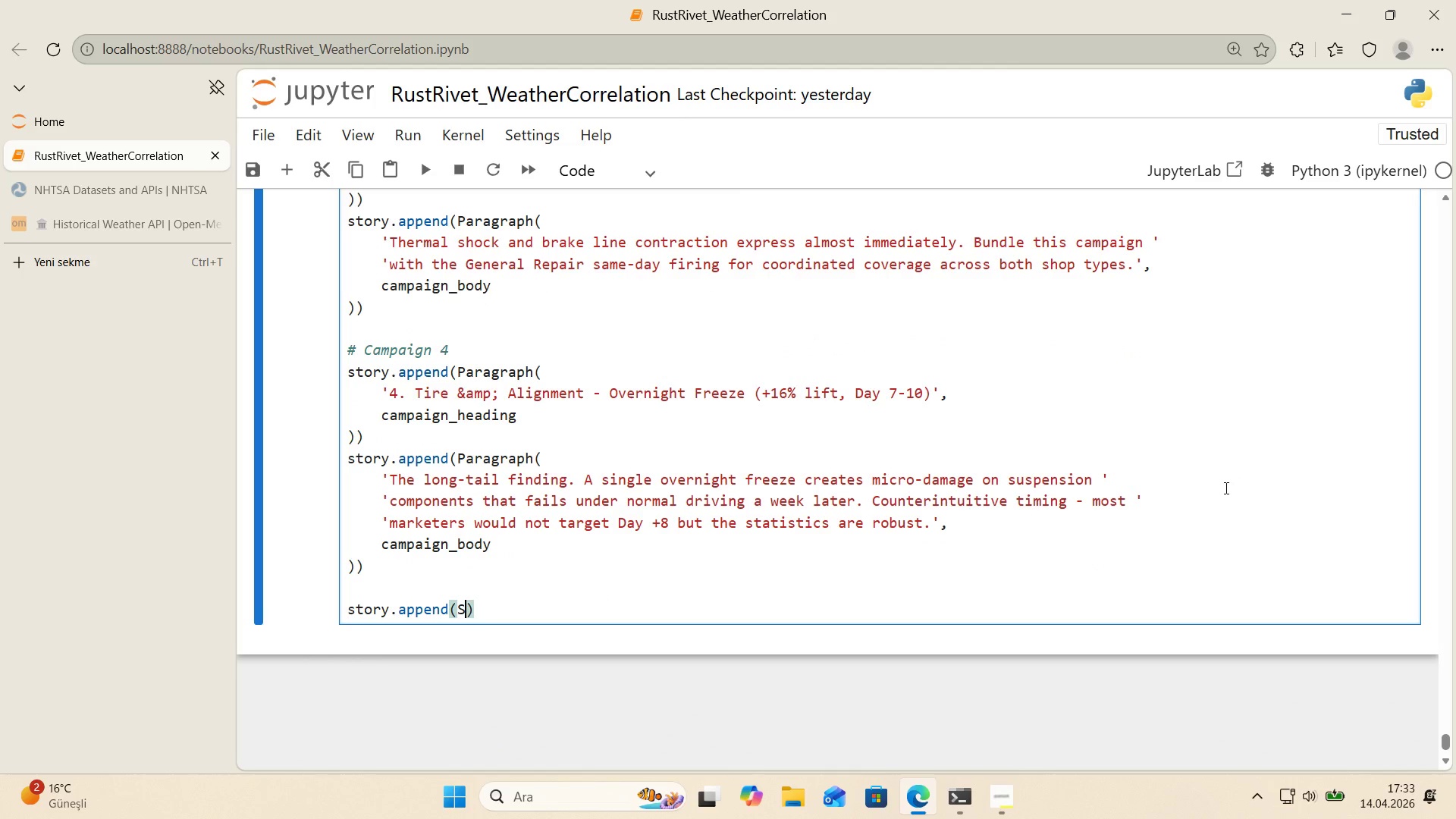 
key(ArrowLeft)
 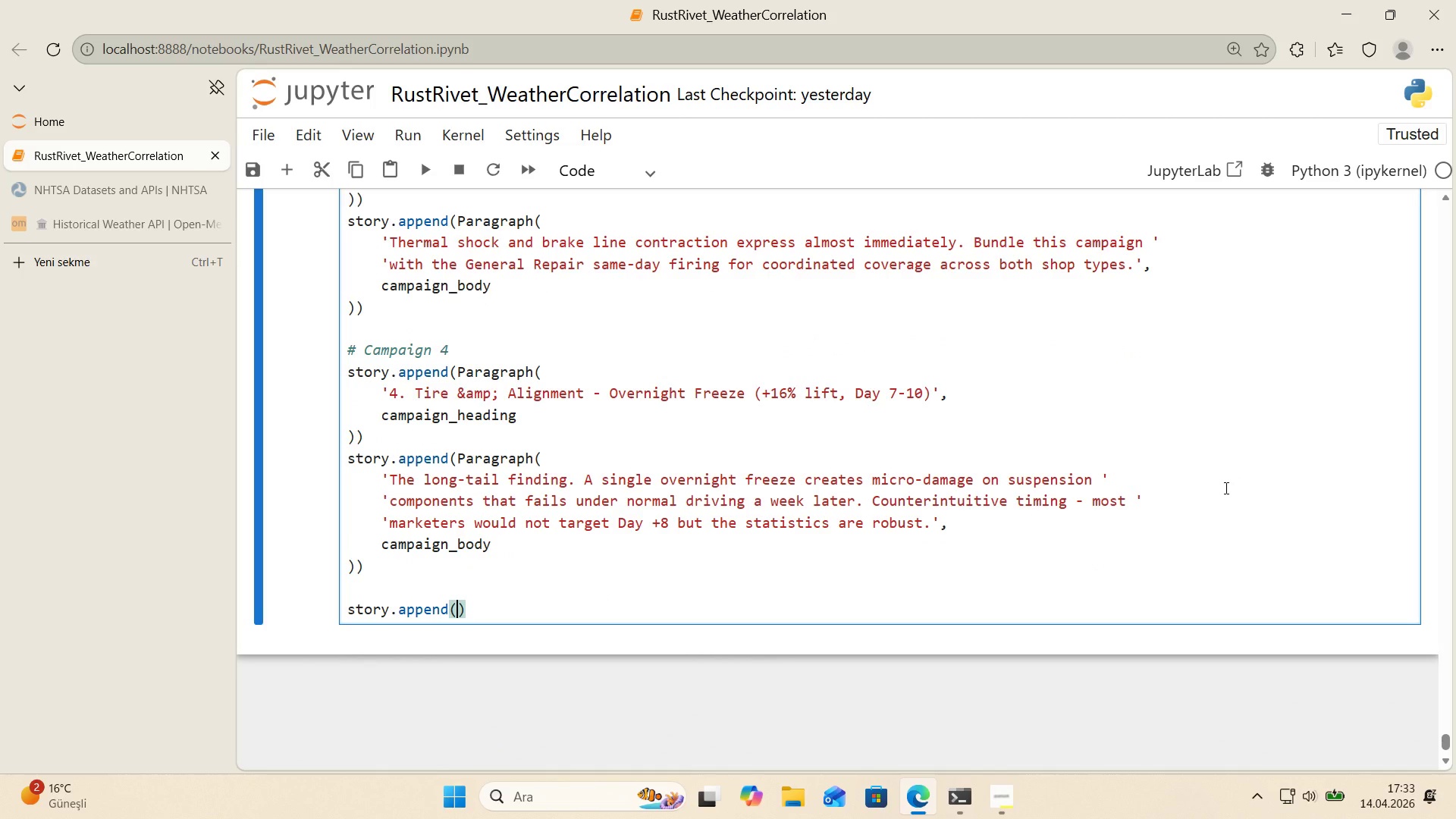 
type(Spacer*()
 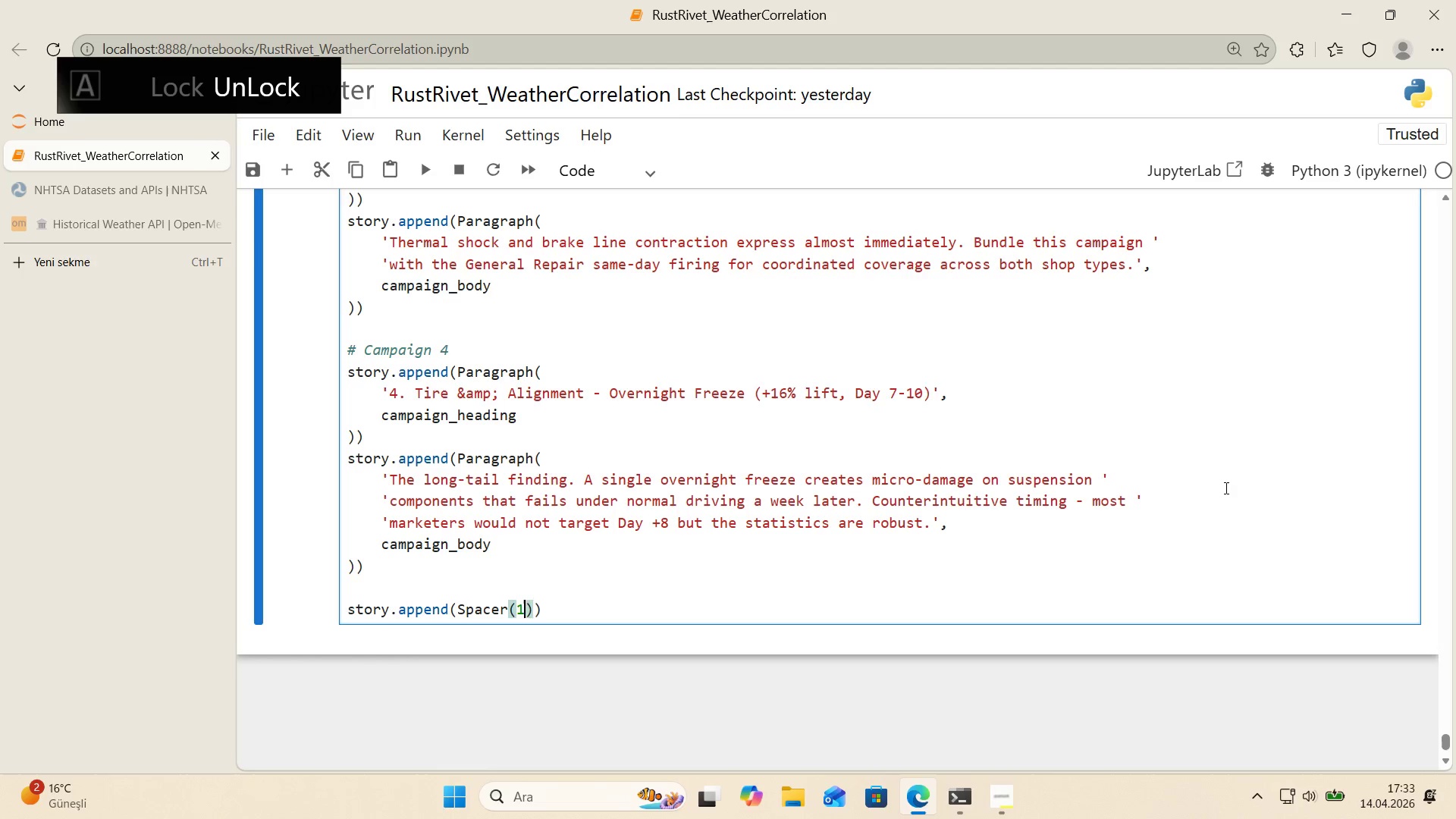 
 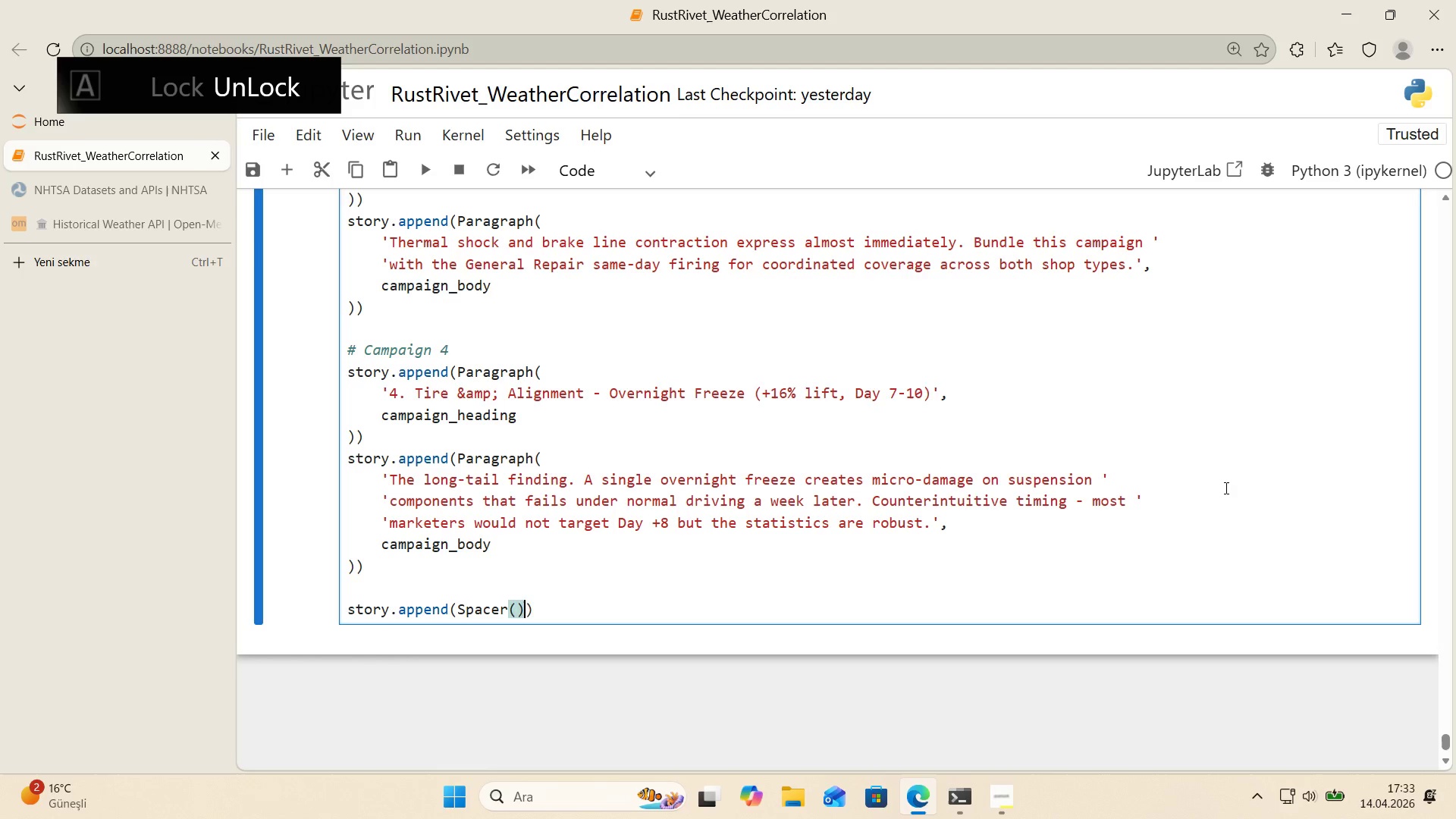 
key(ArrowLeft)
 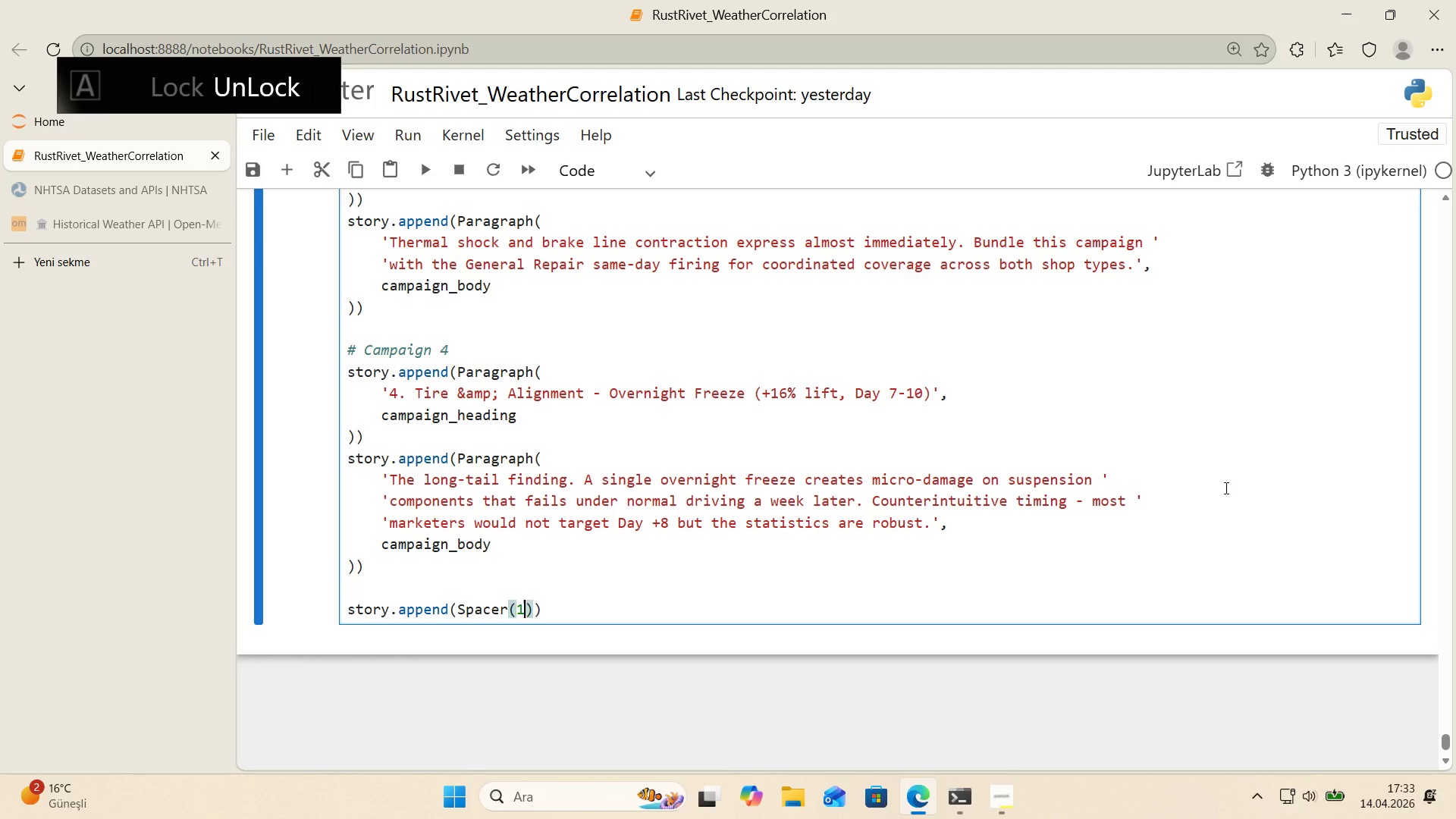 
key(1)
 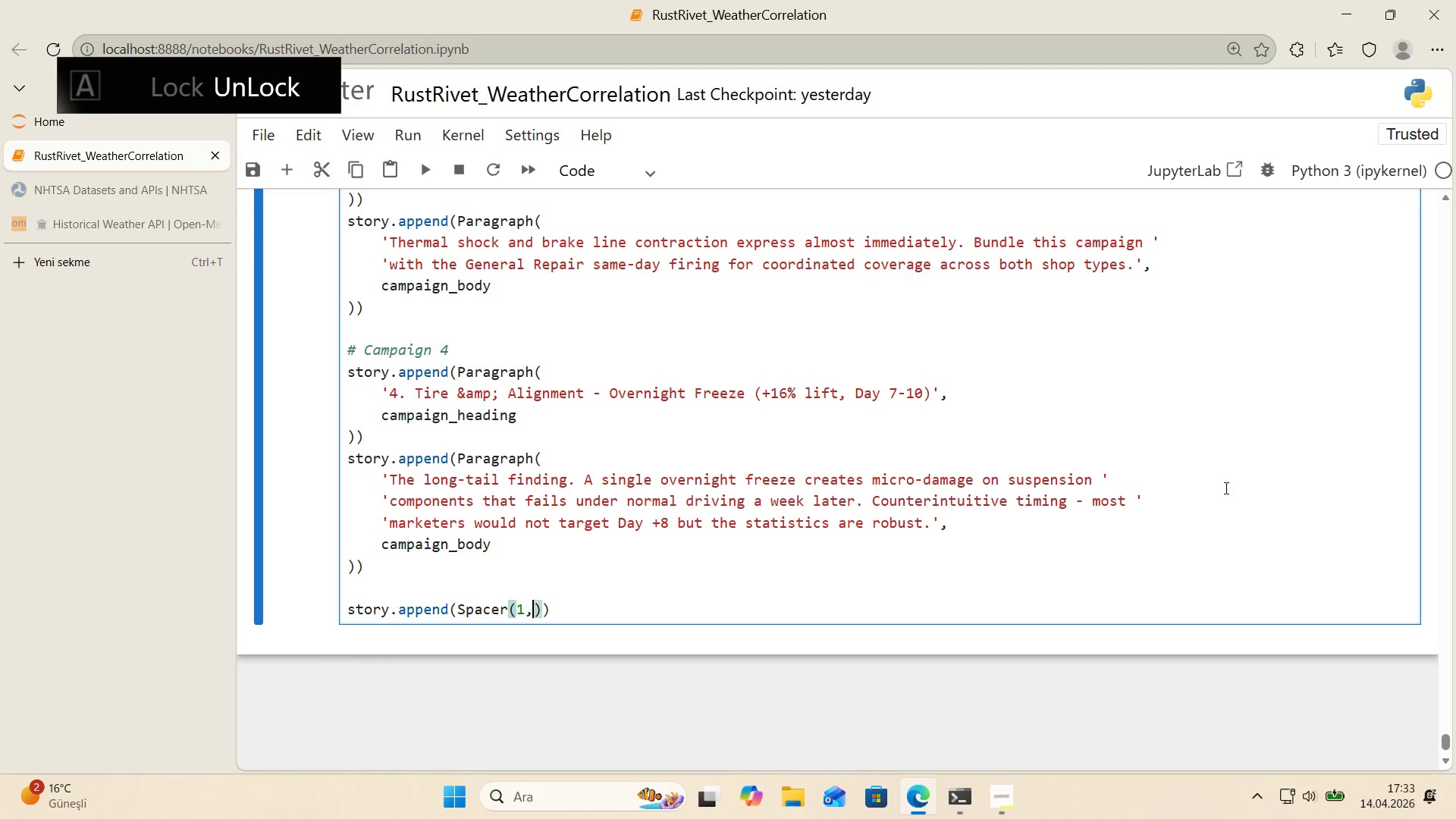 
key(Comma)
 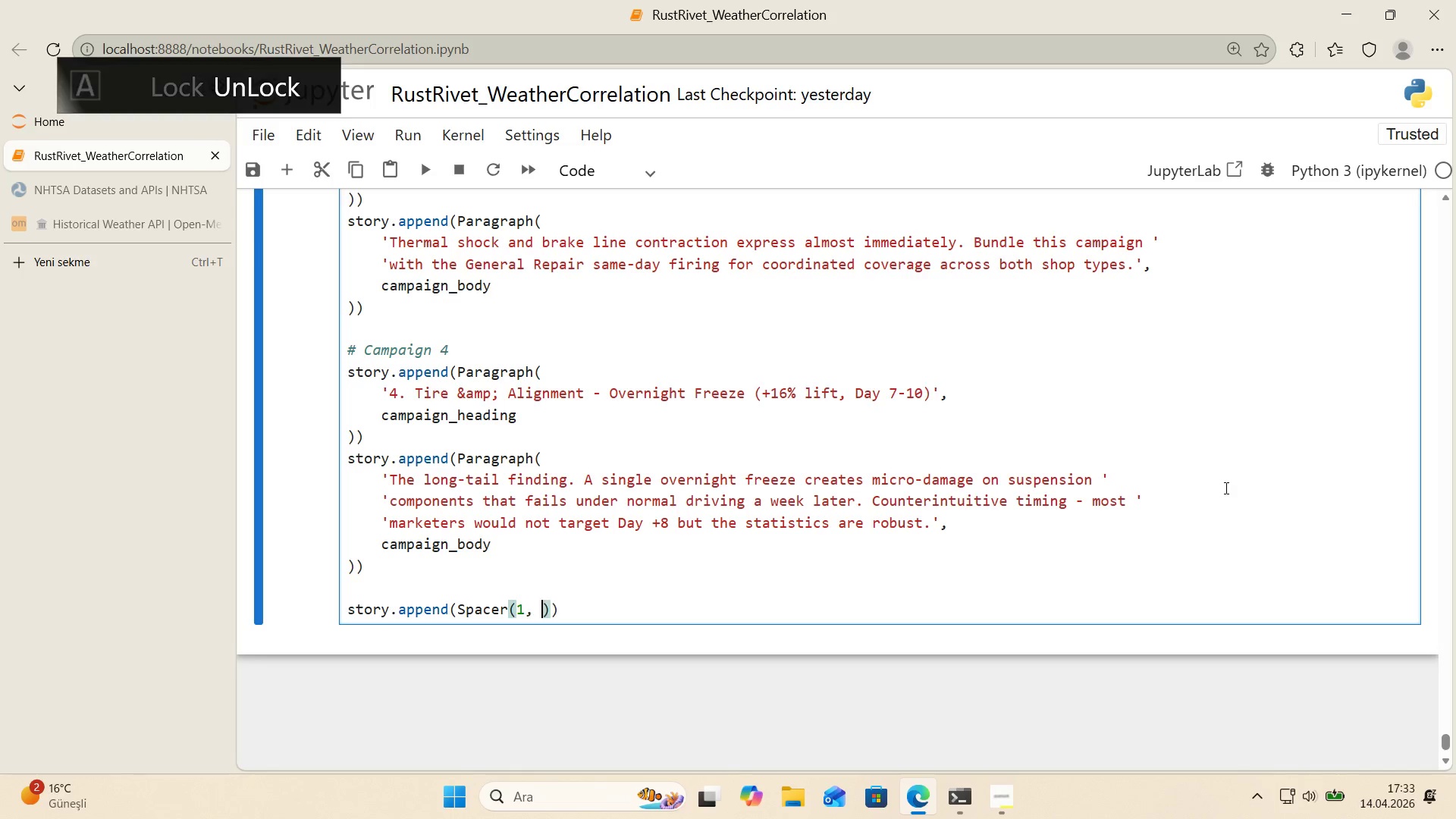 
key(Space)
 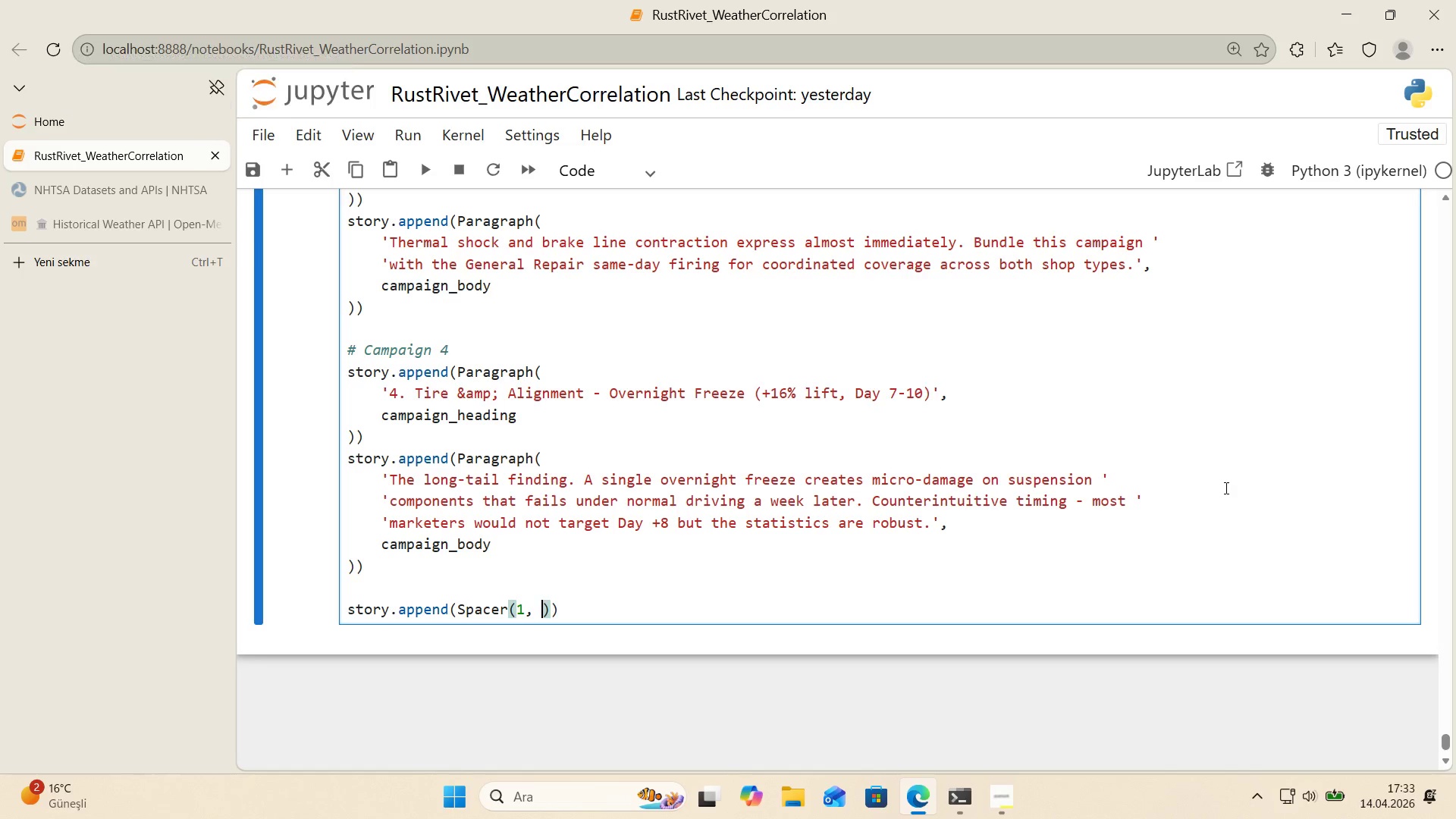 
key(8)
 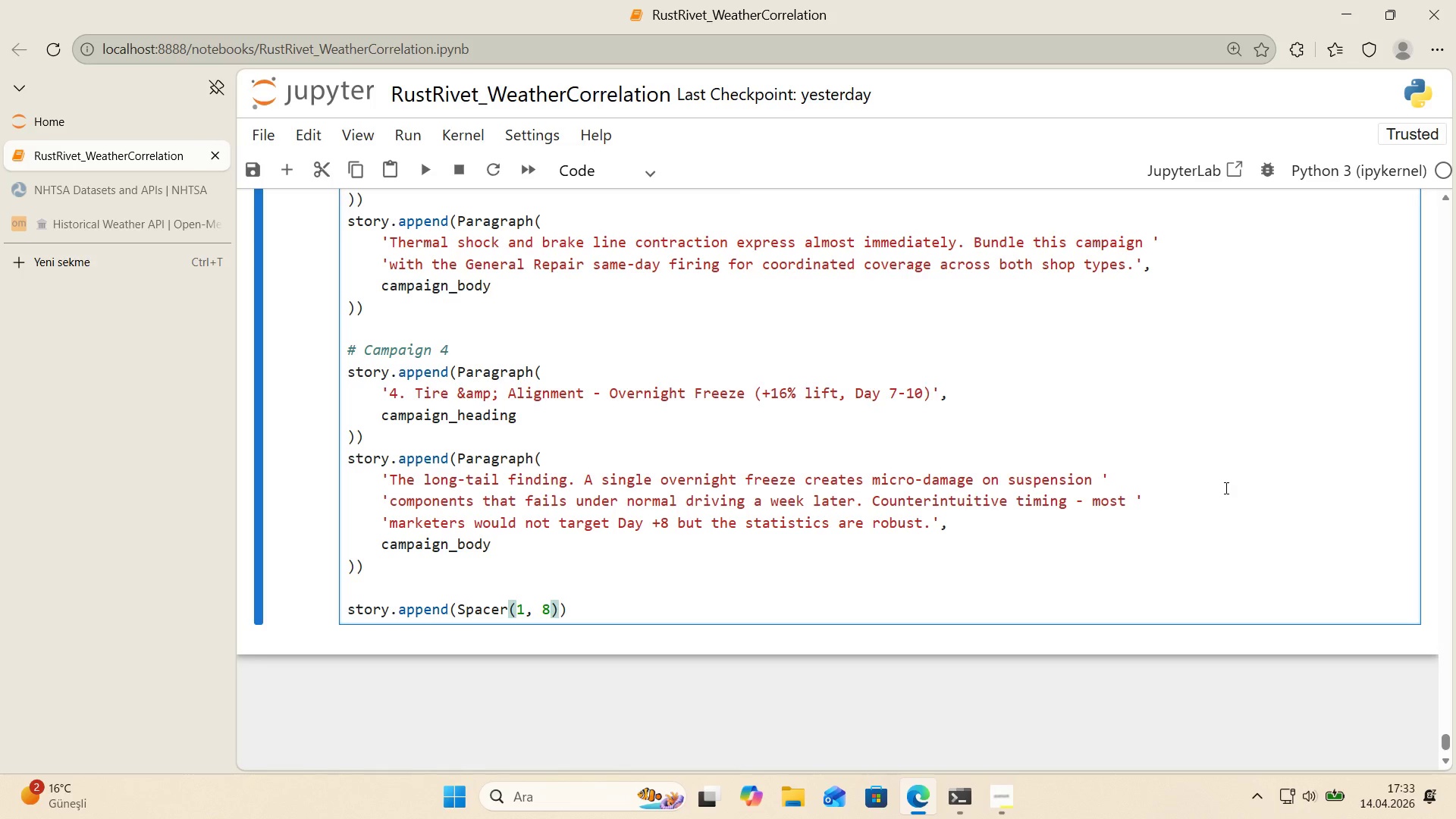 
key(ArrowRight)
 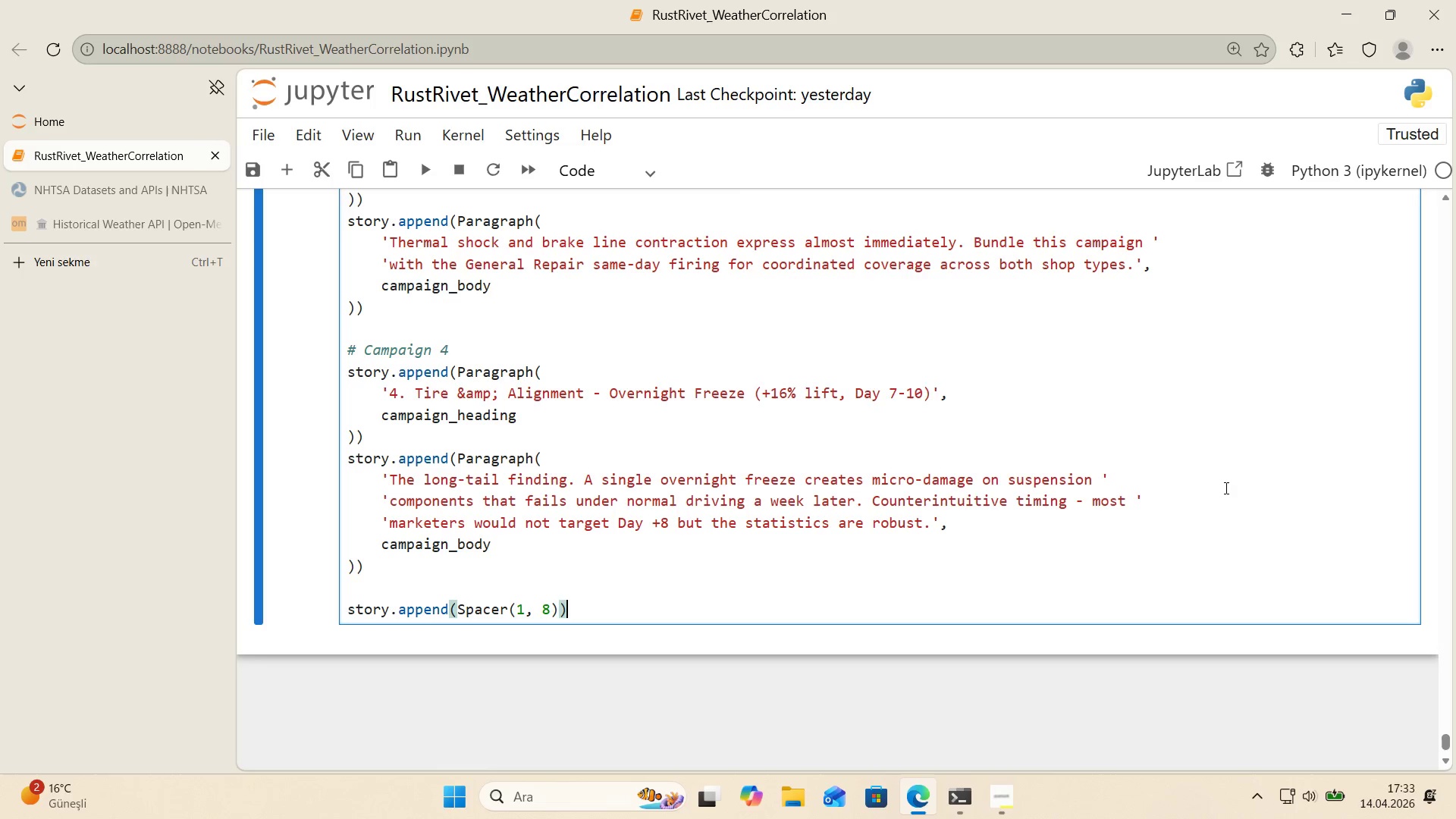 
key(ArrowRight)
 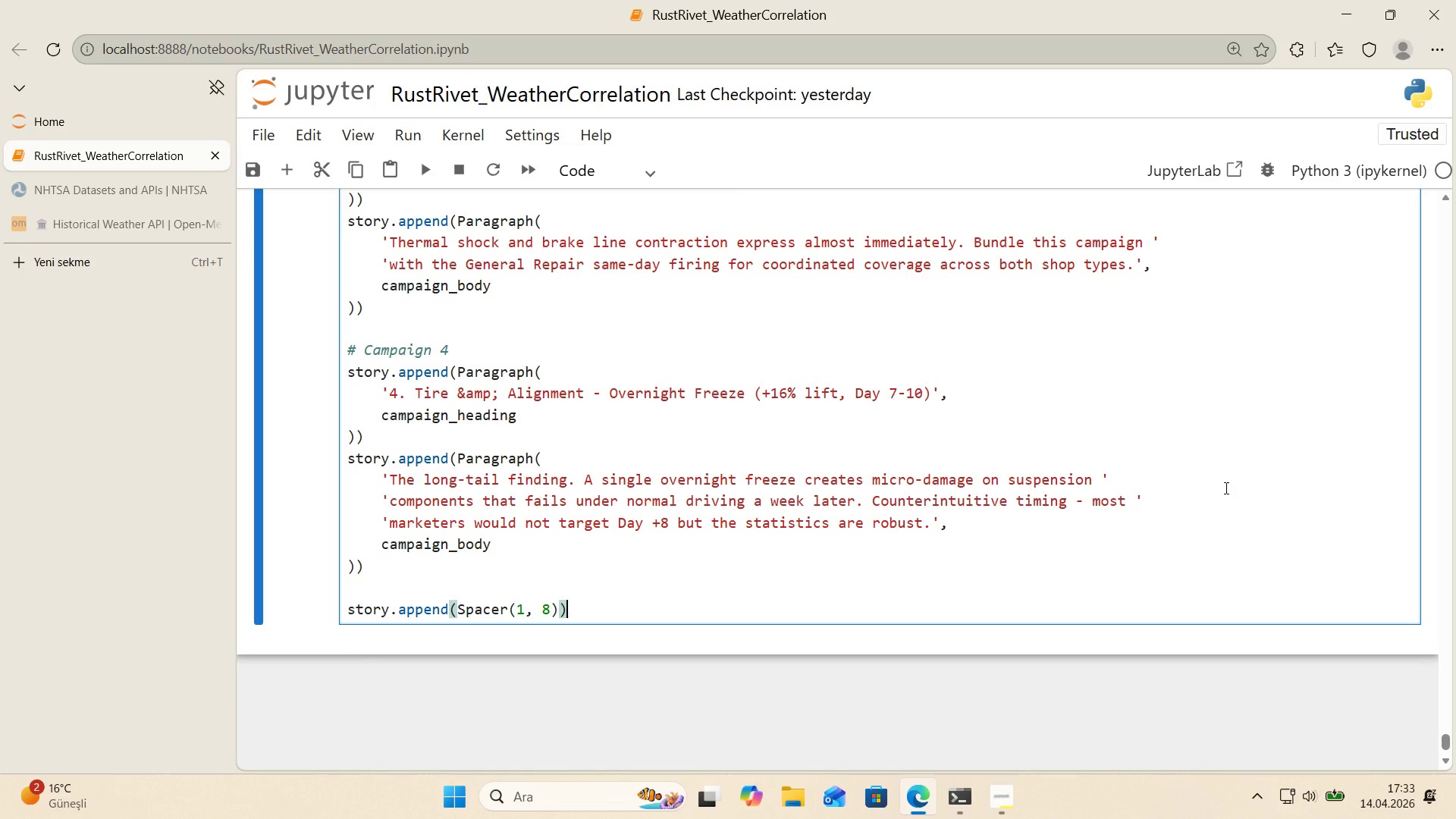 
key(Enter)
 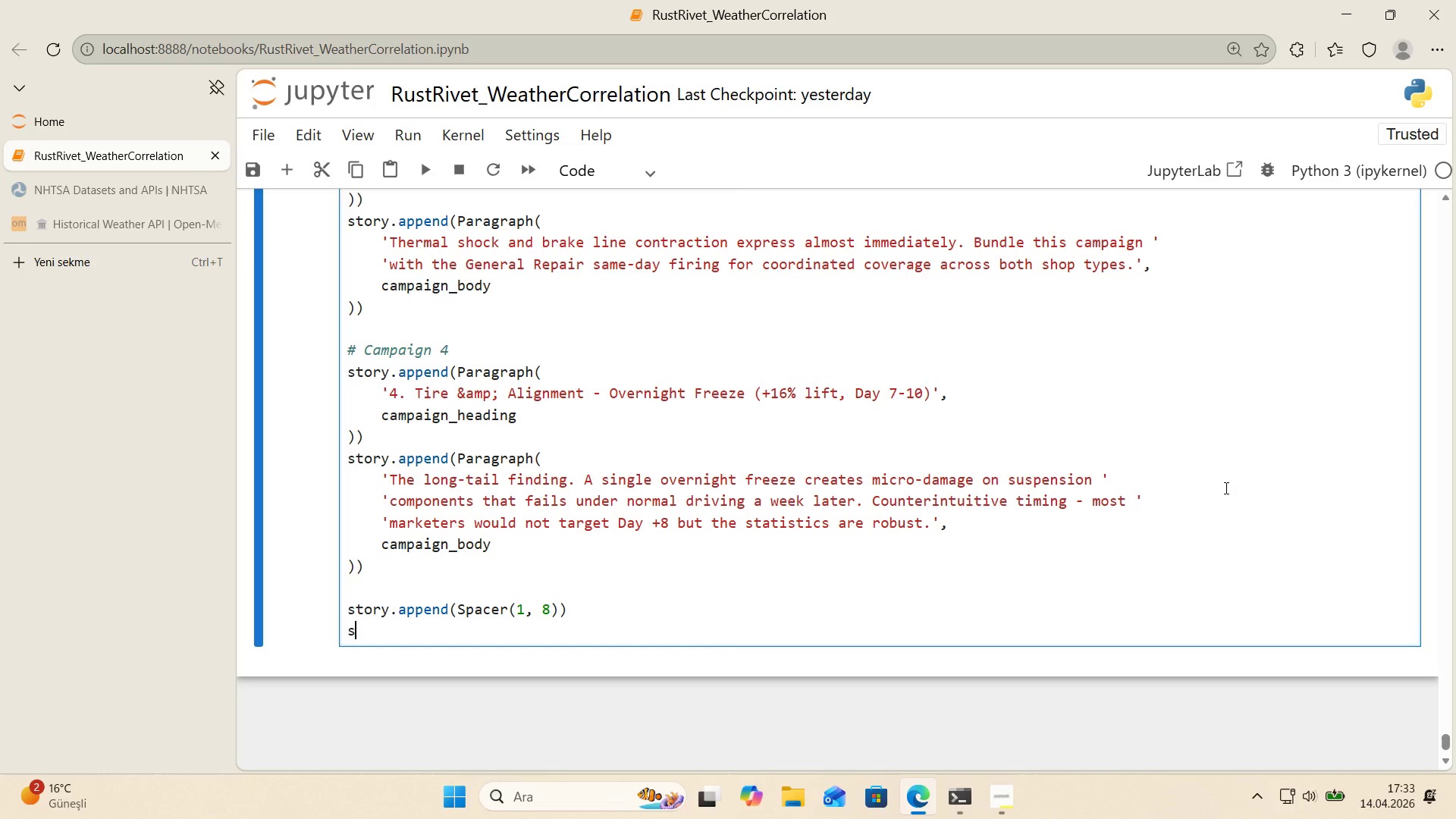 
type(story.append*()
 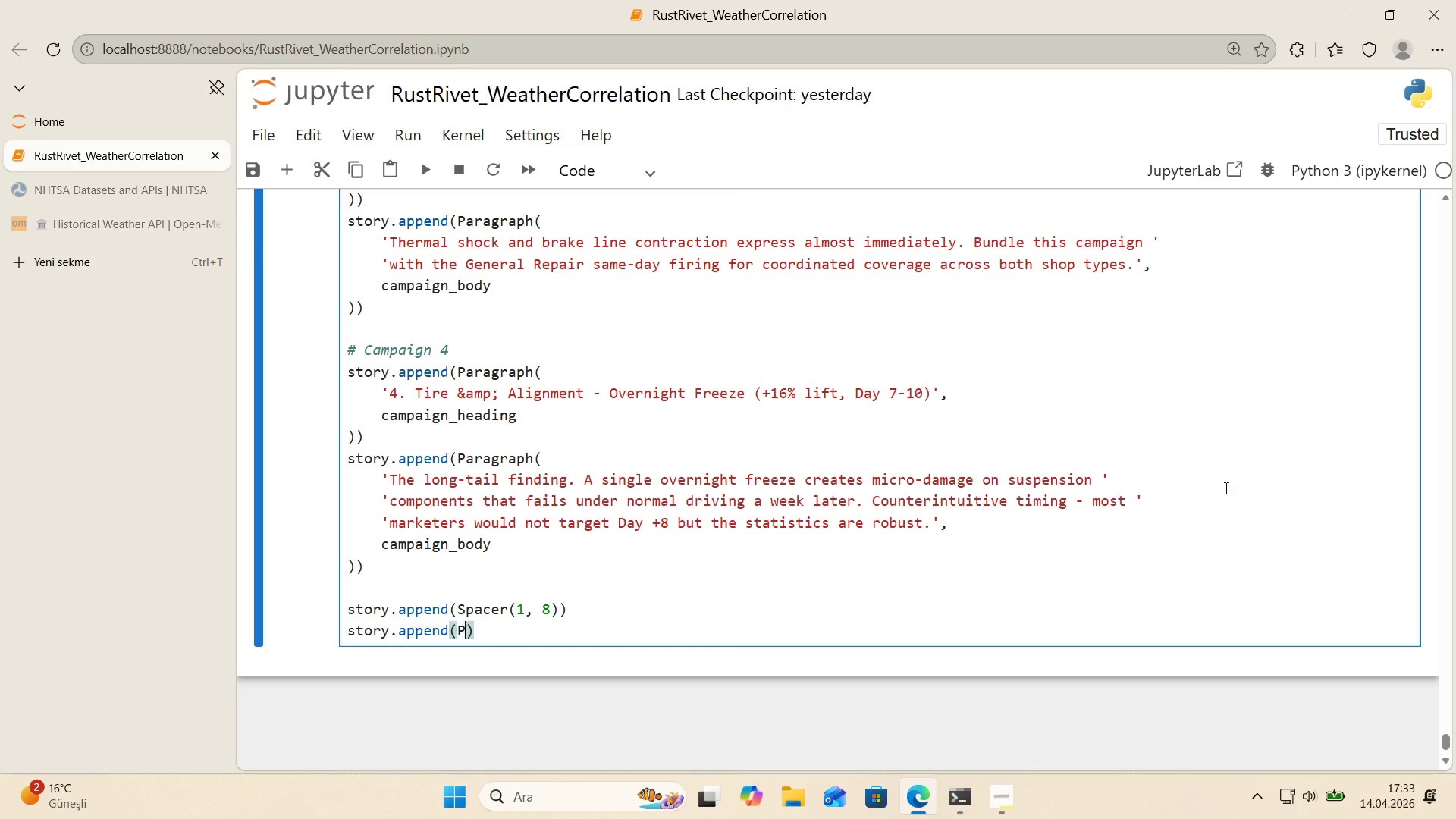 
 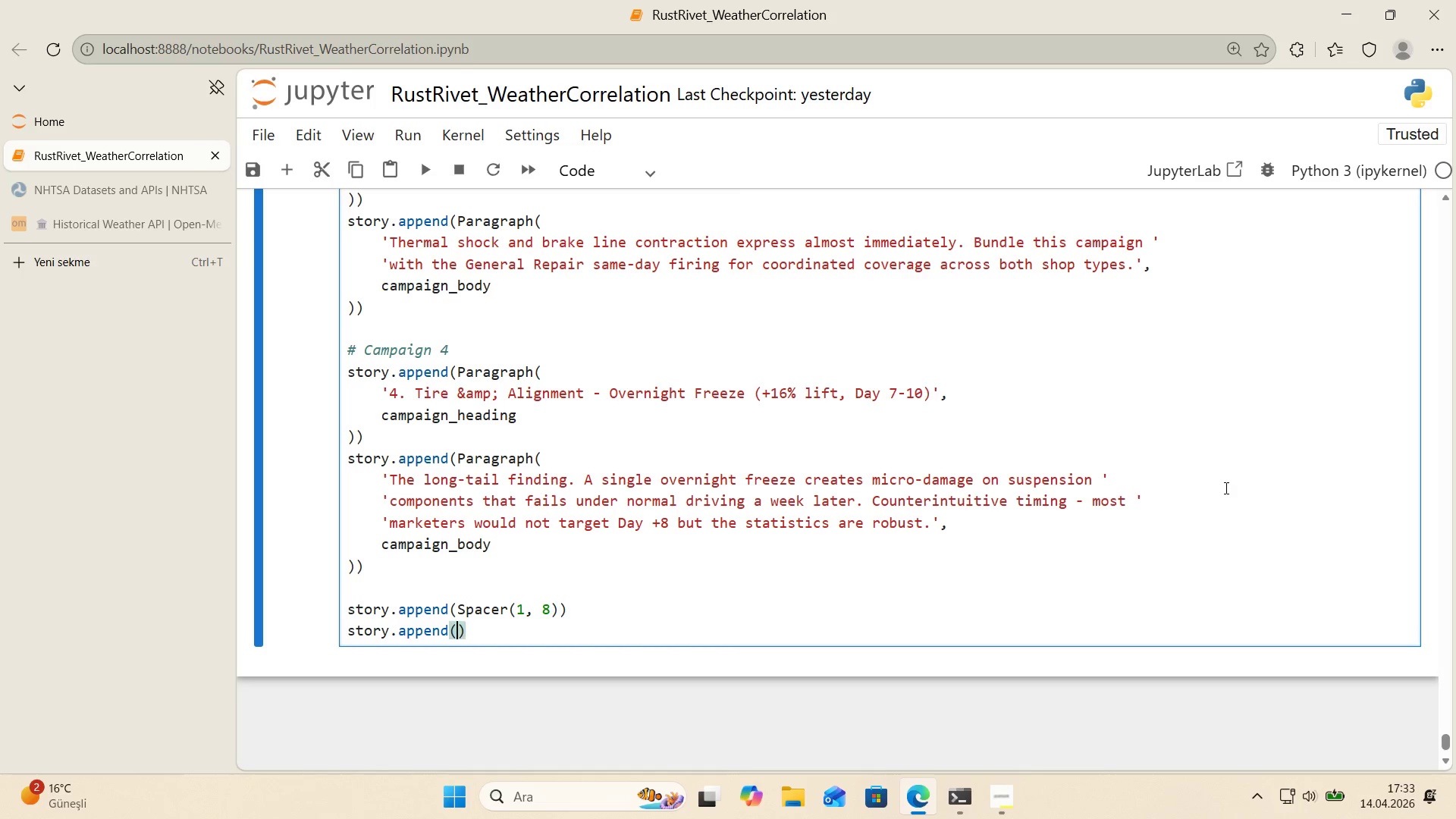 
key(ArrowLeft)
 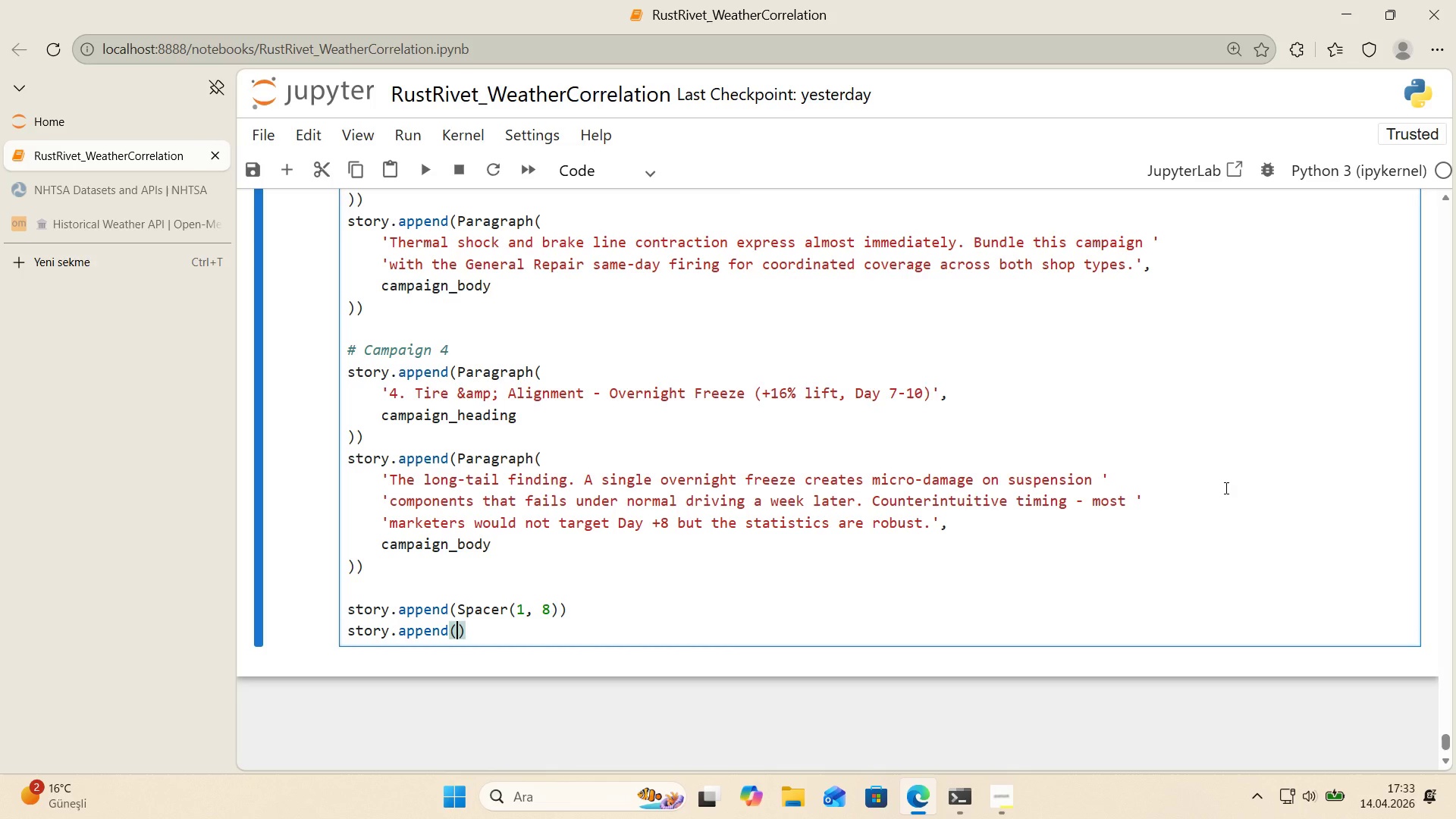 
type(Paragraph*()
 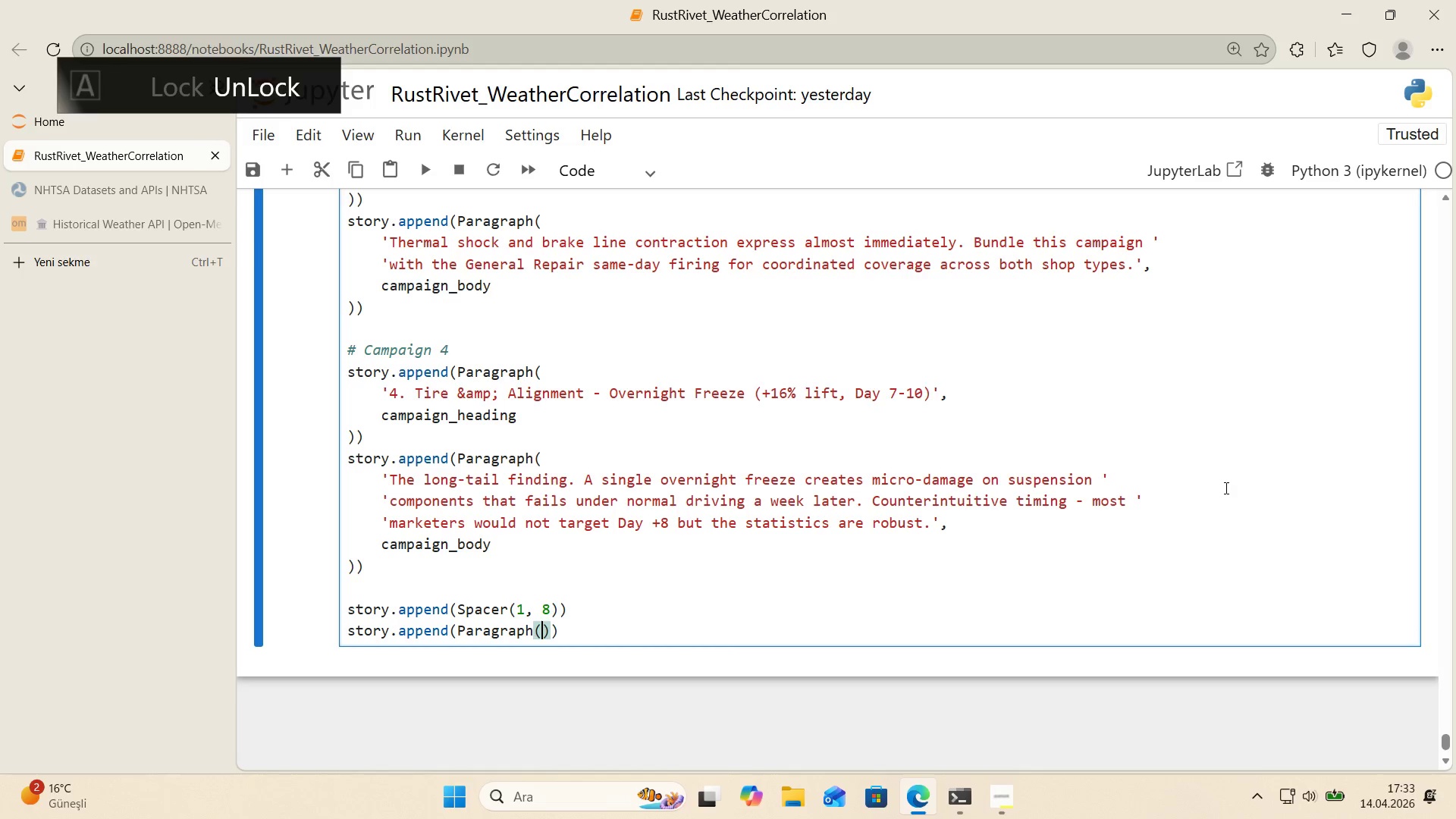 
 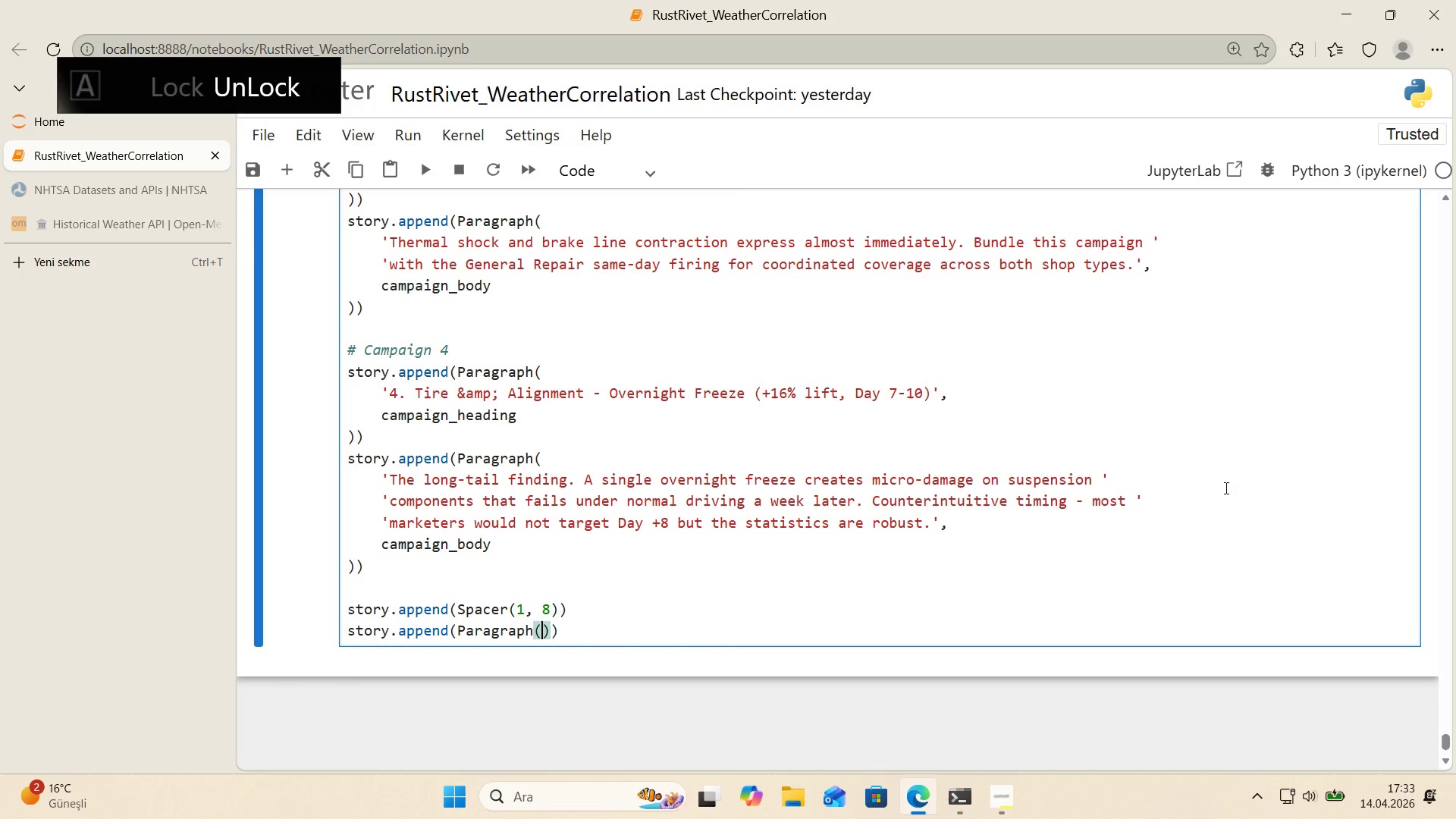 
key(ArrowLeft)
 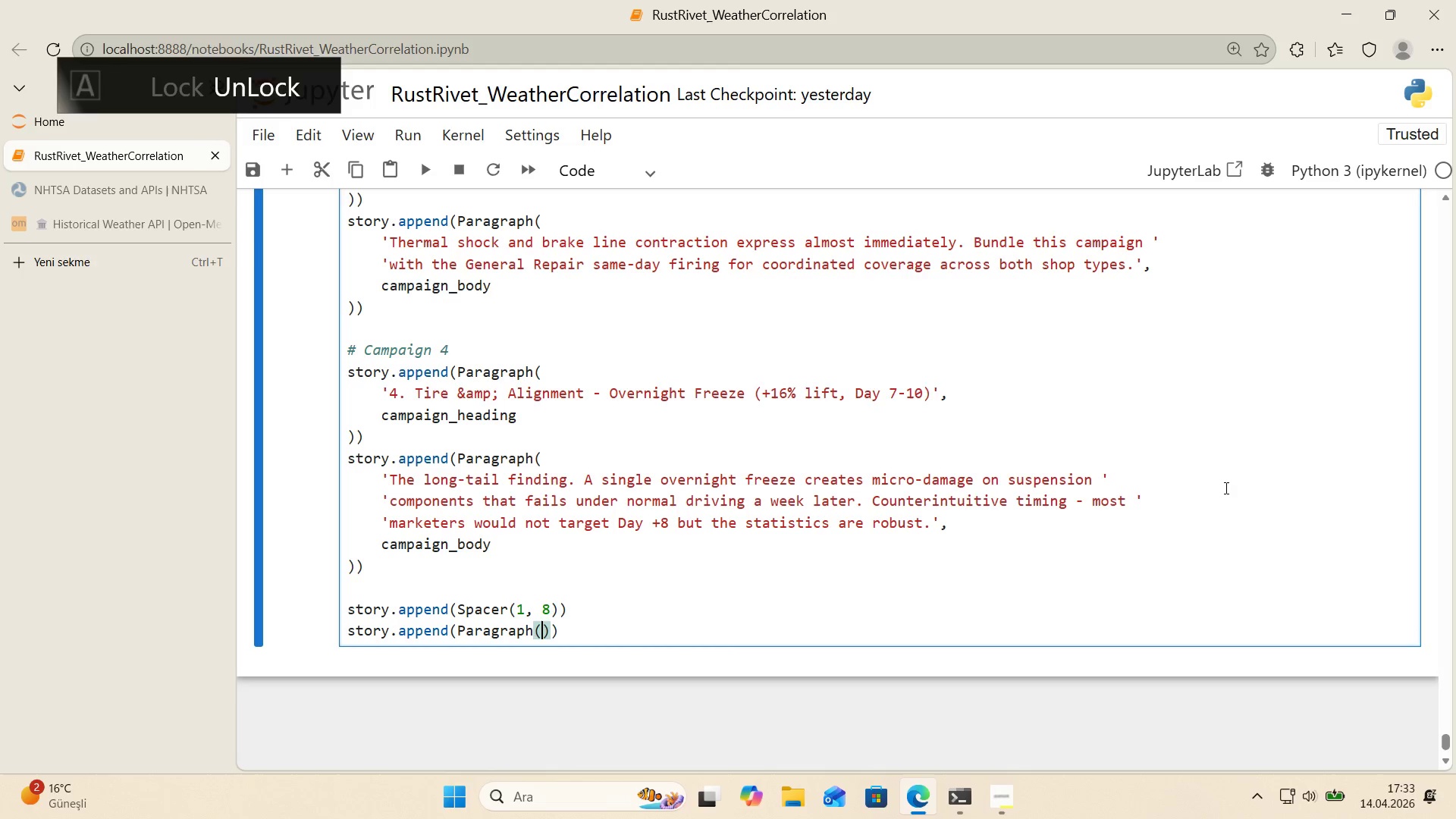 
type(@@)
 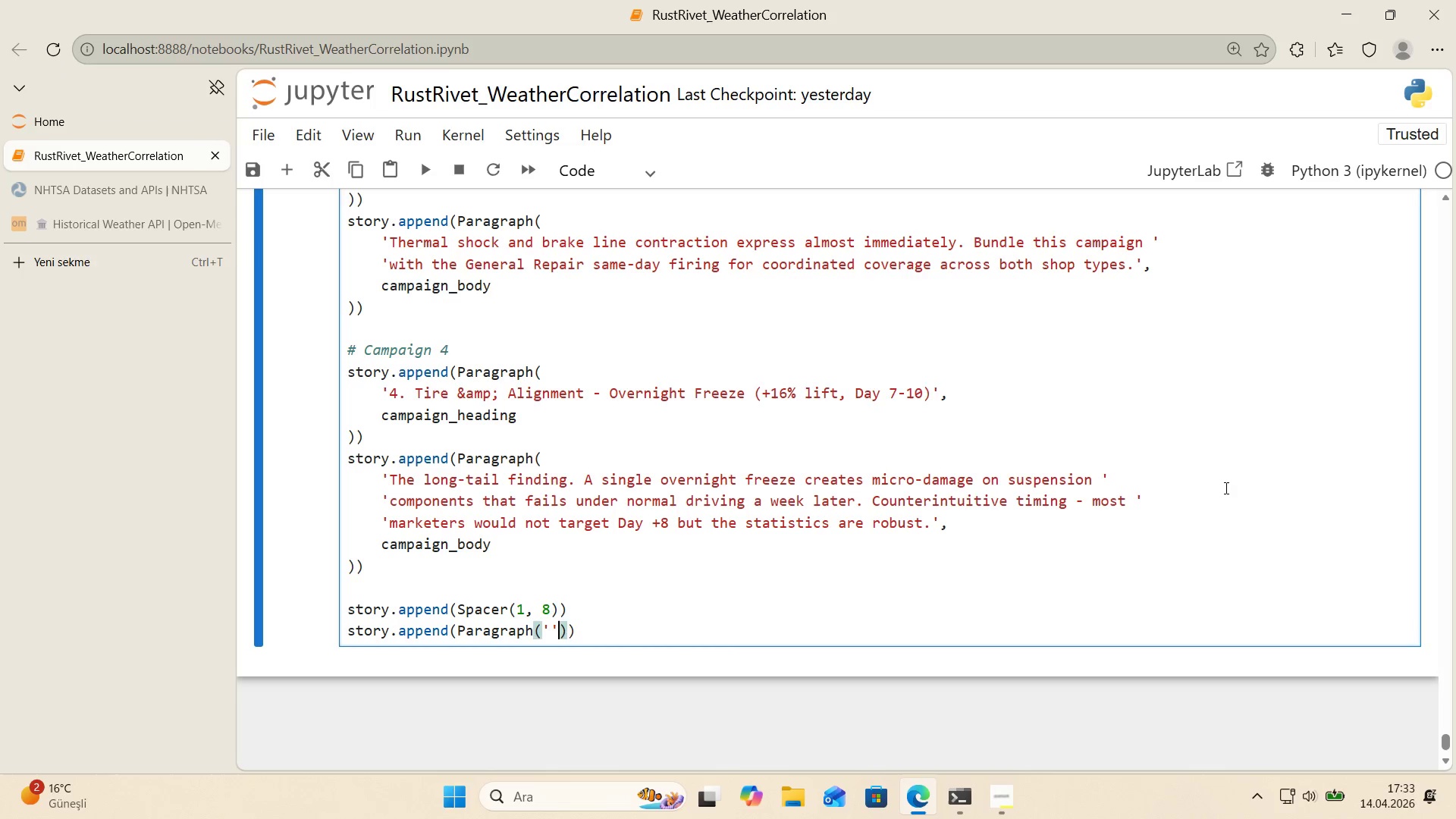 
key(ArrowLeft)
 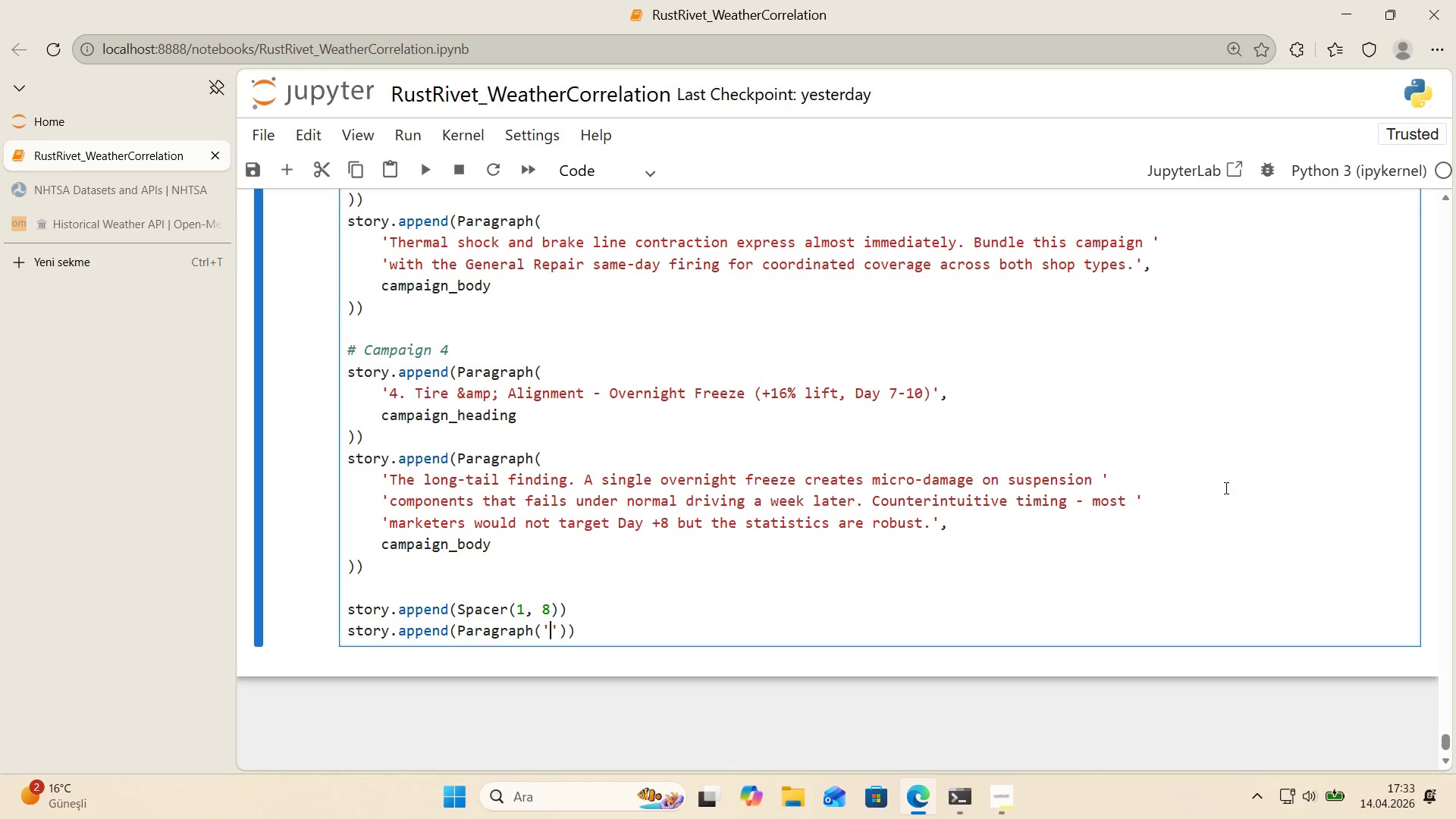 
type(Implementat'on Recommendat'ons)
 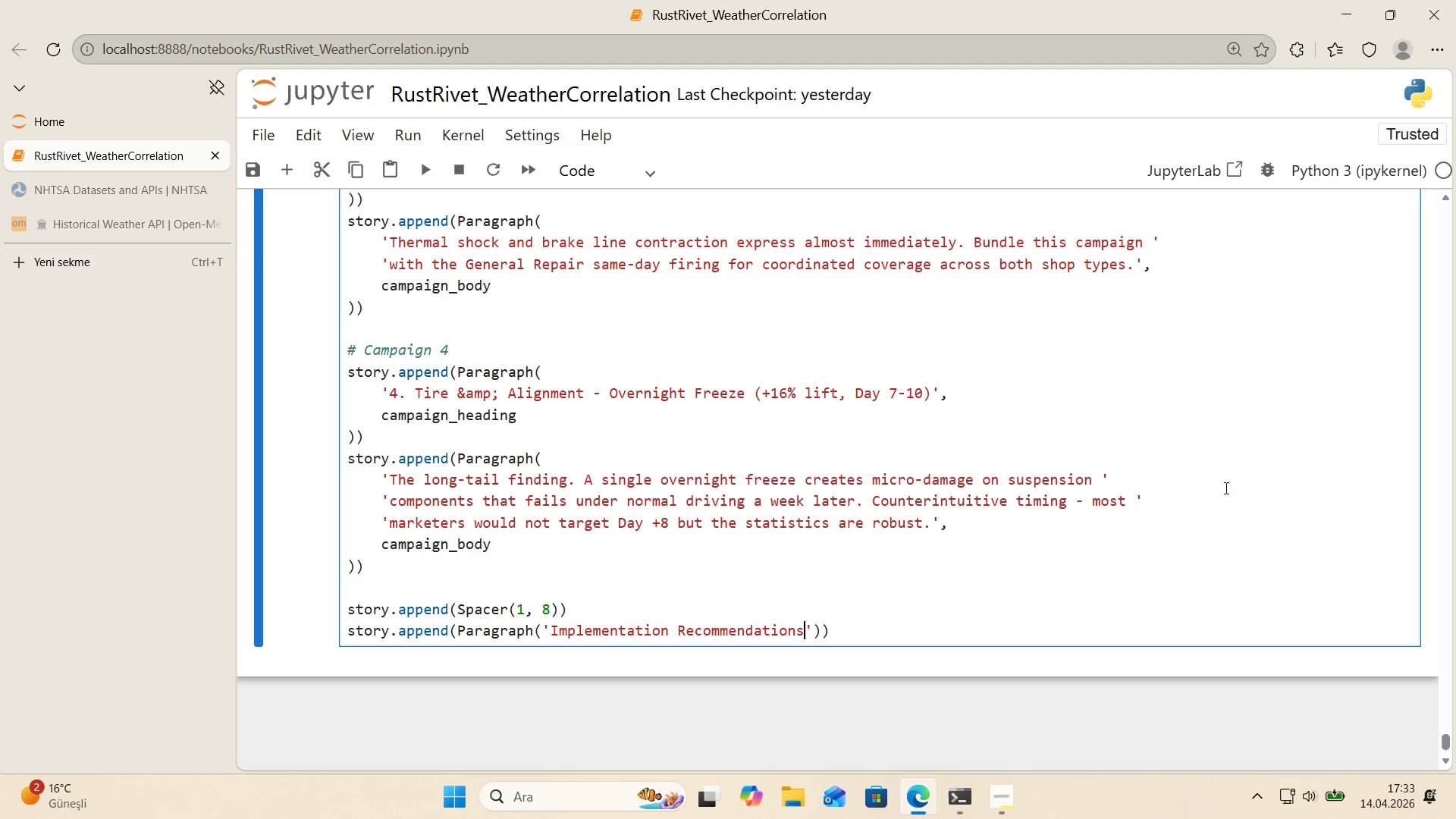 
key(ArrowRight)
 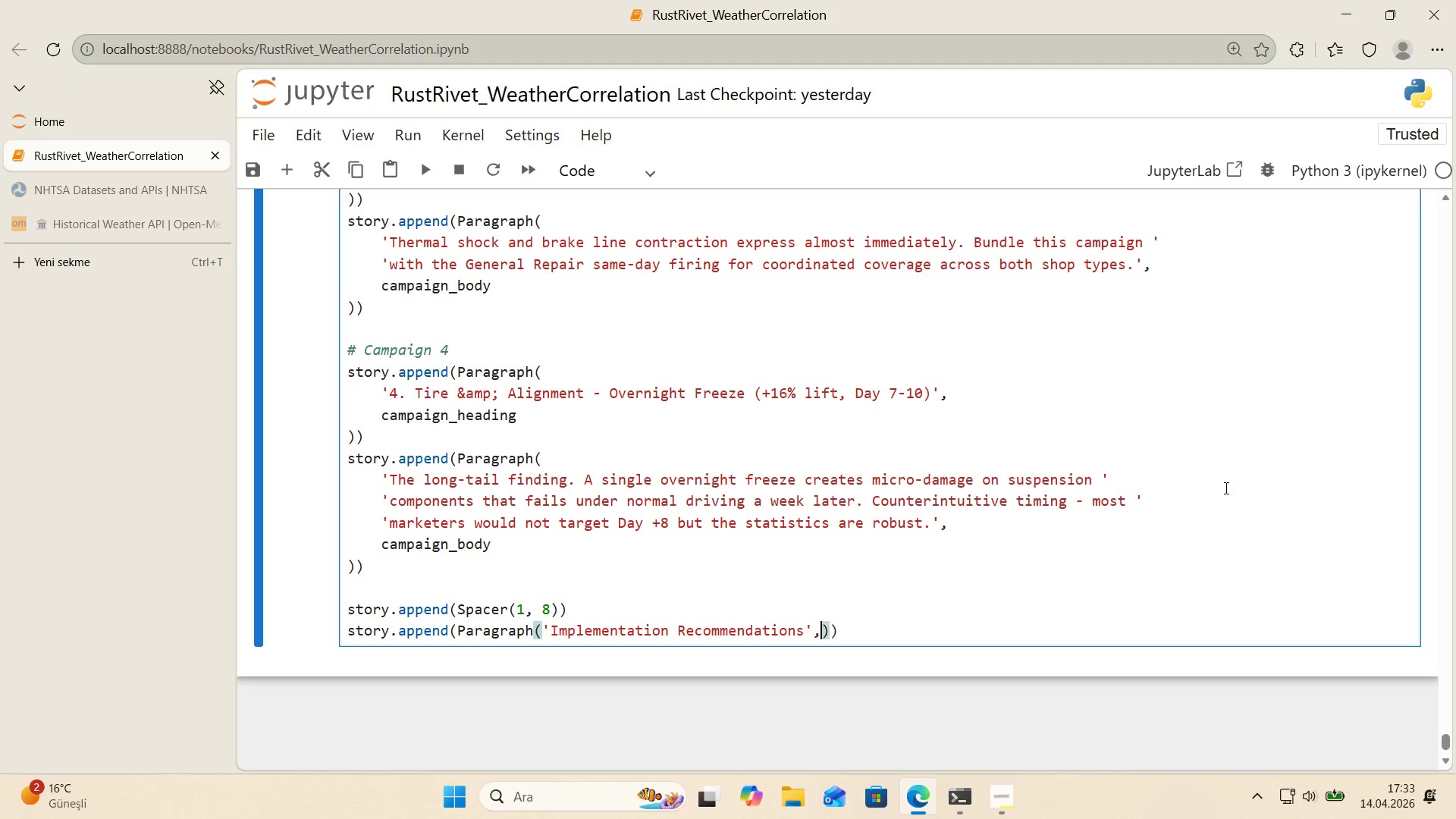 
type(, sect'ong_head')
key(Backspace)
key(Backspace)
key(Backspace)
key(Backspace)
key(Backspace)
key(Backspace)
key(Backspace)
type(_head'ng)
 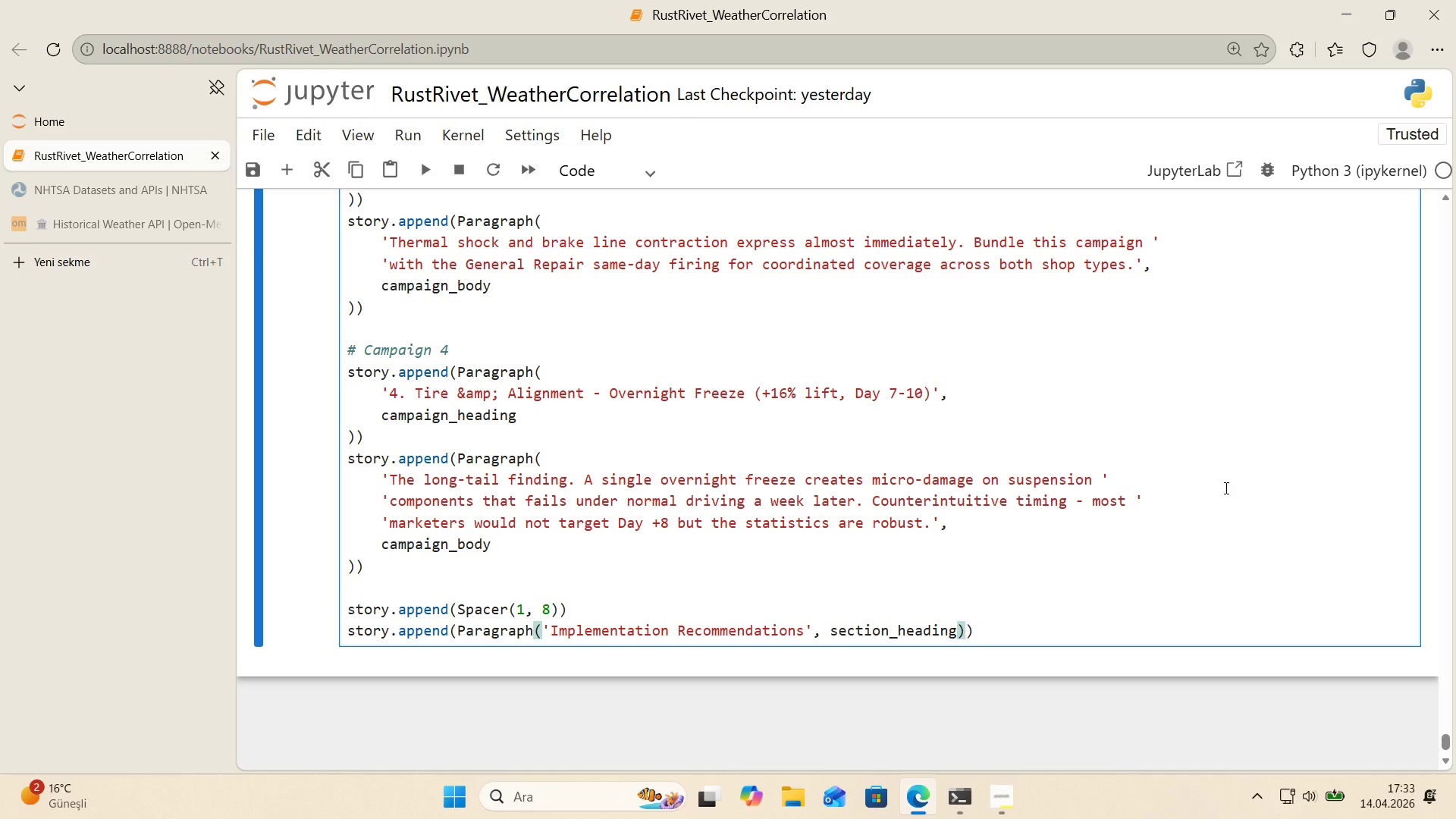 
key(ArrowRight)
 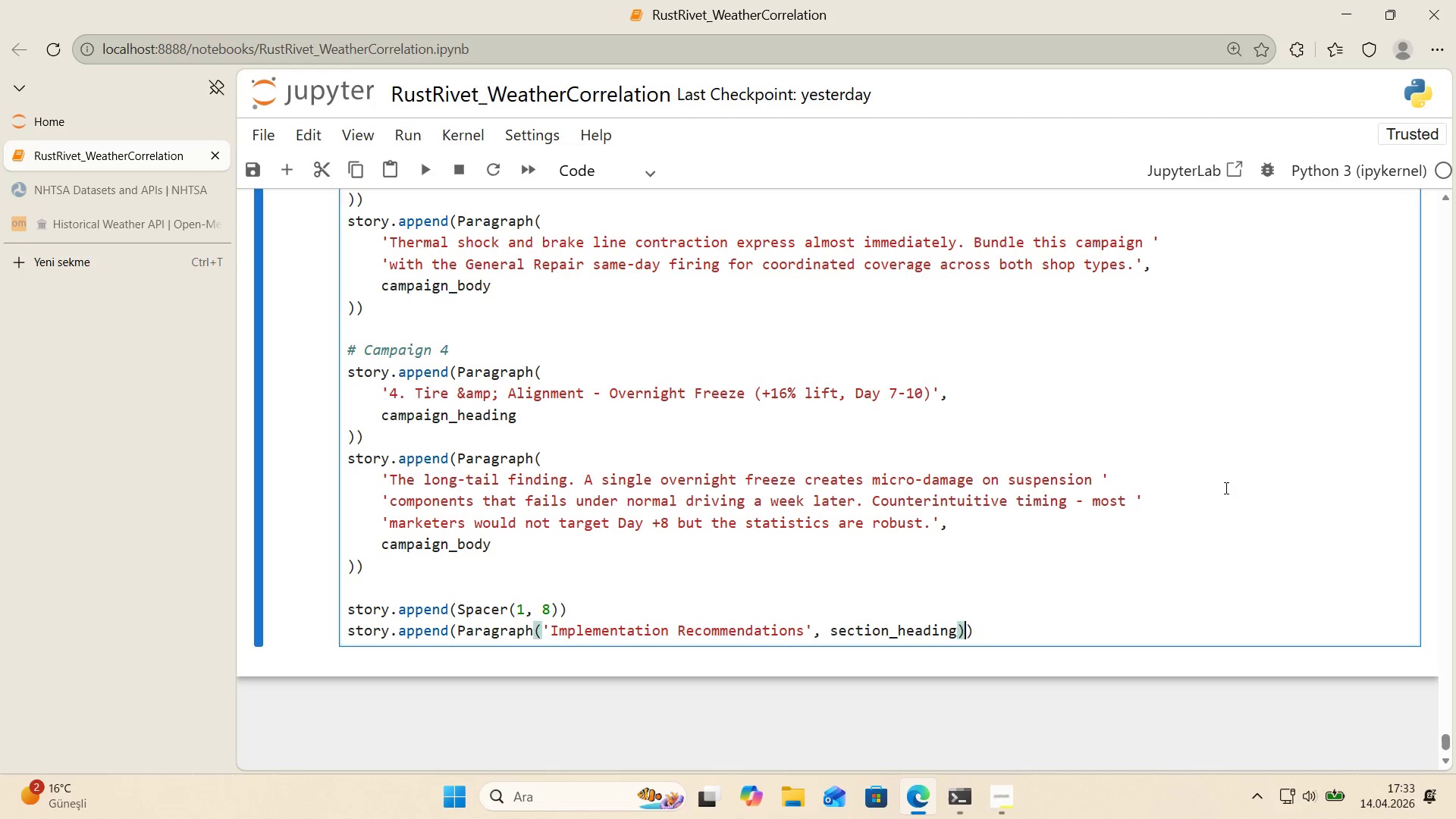 
key(ArrowRight)
 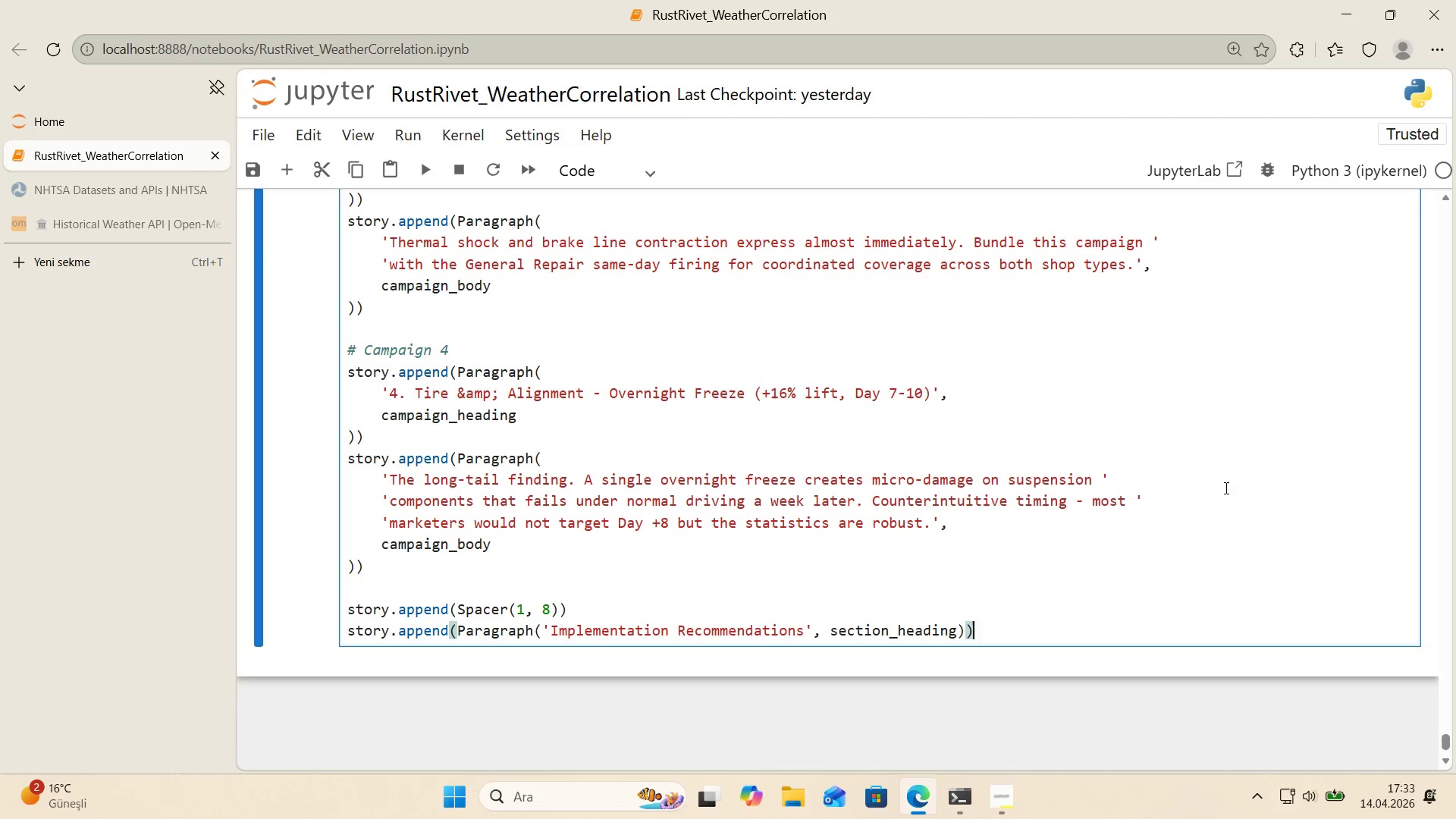 
key(Enter)
 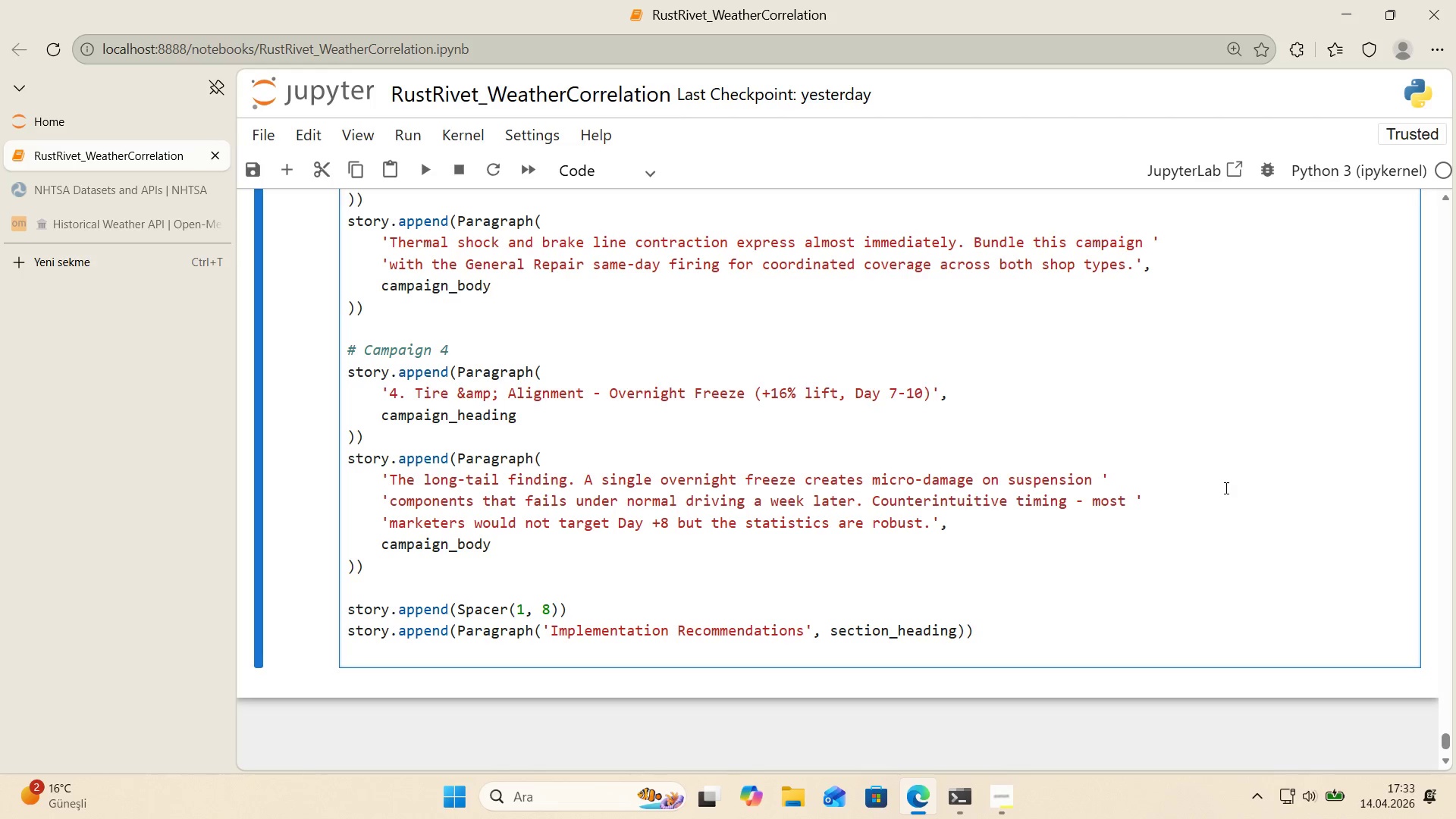 
key(Enter)
 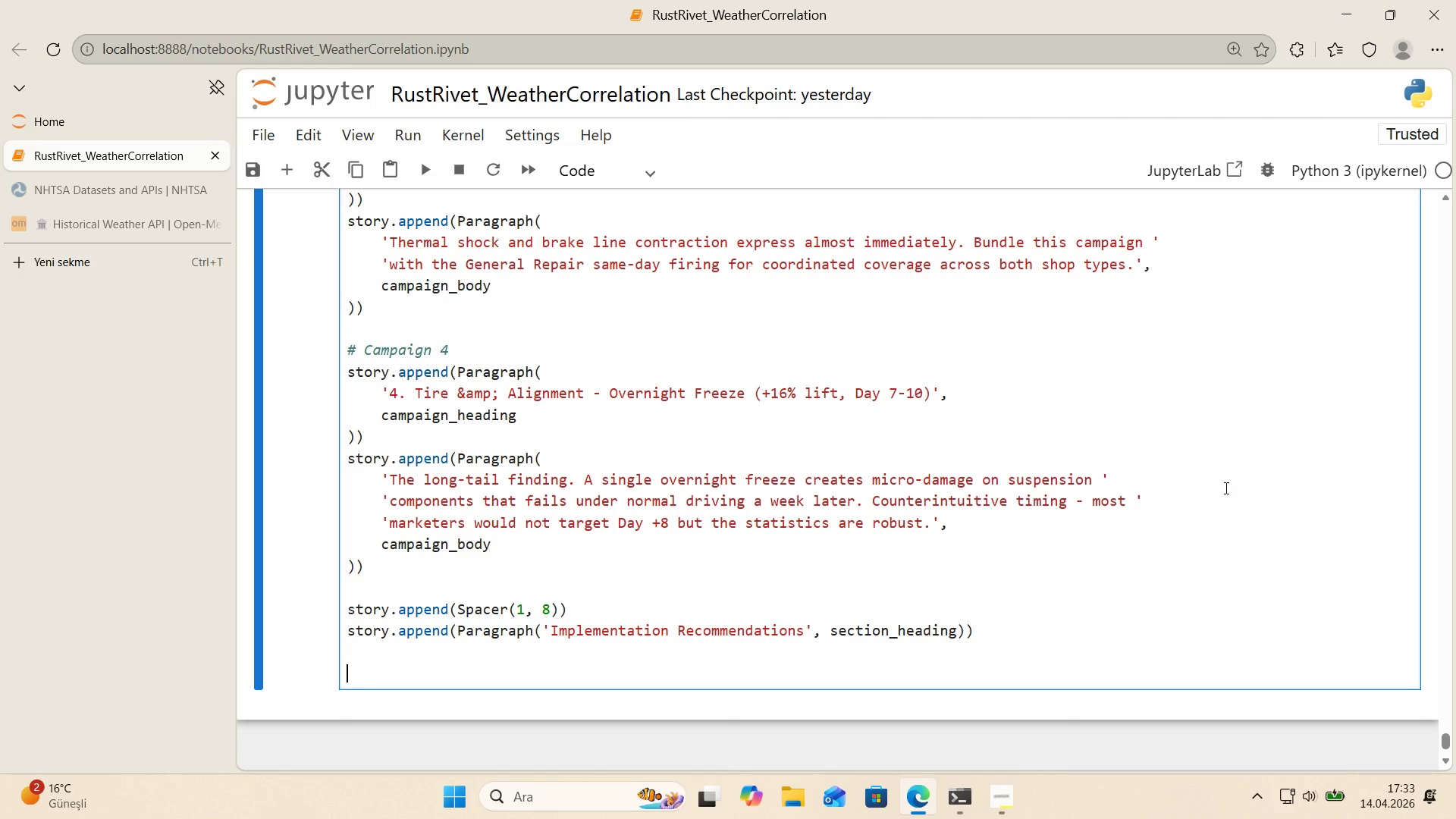 
type(recommendat'ons  )
key(Backspace)
key(Backspace)
type( ) )
 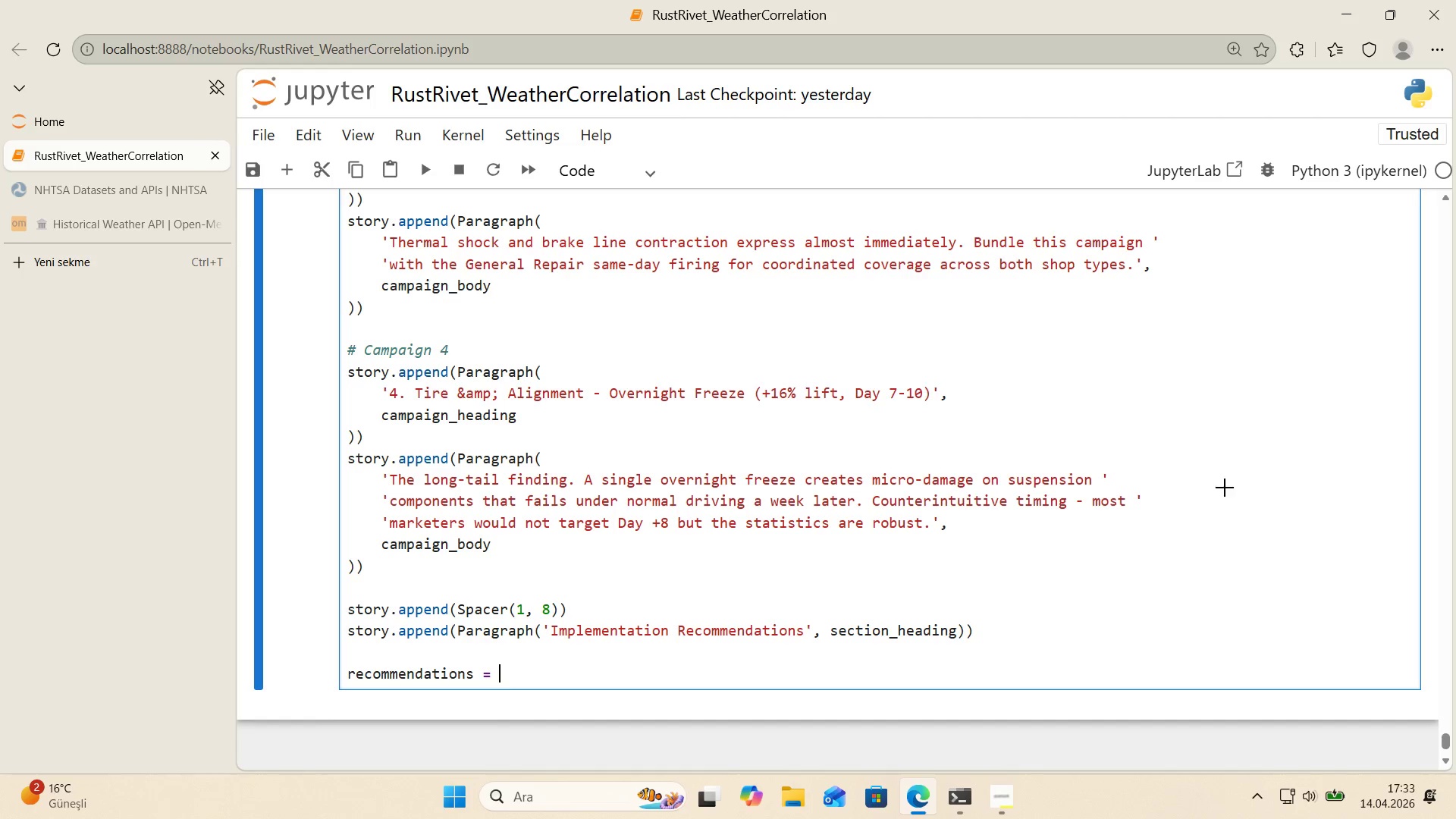 
key(Alt+Control+8)
 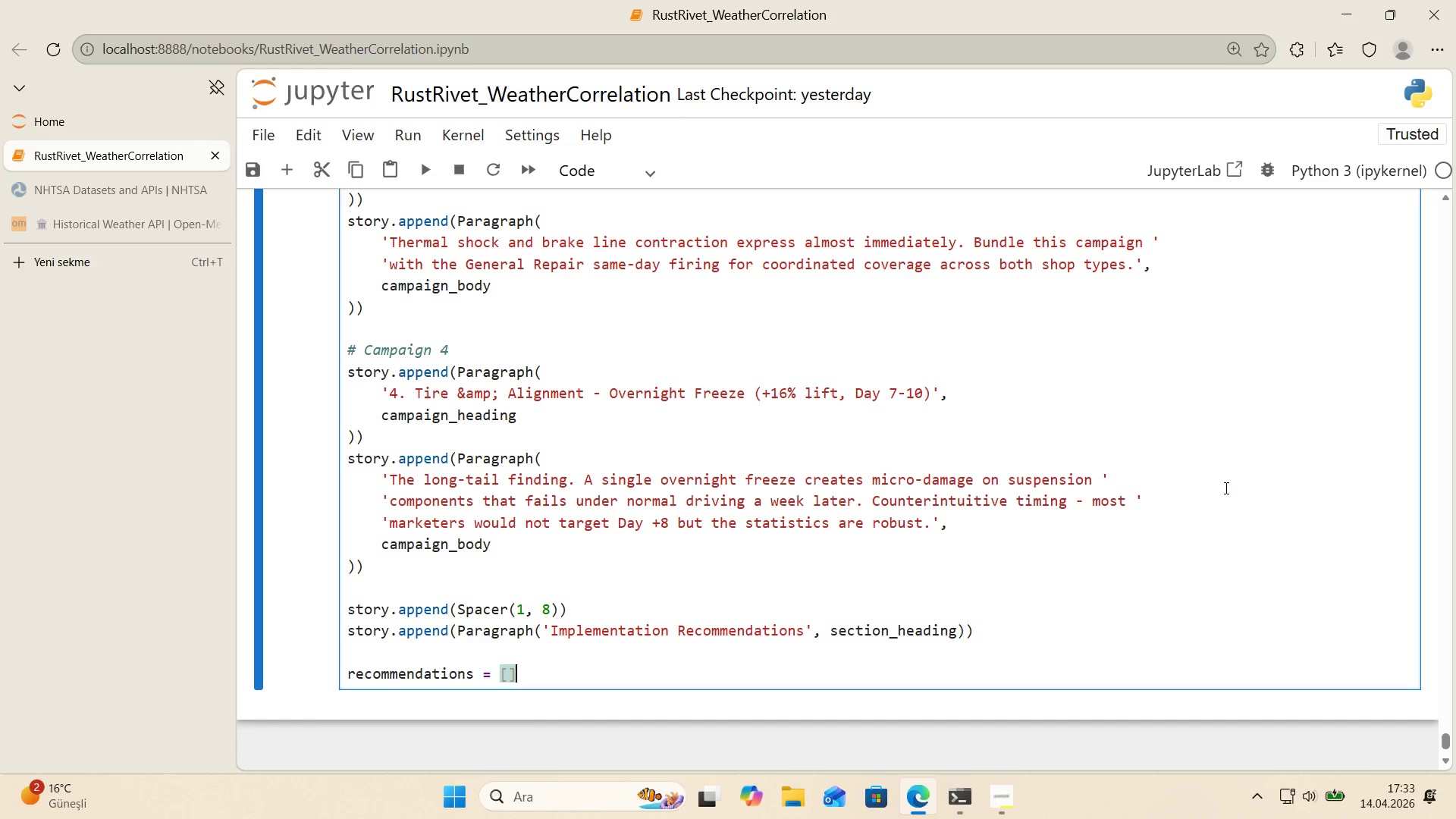 
key(Alt+Control+9)
 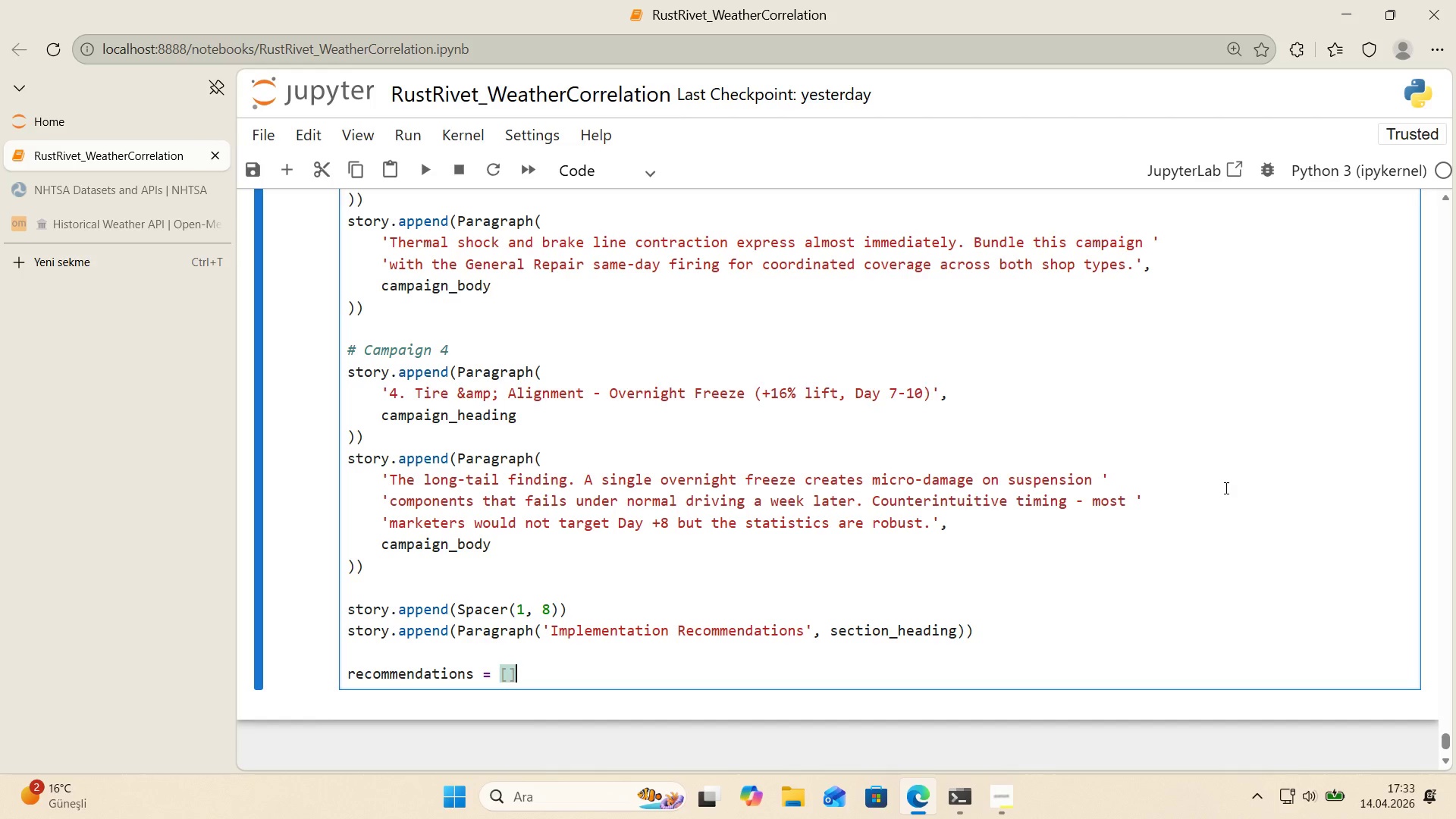 
key(ArrowLeft)
 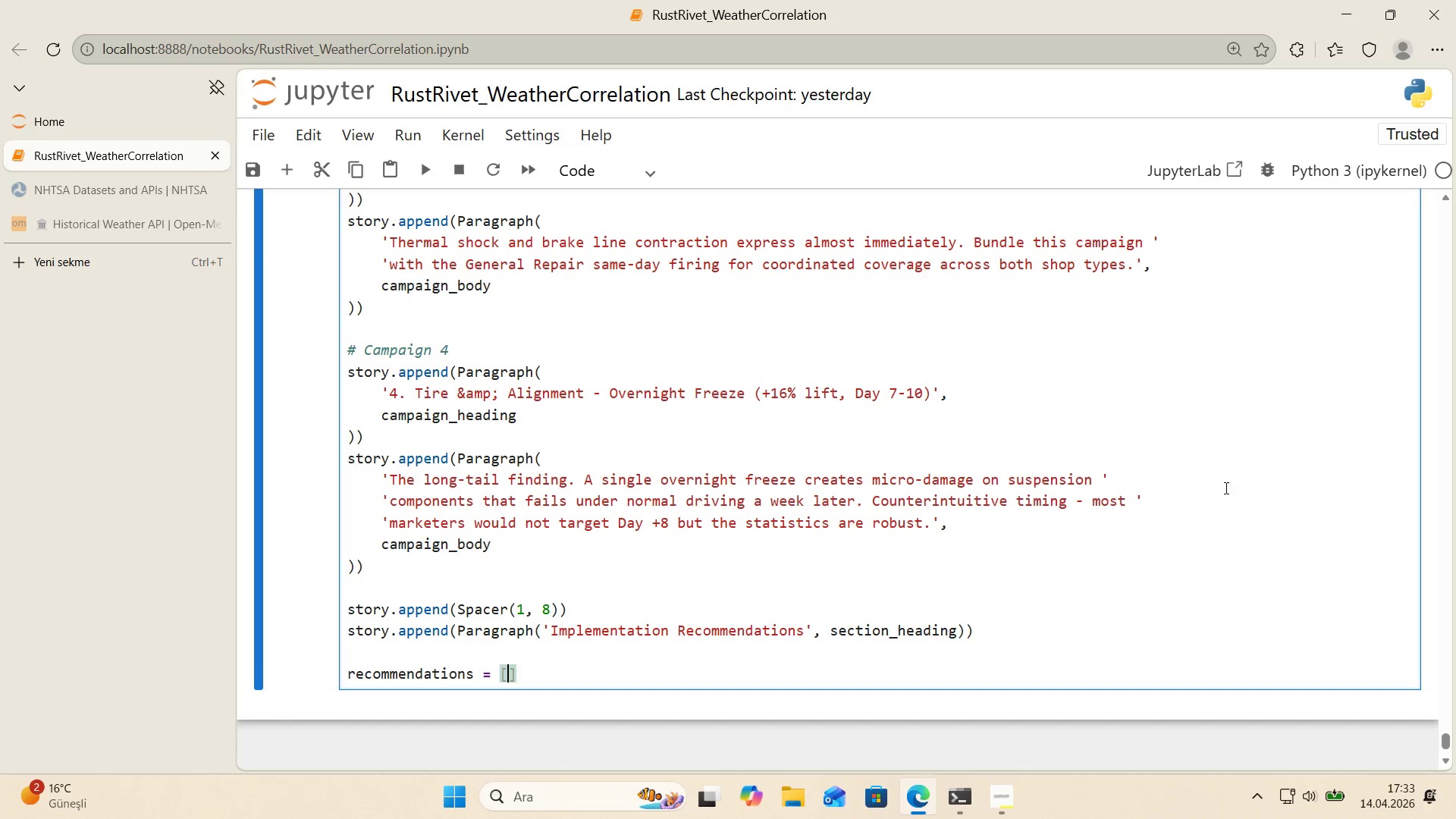 
key(Enter)
 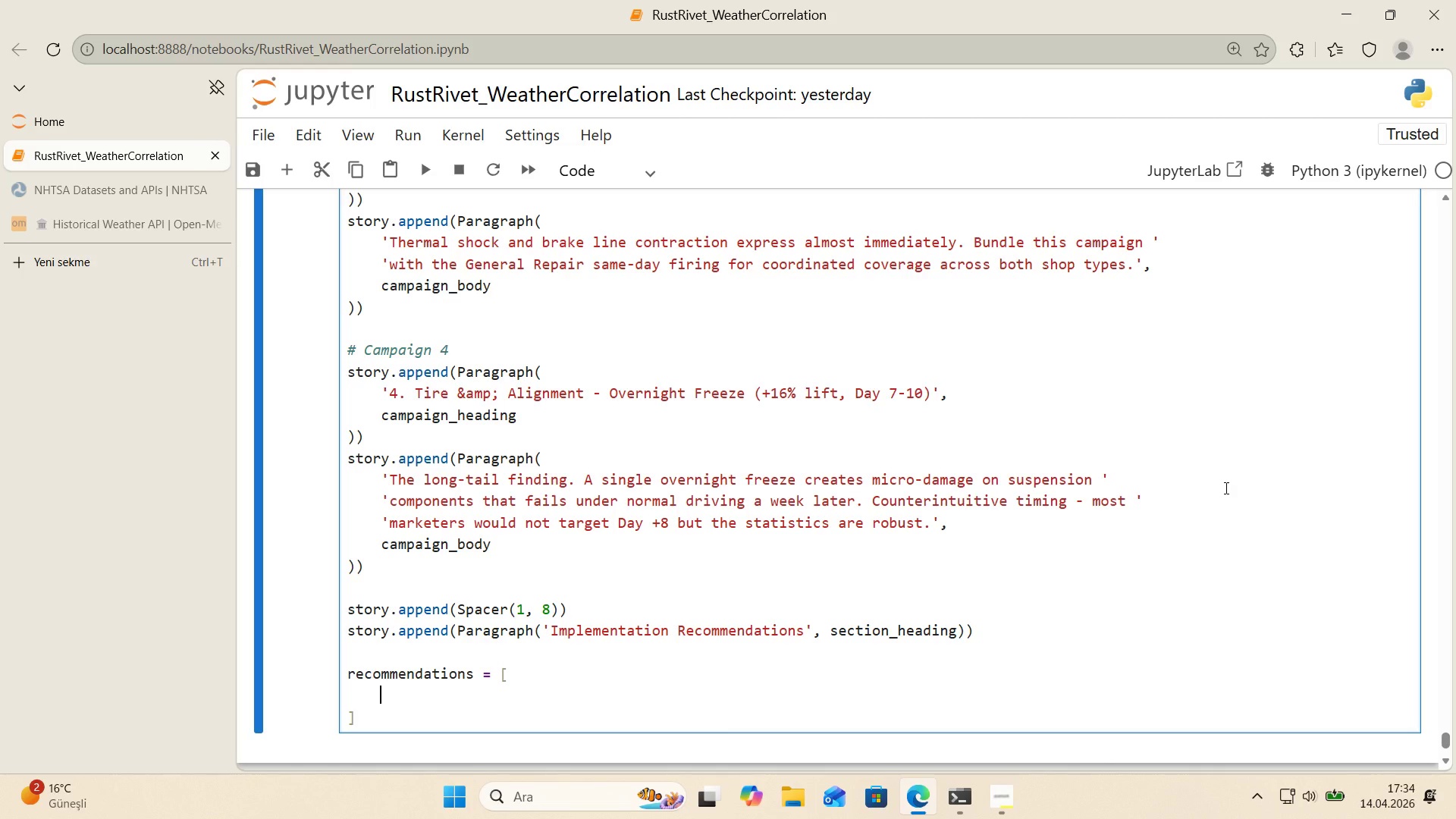 
wait(60.38)
 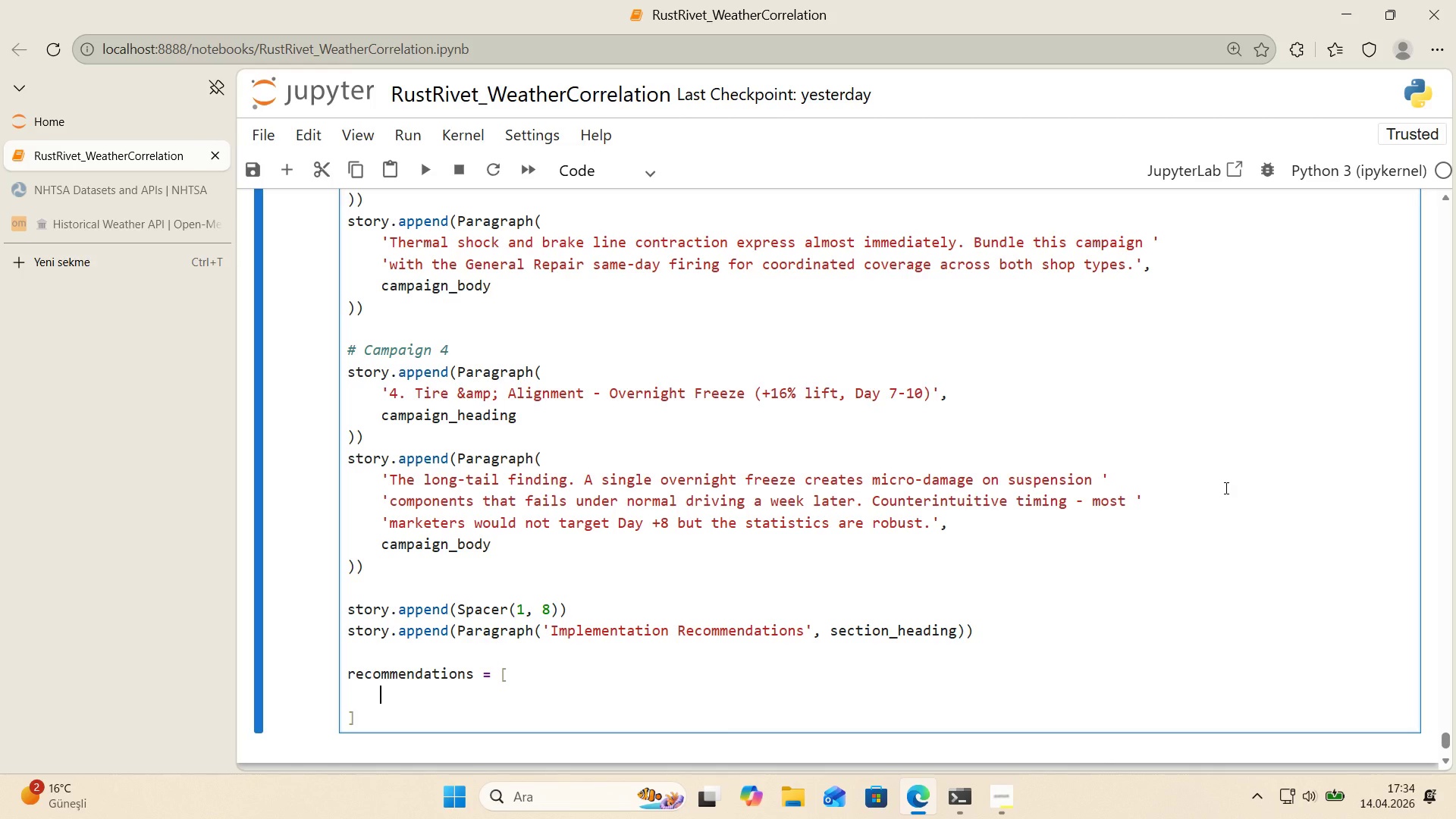 
scroll: coordinate [450, 558], scroll_direction: down, amount: 1.0
 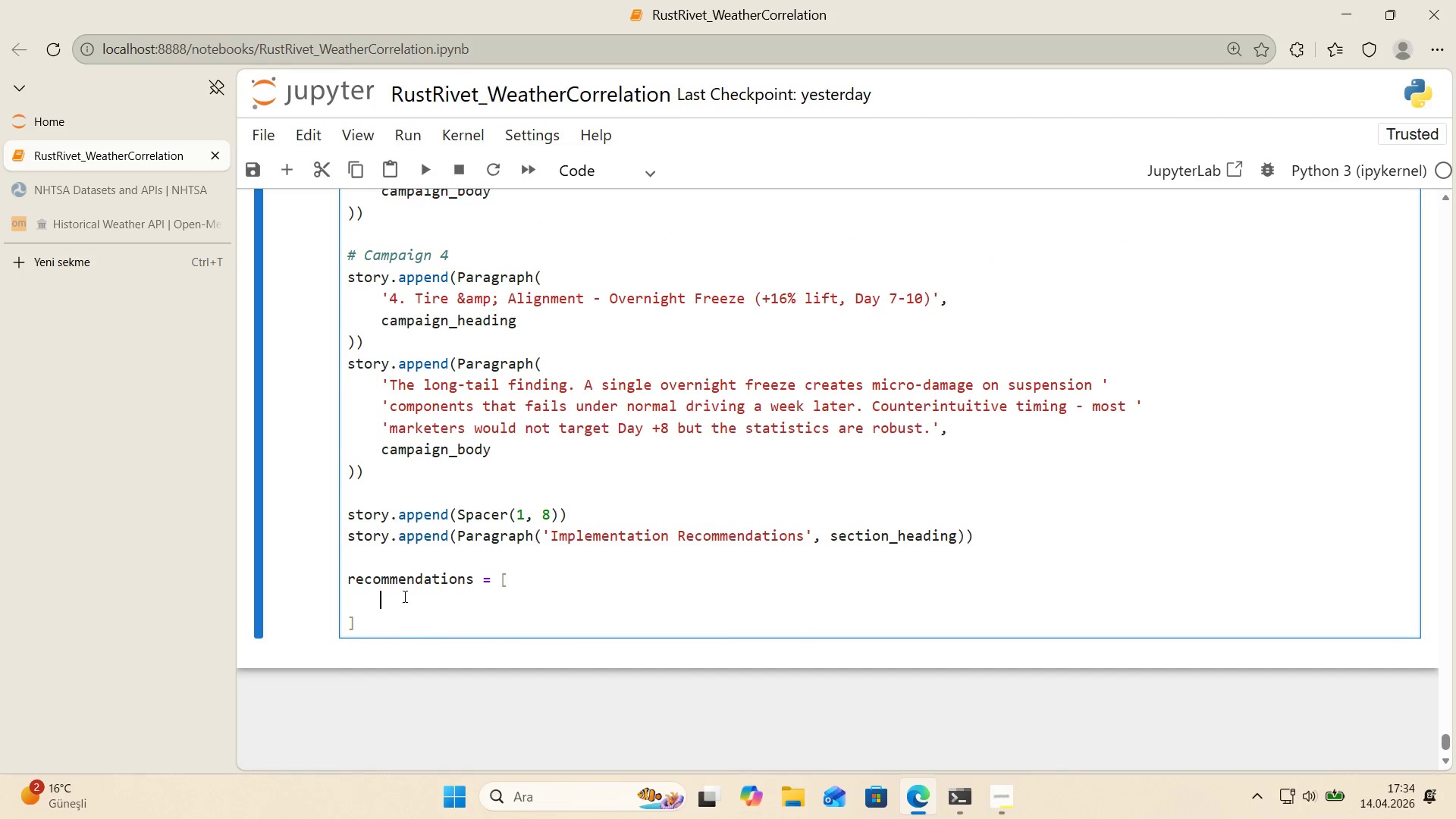 
key(Backquote)
 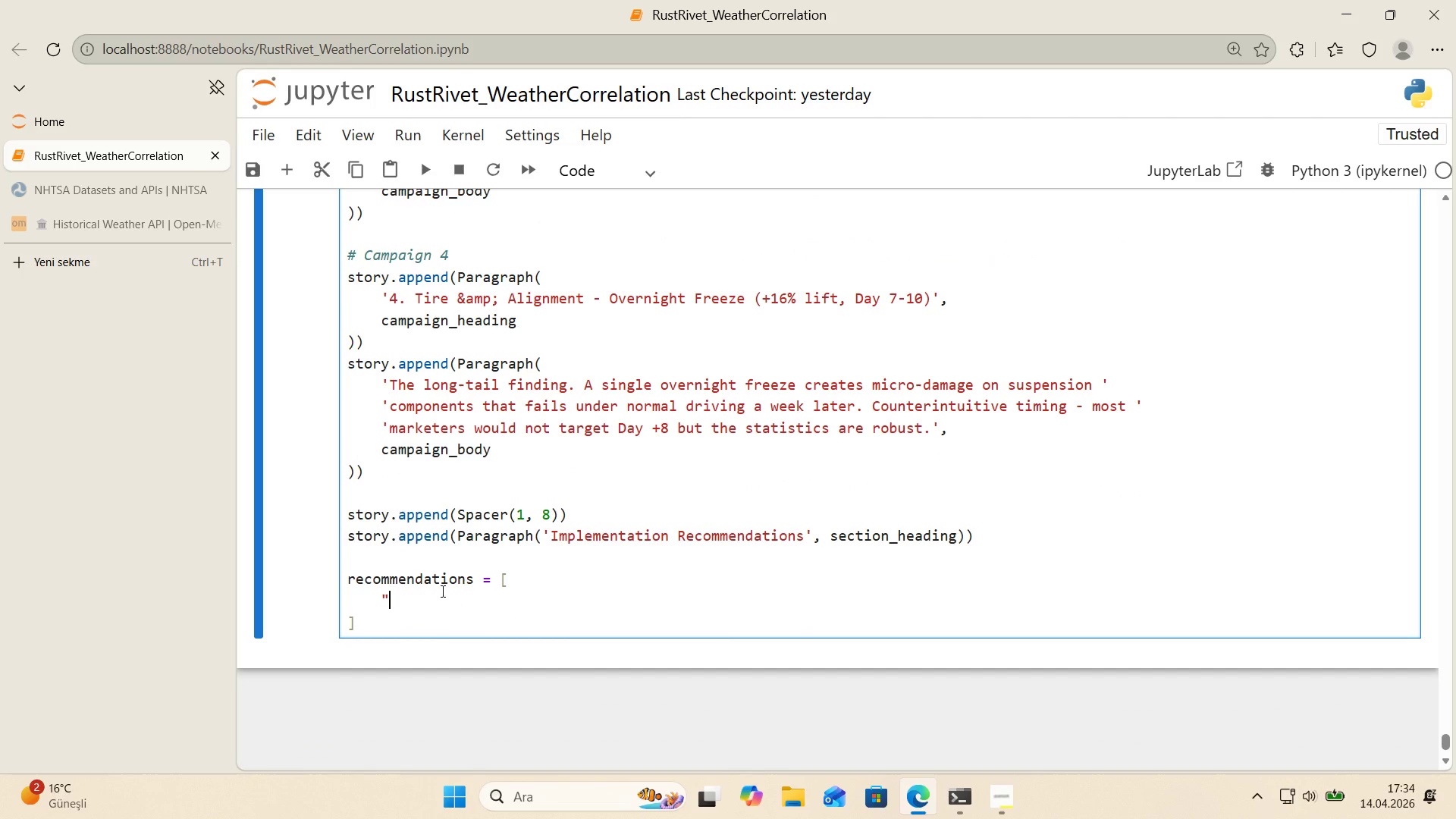 
key(Backquote)
 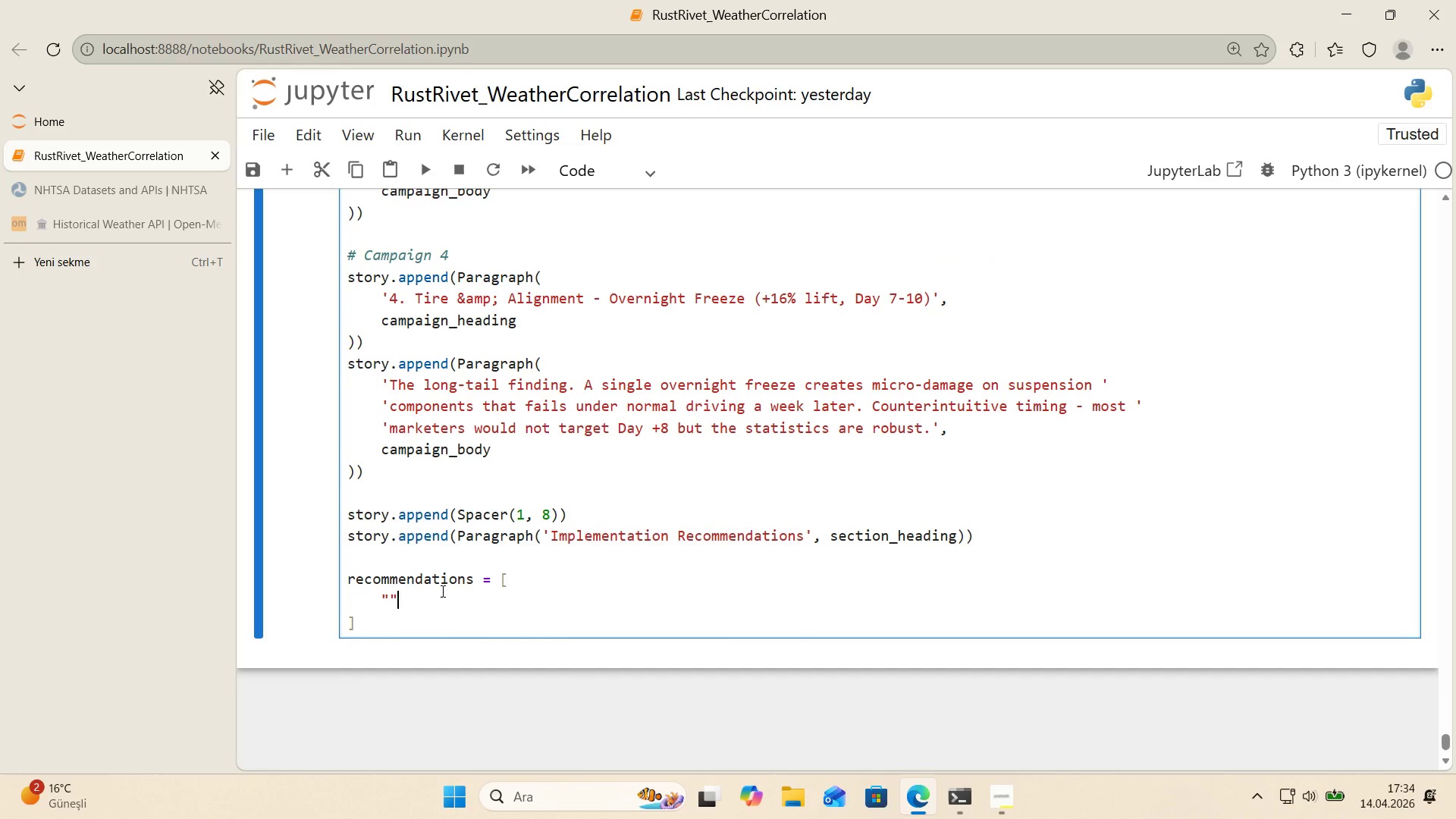 
key(ArrowLeft)
 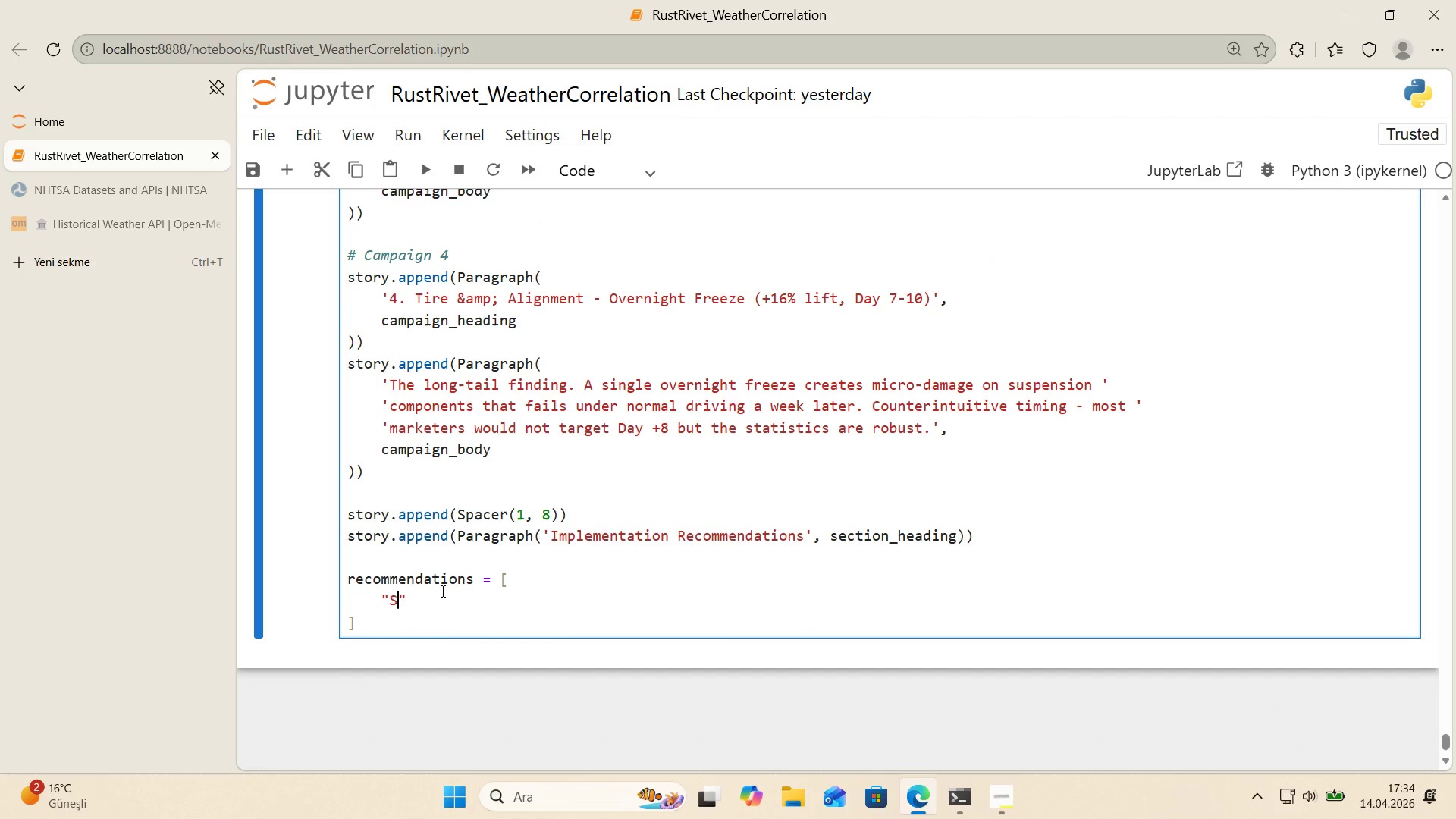 
type(Set up an automated NOAA or Open-Meteo da'ly pool th)
 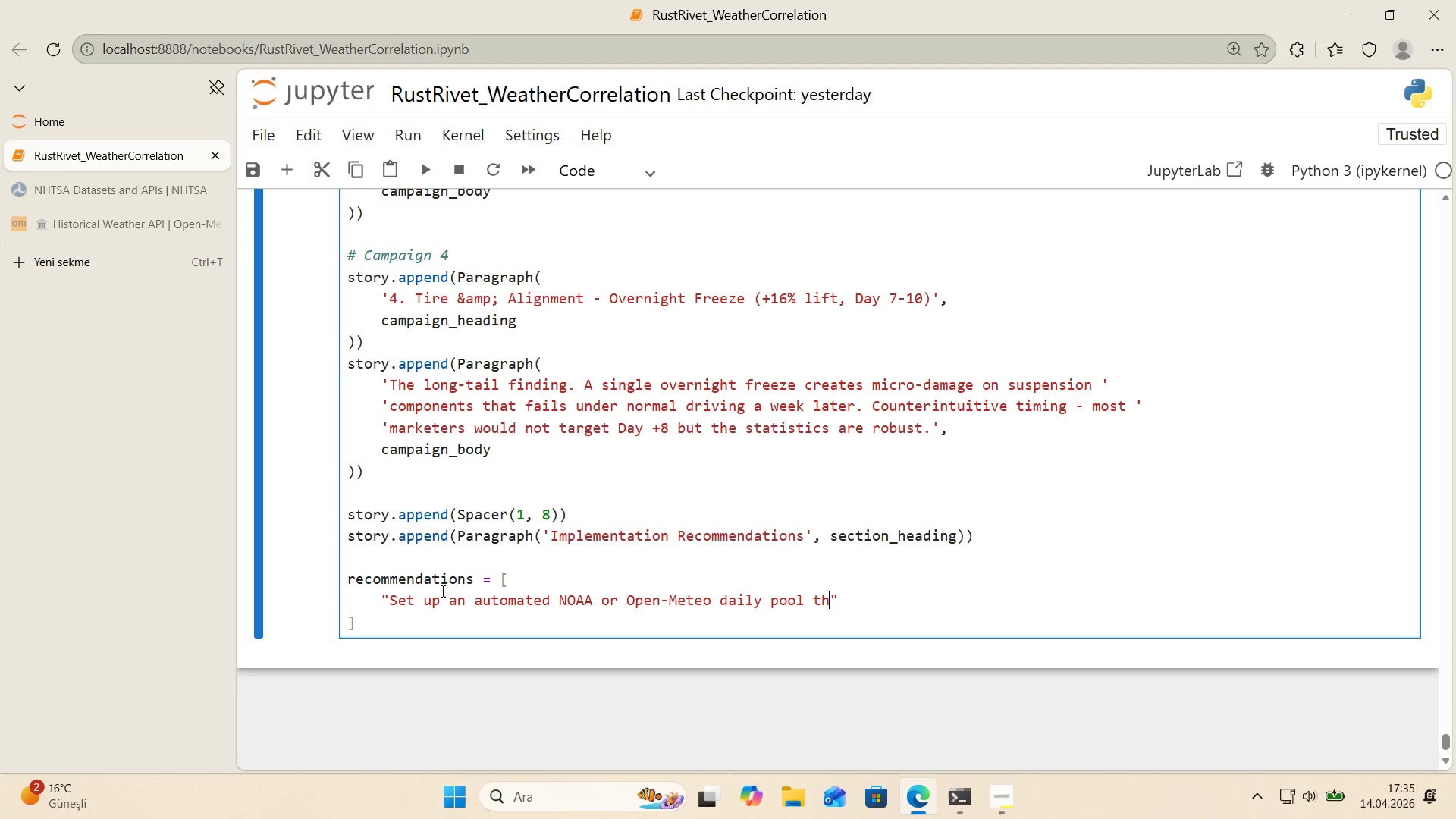 
type(at detec)
 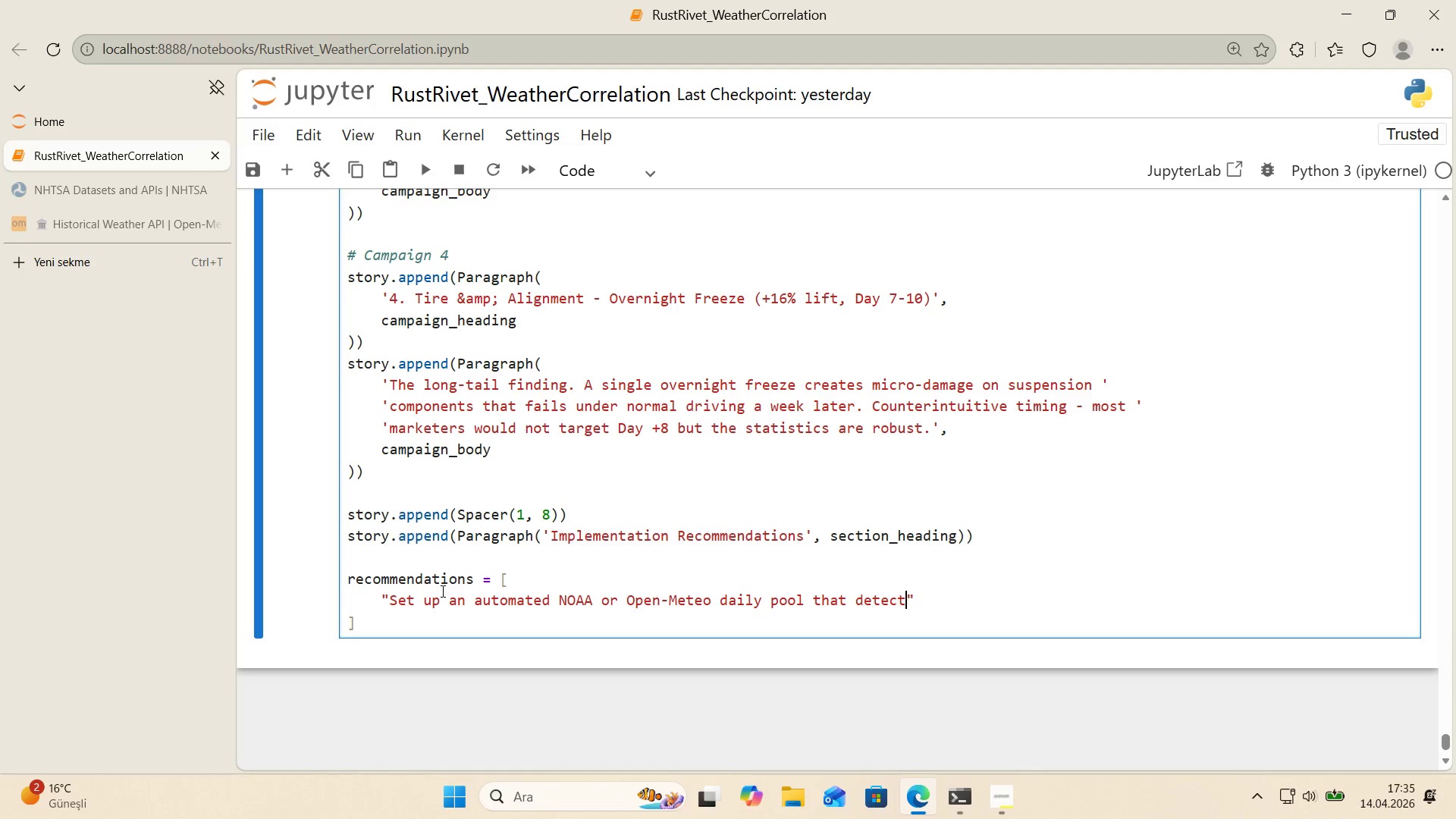 
scroll: coordinate [905, 554], scroll_direction: none, amount: 0.0
 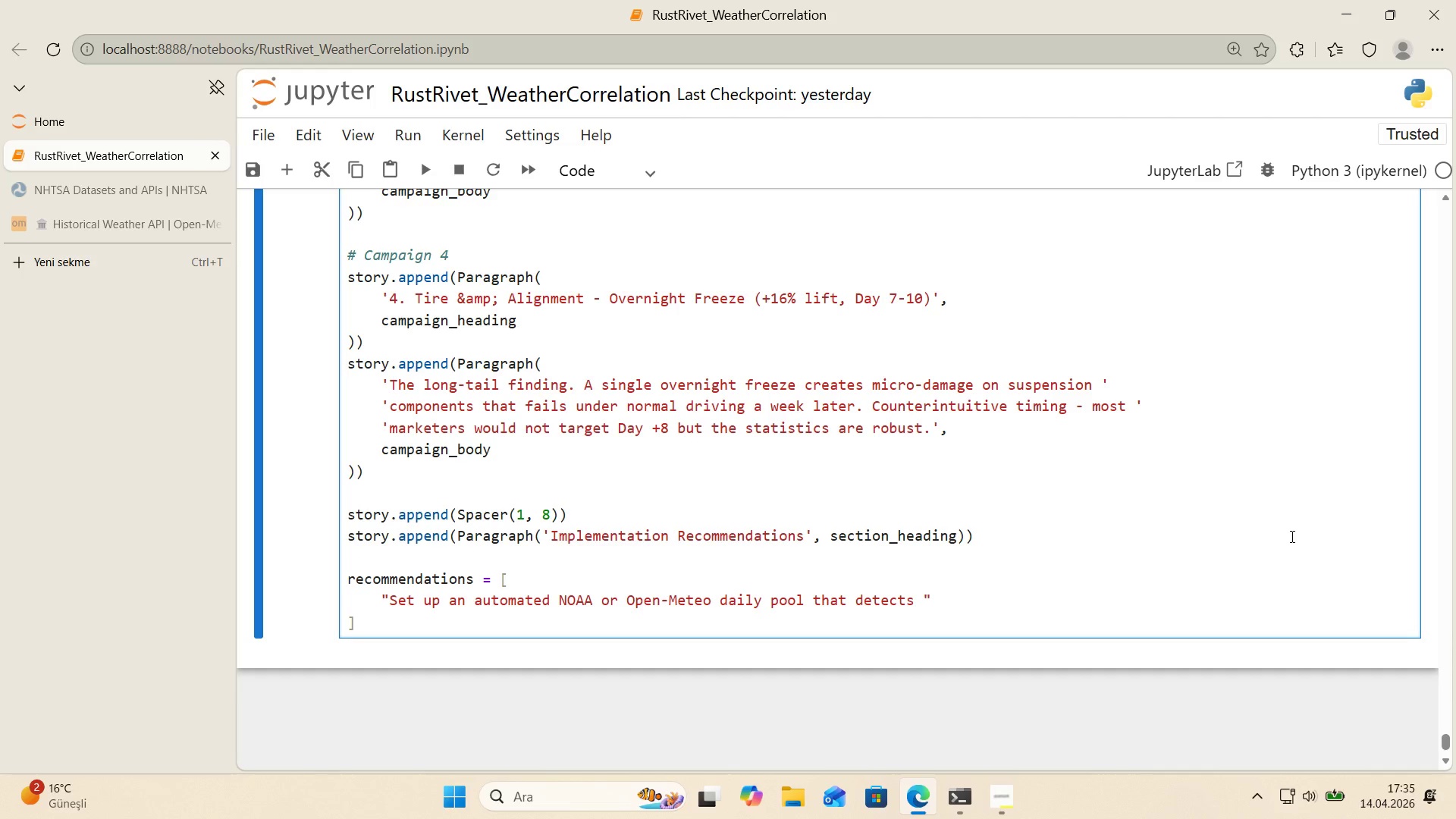 
type(ts )
 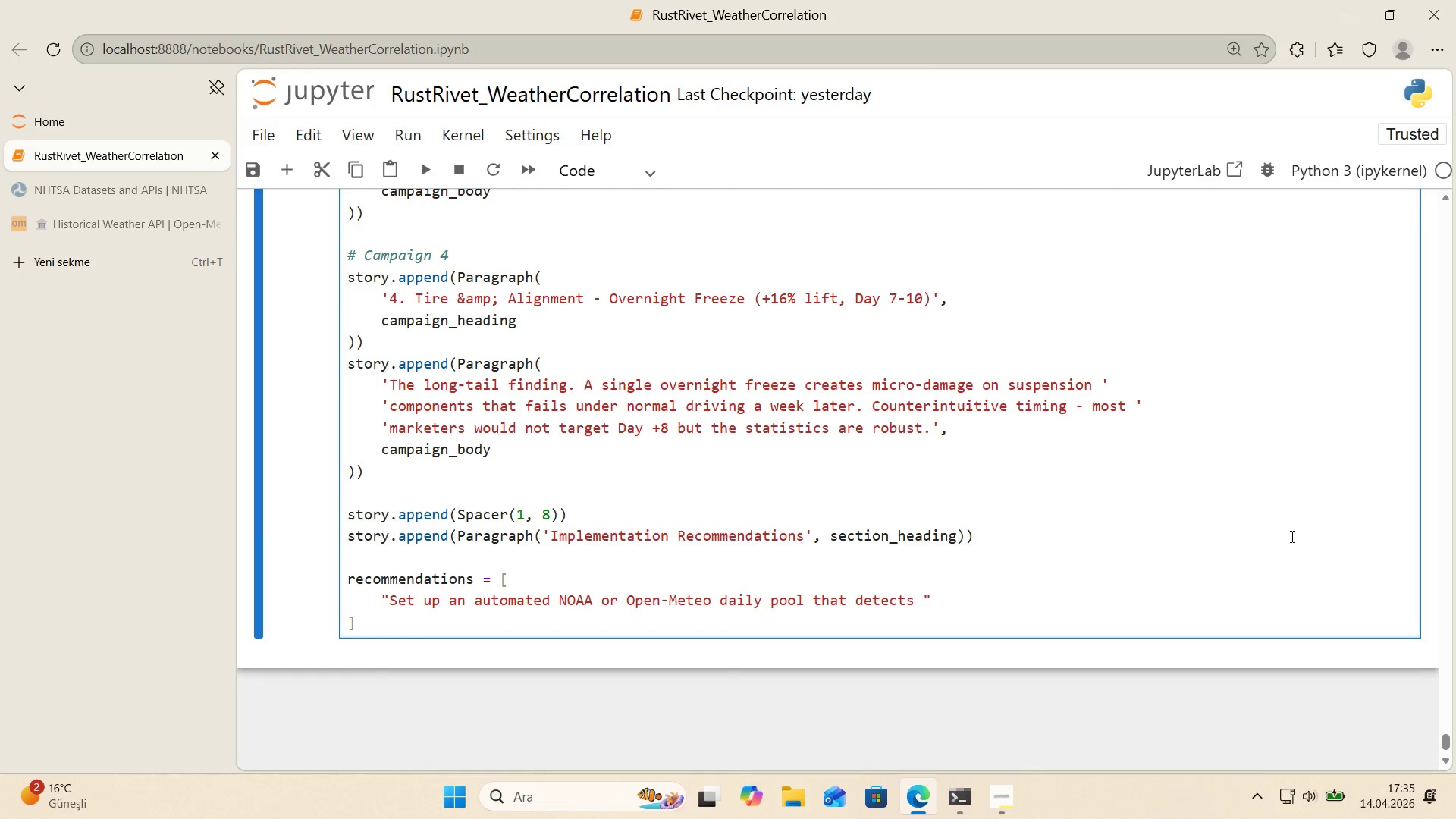 
wait(12.83)
 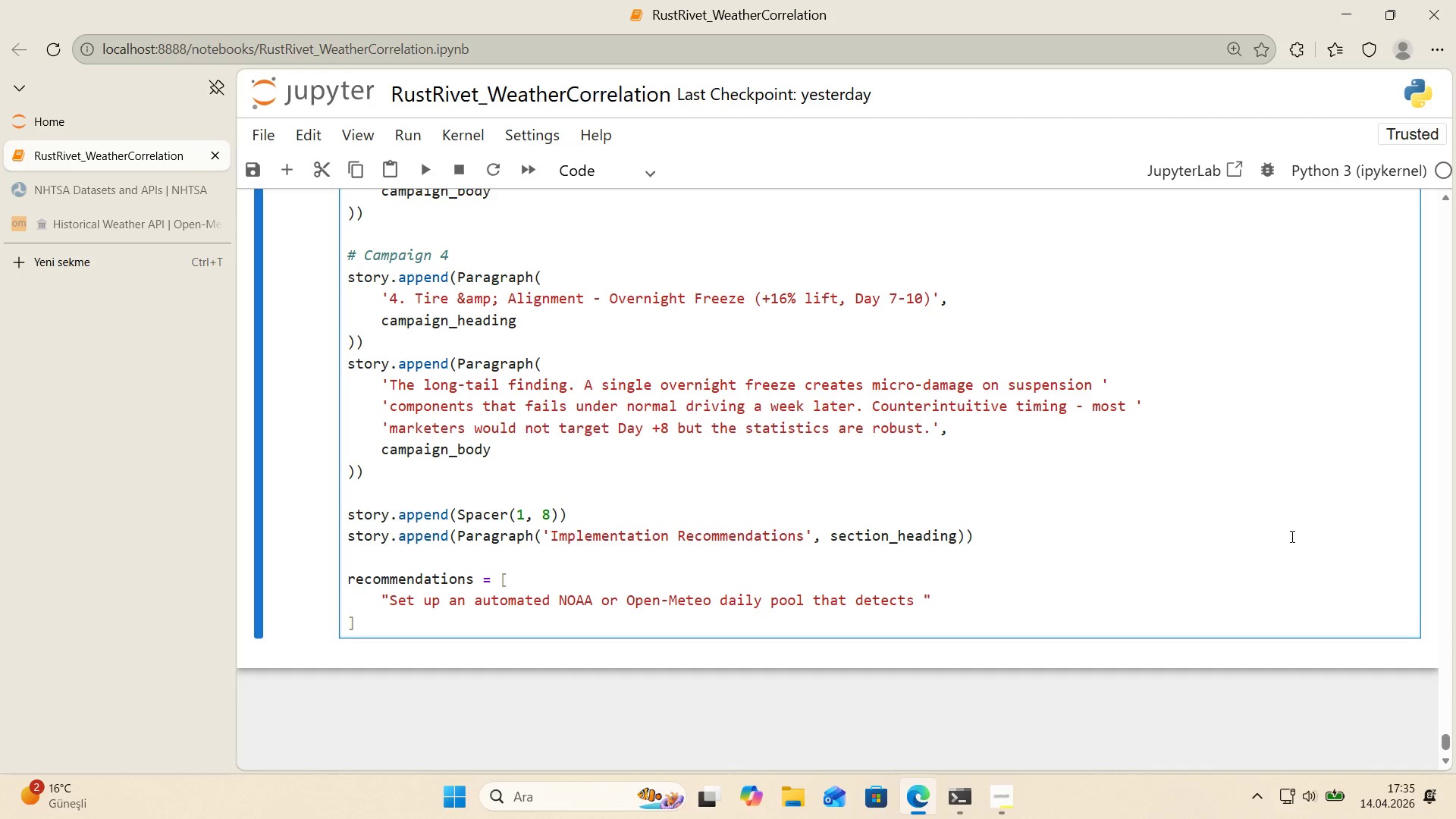 
type(hard cold day and overn'ght )
 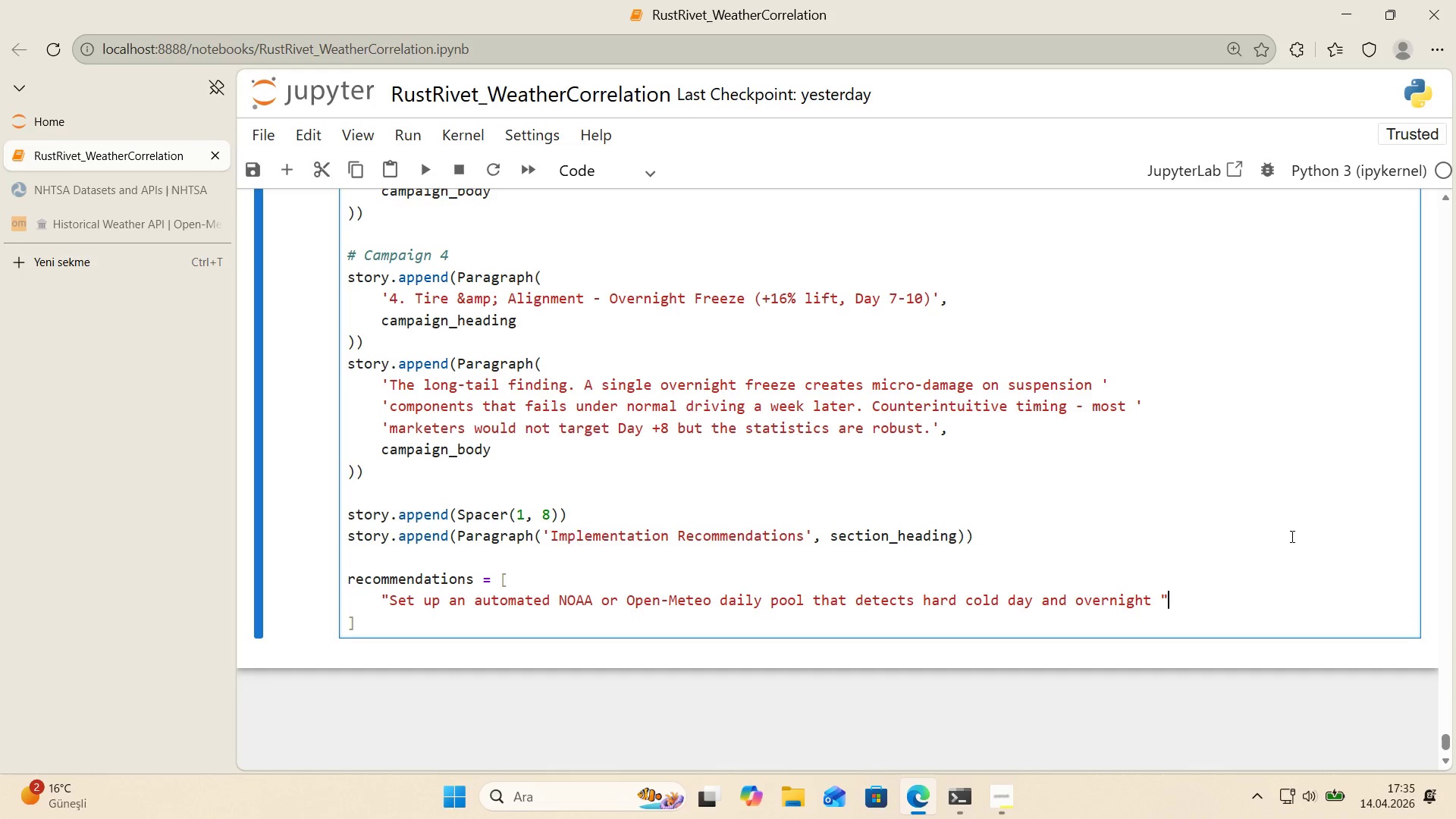 
key(ArrowRight)
 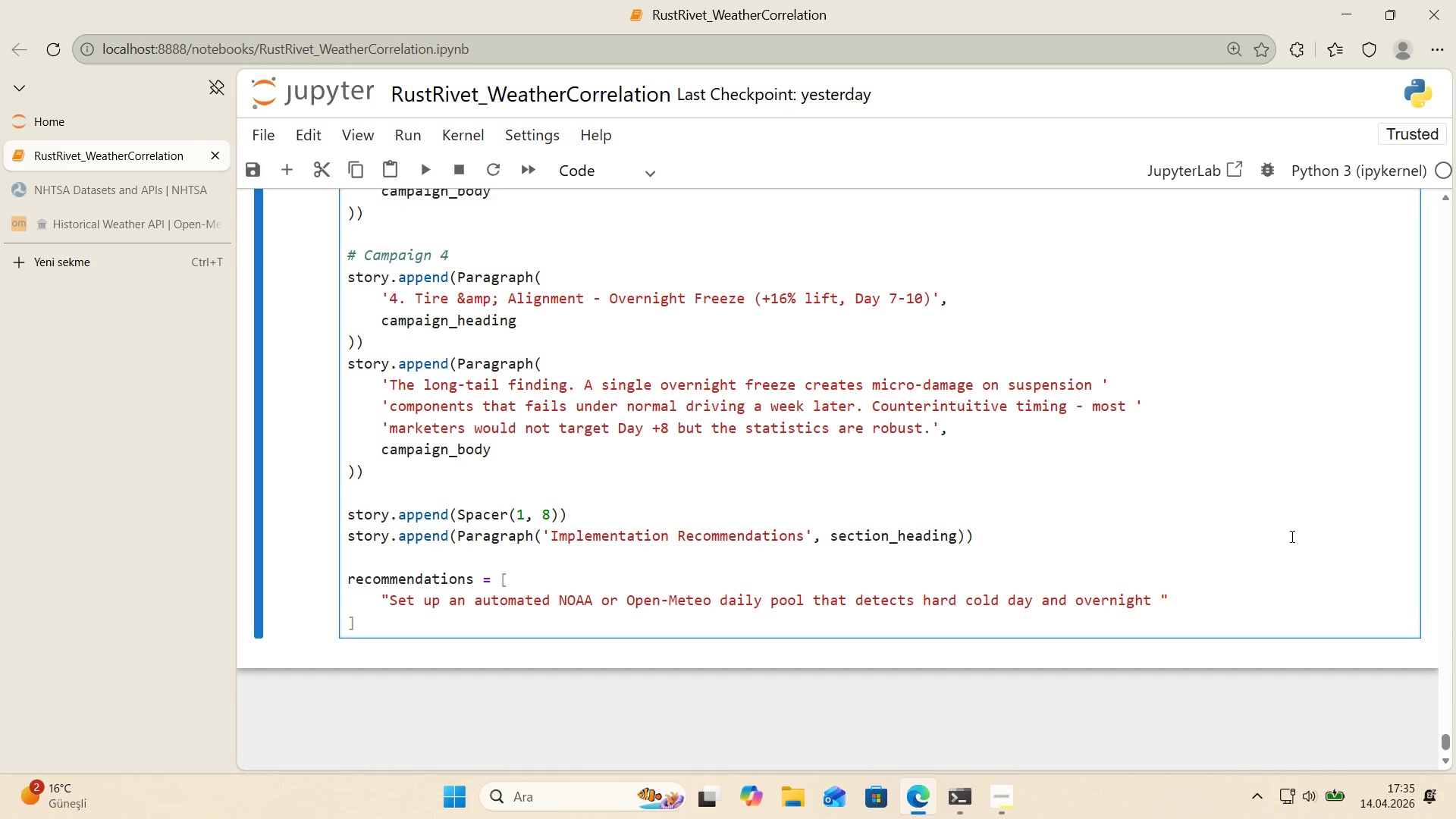 
key(Enter)
 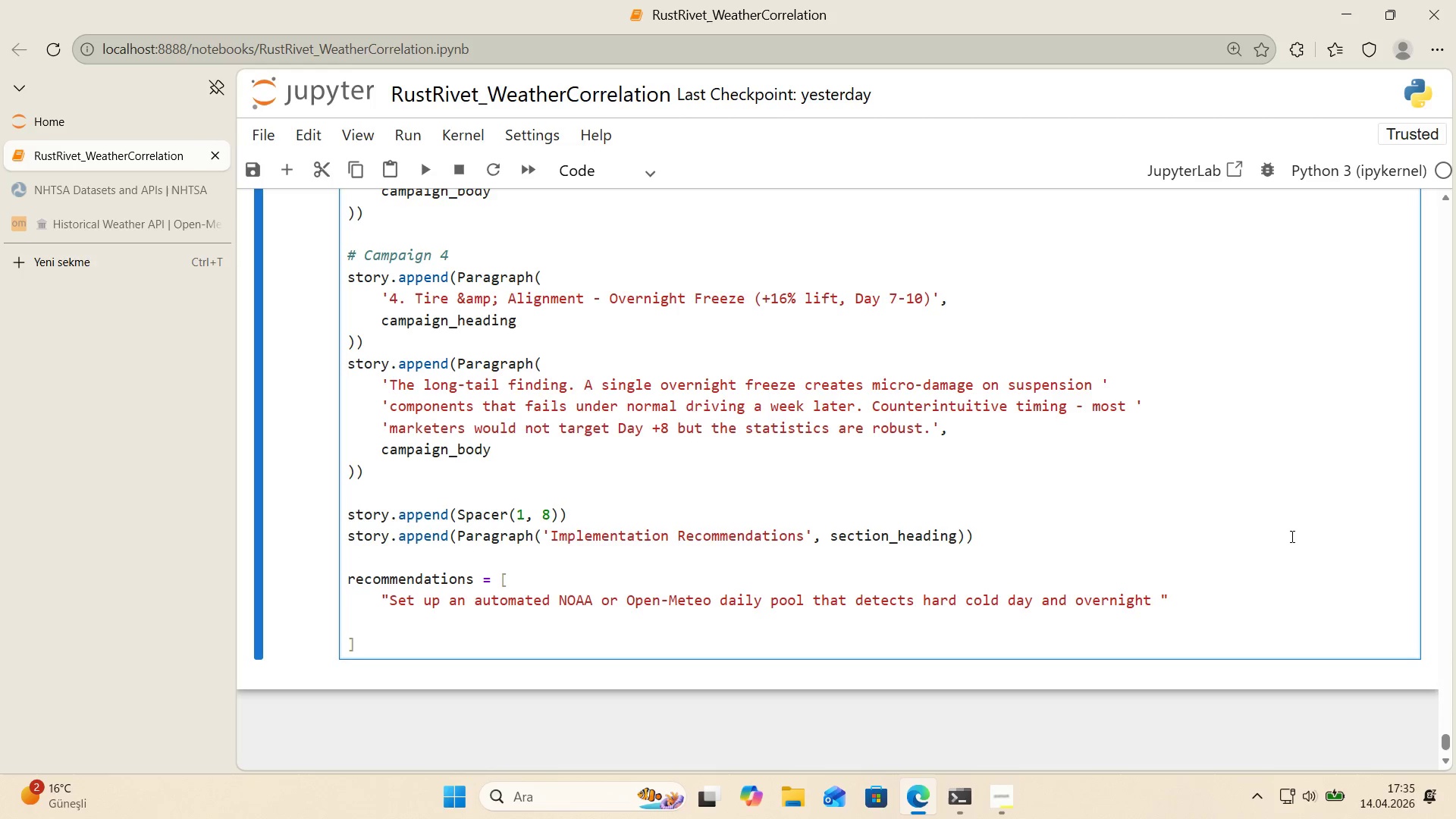 
key(Backquote)
 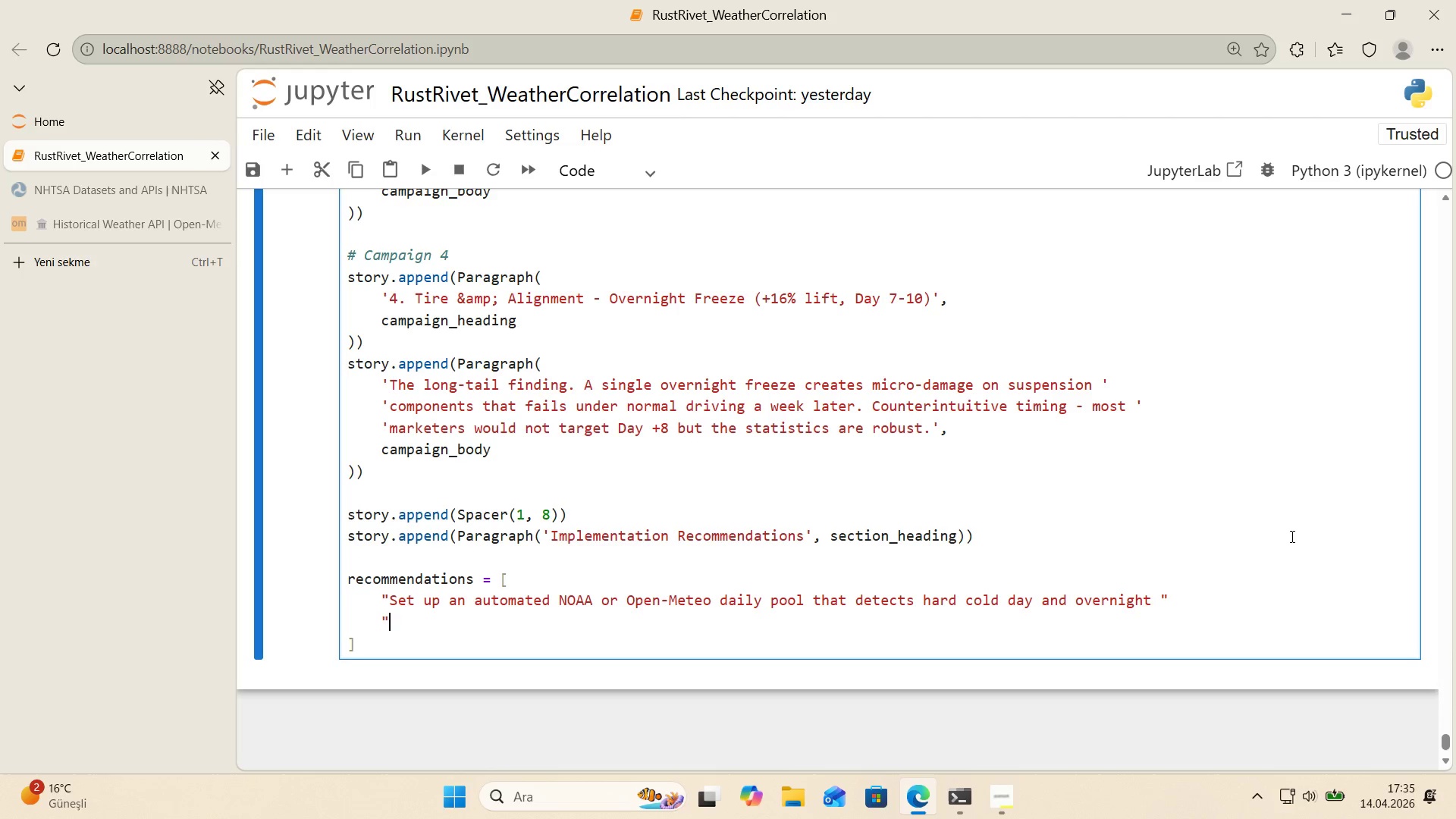 
key(Backquote)
 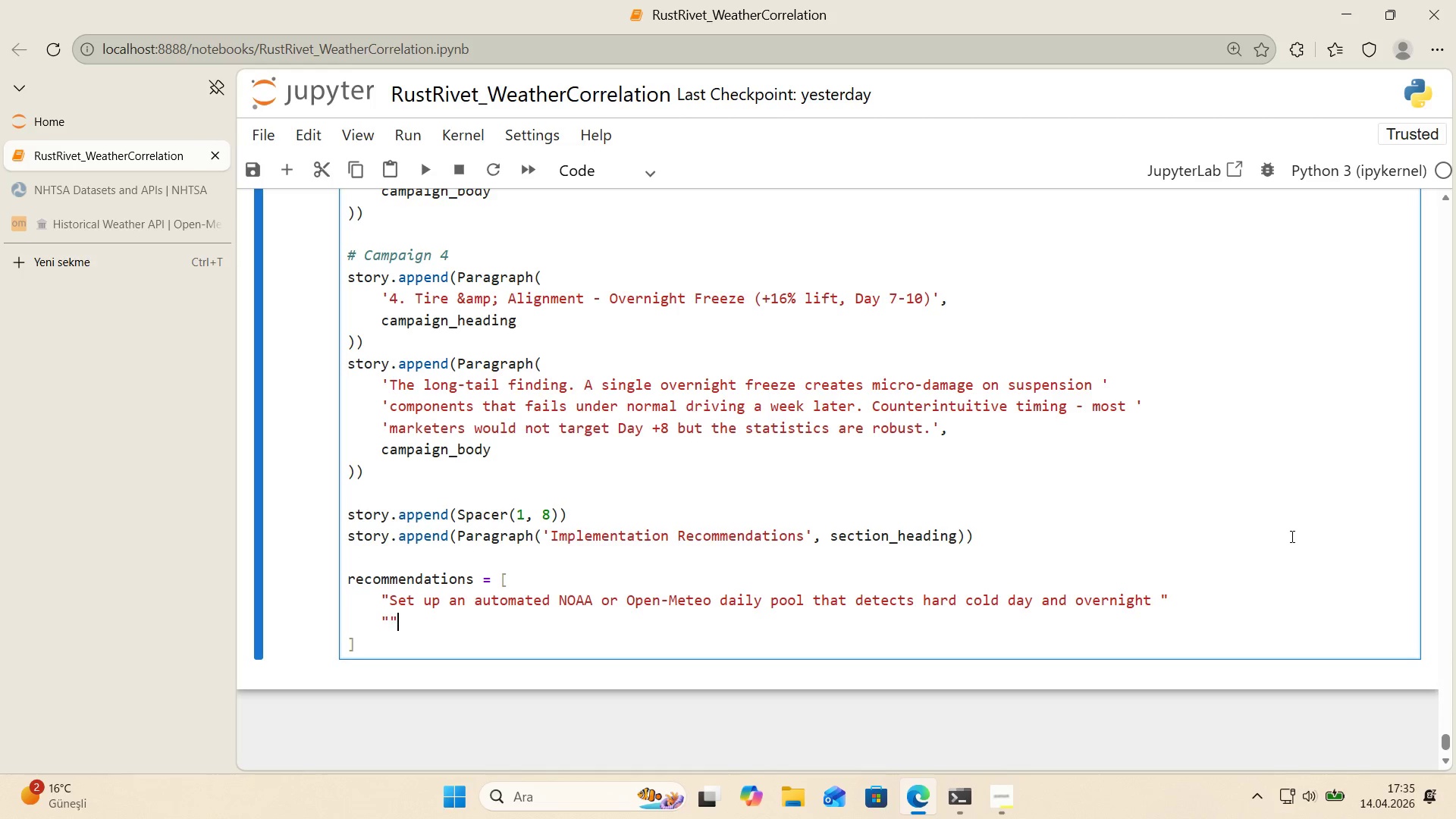 
key(ArrowLeft)
 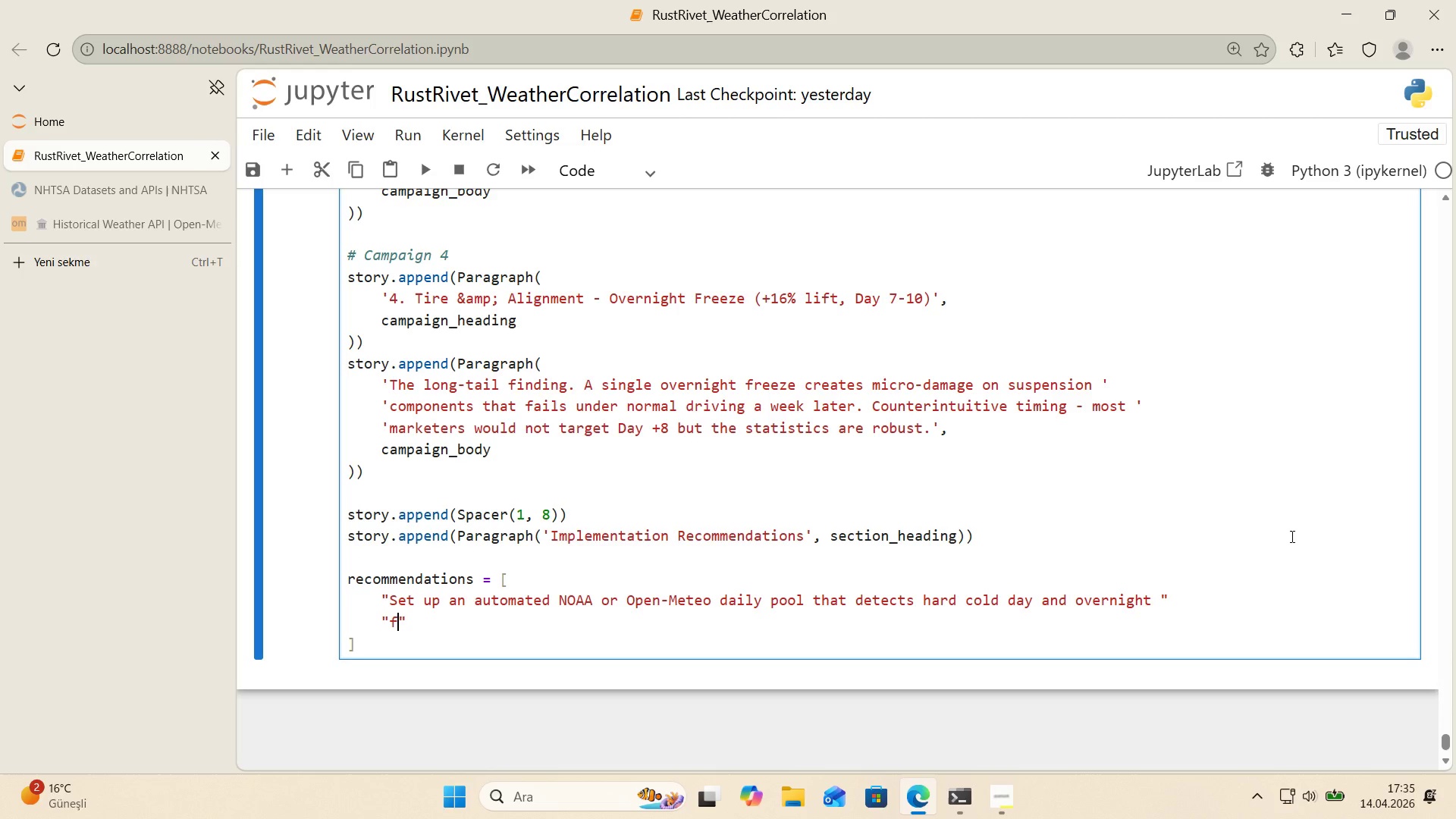 
type(freeze events. All four campa'gns can be tr'ggered by just these two weather 'nputs.)
 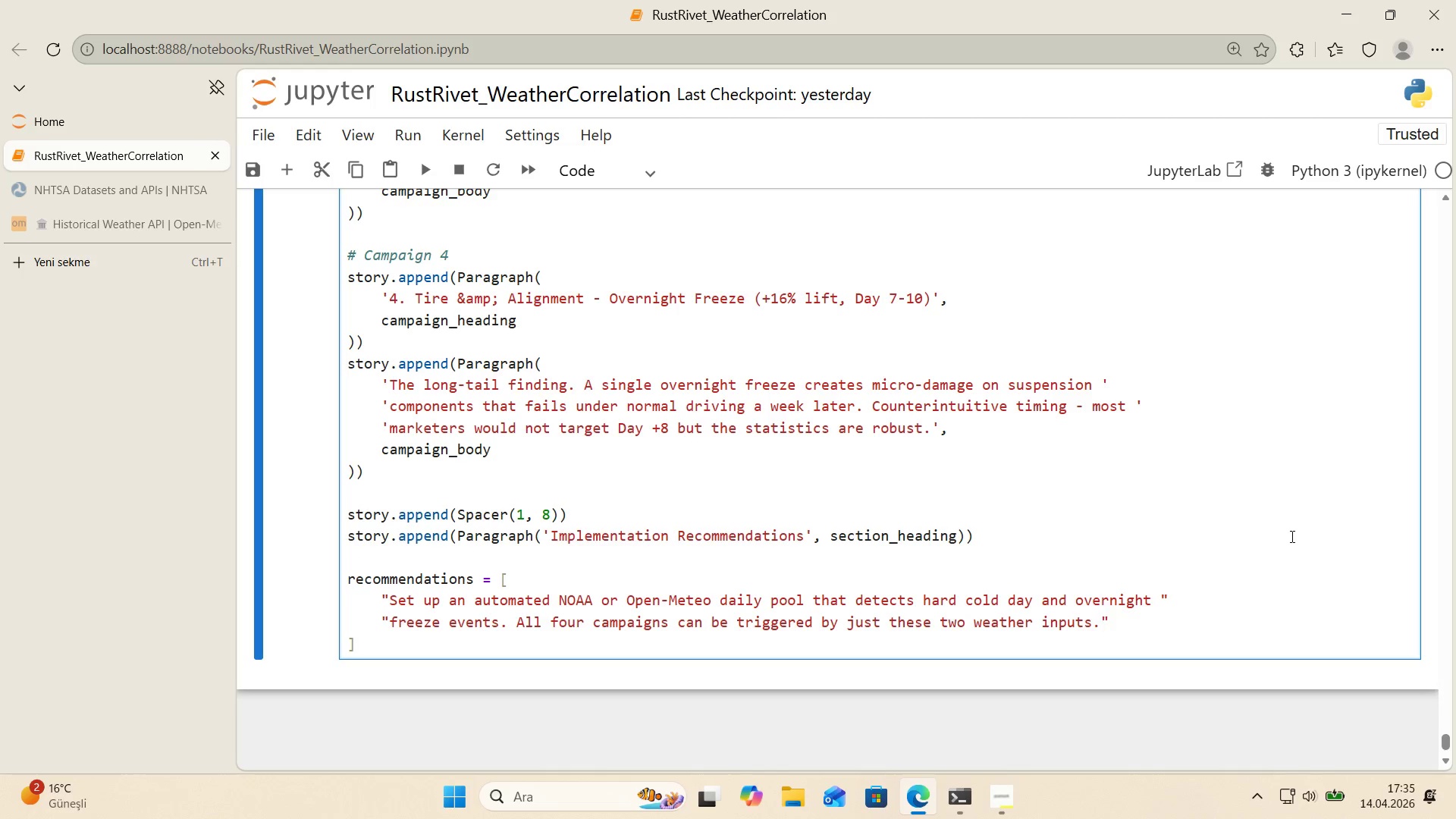 
key(ArrowRight)
 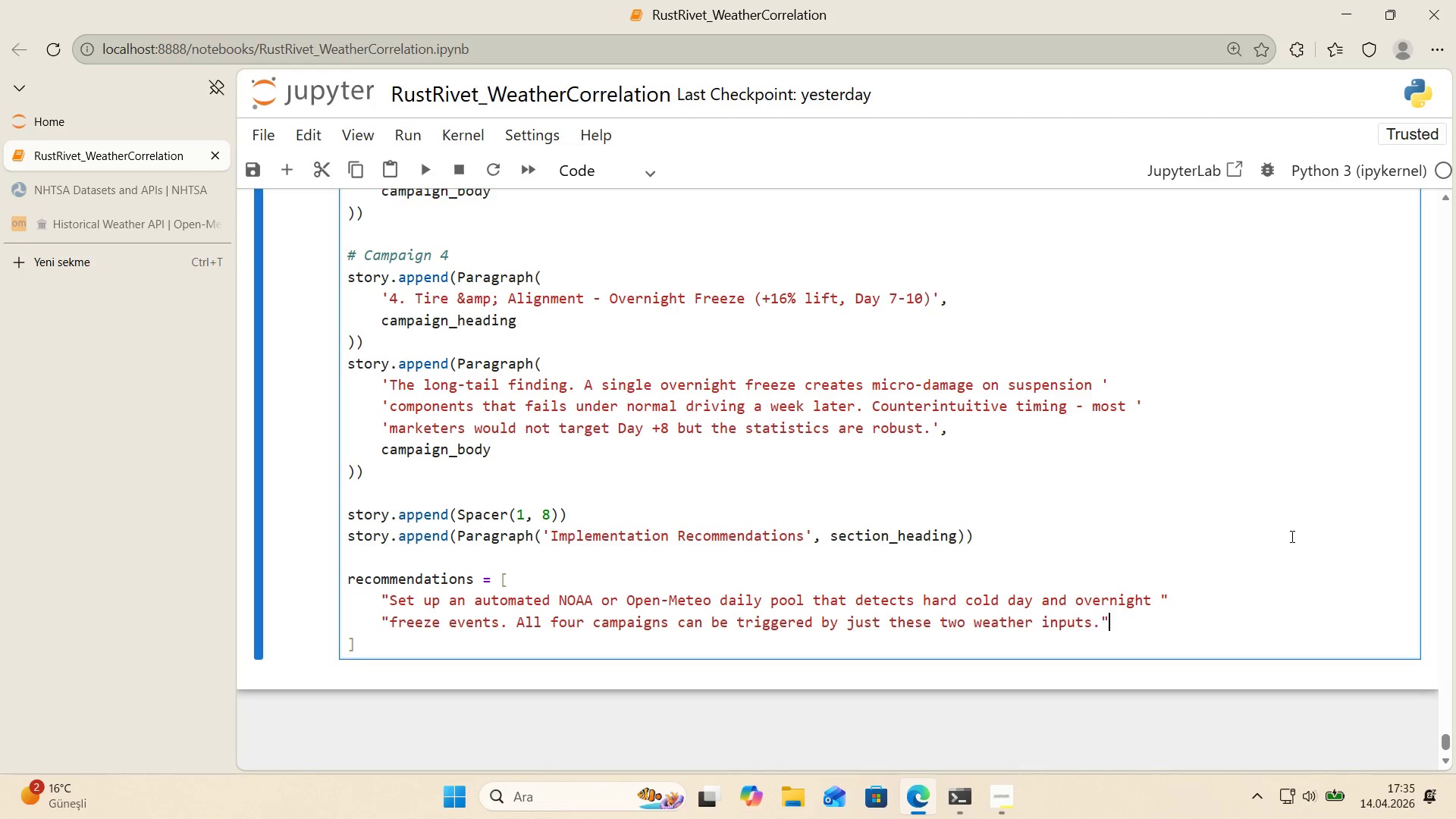 
key(Comma)
 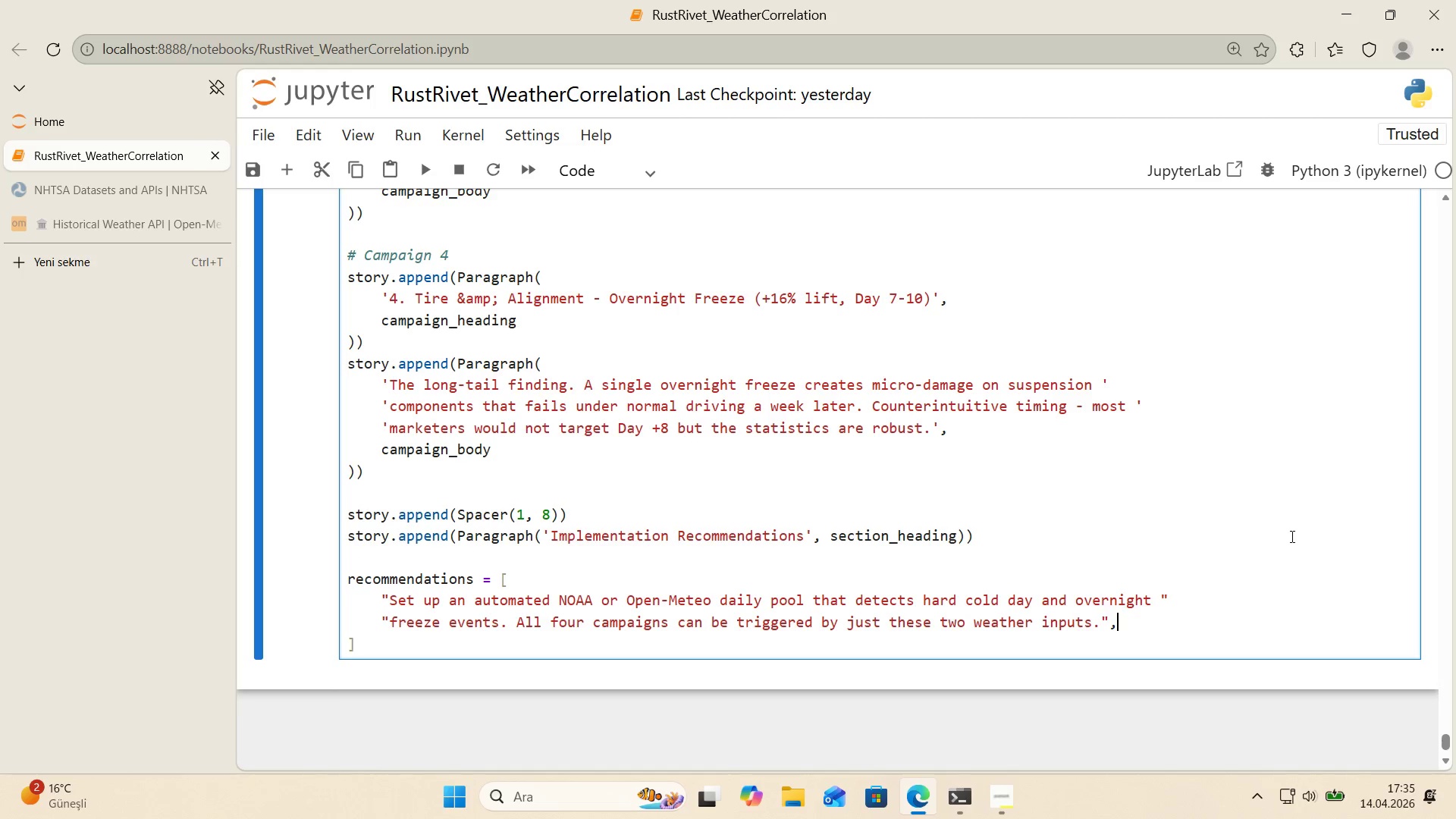 
key(Enter)
 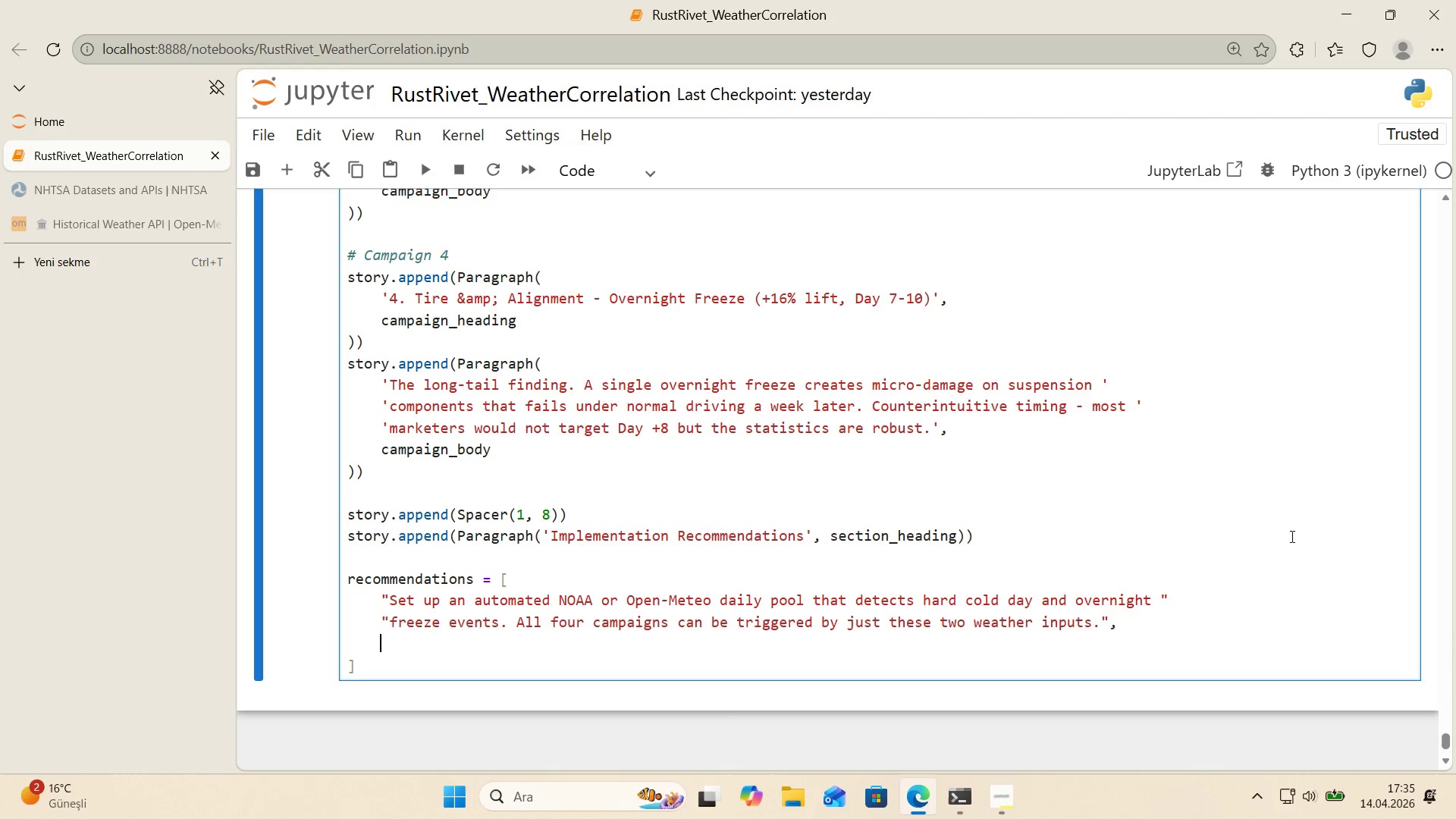 
key(Enter)
 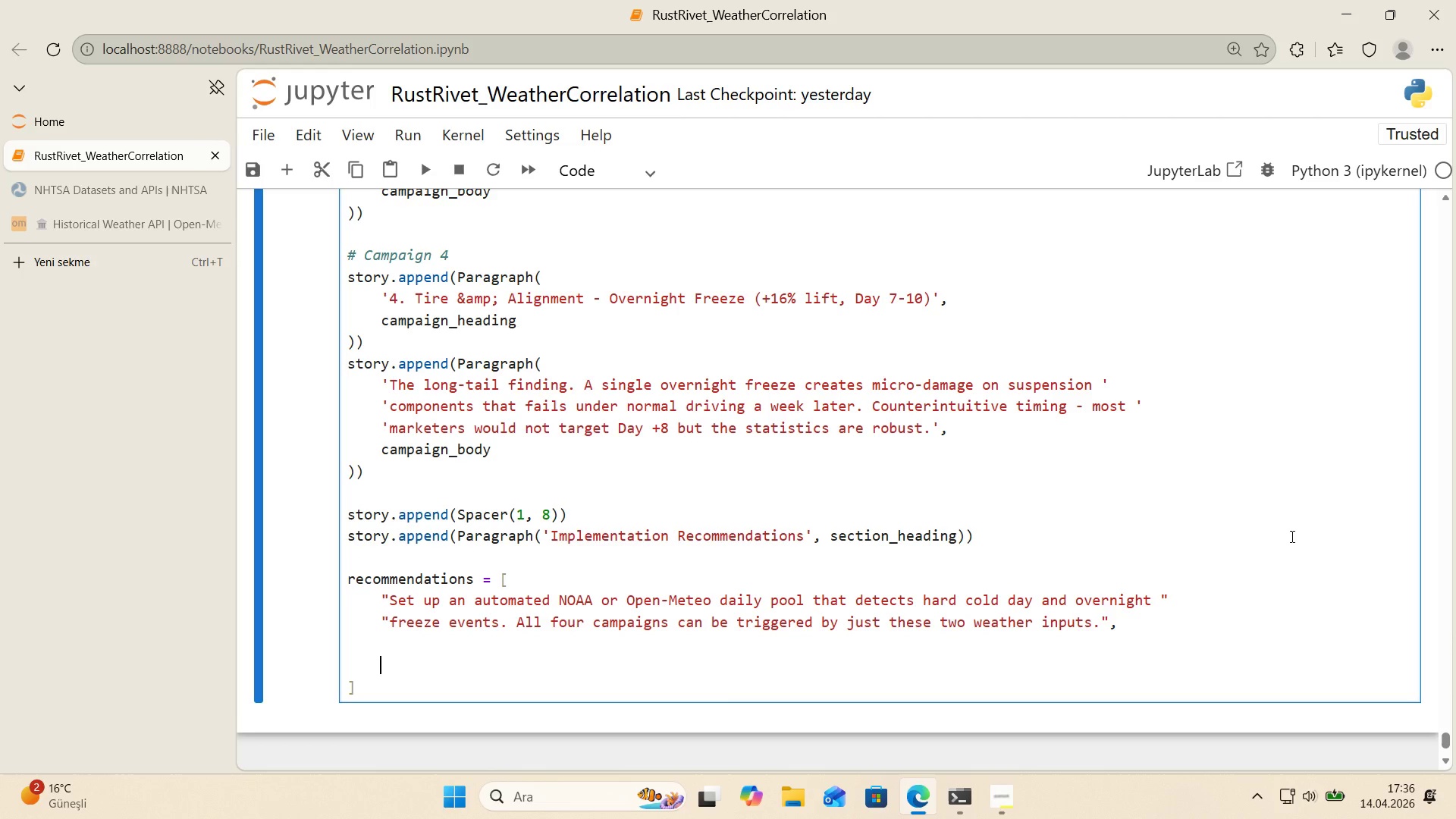 
key(1)
 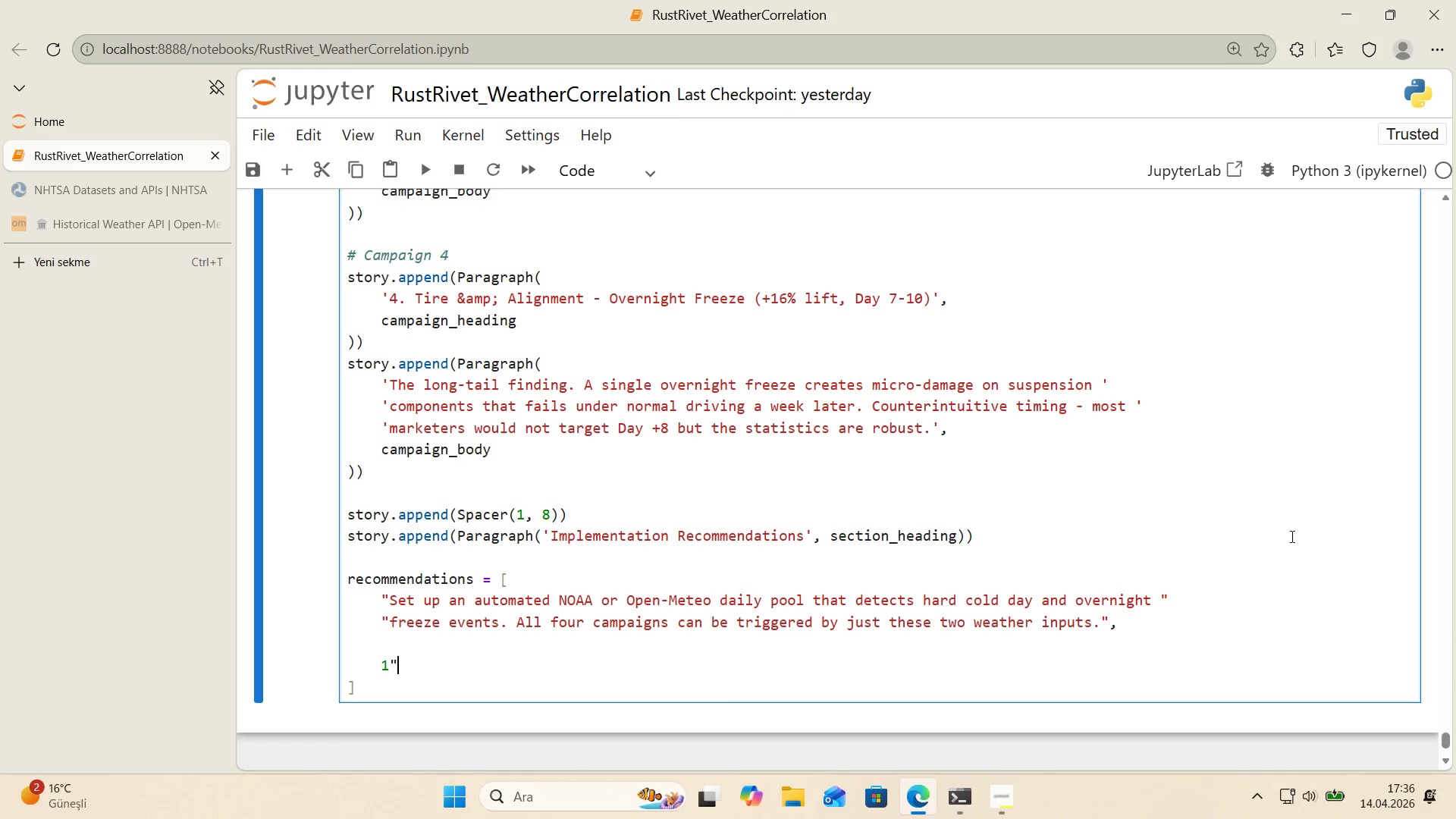 
key(Backquote)
 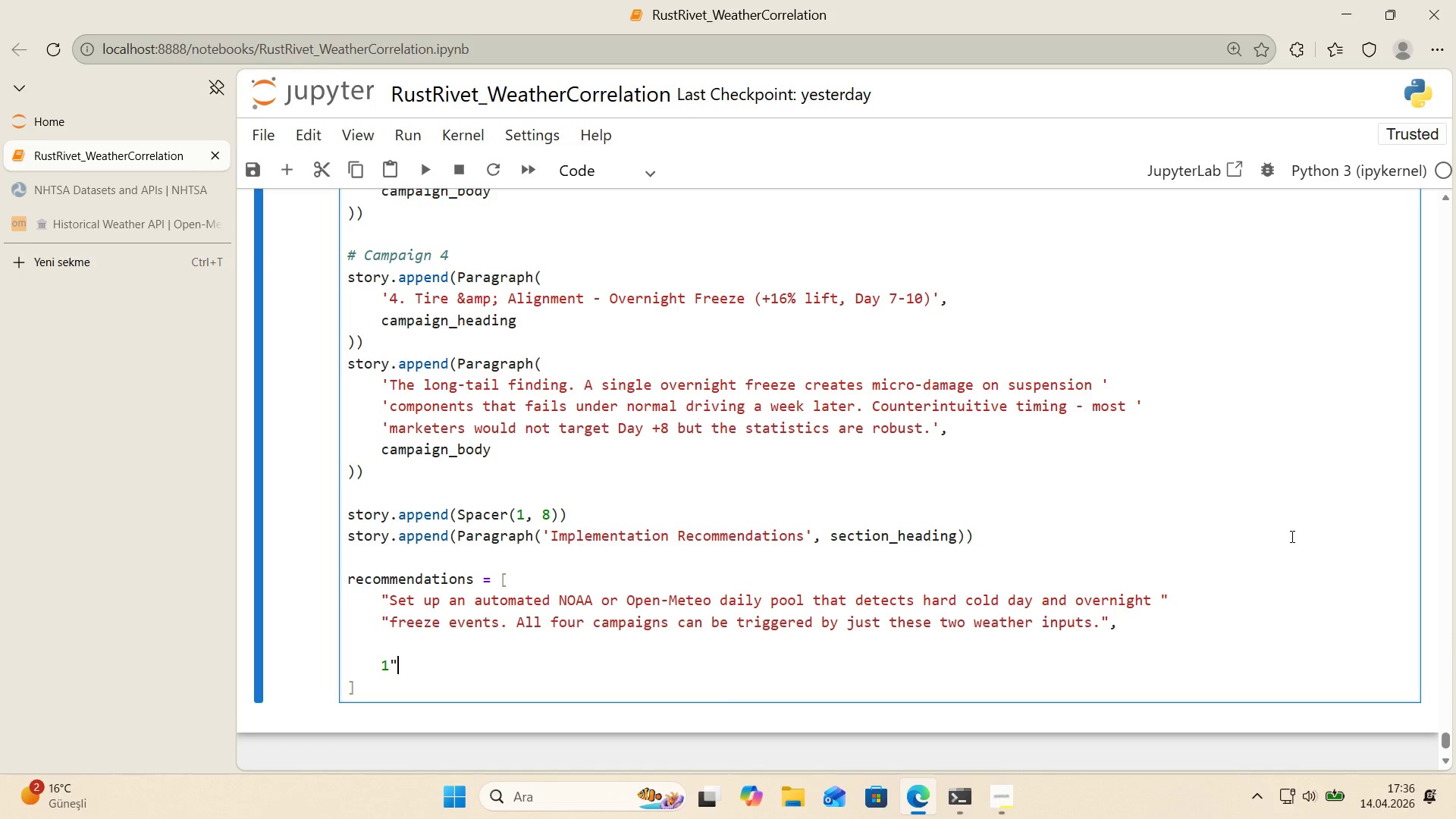 
key(Backspace)
 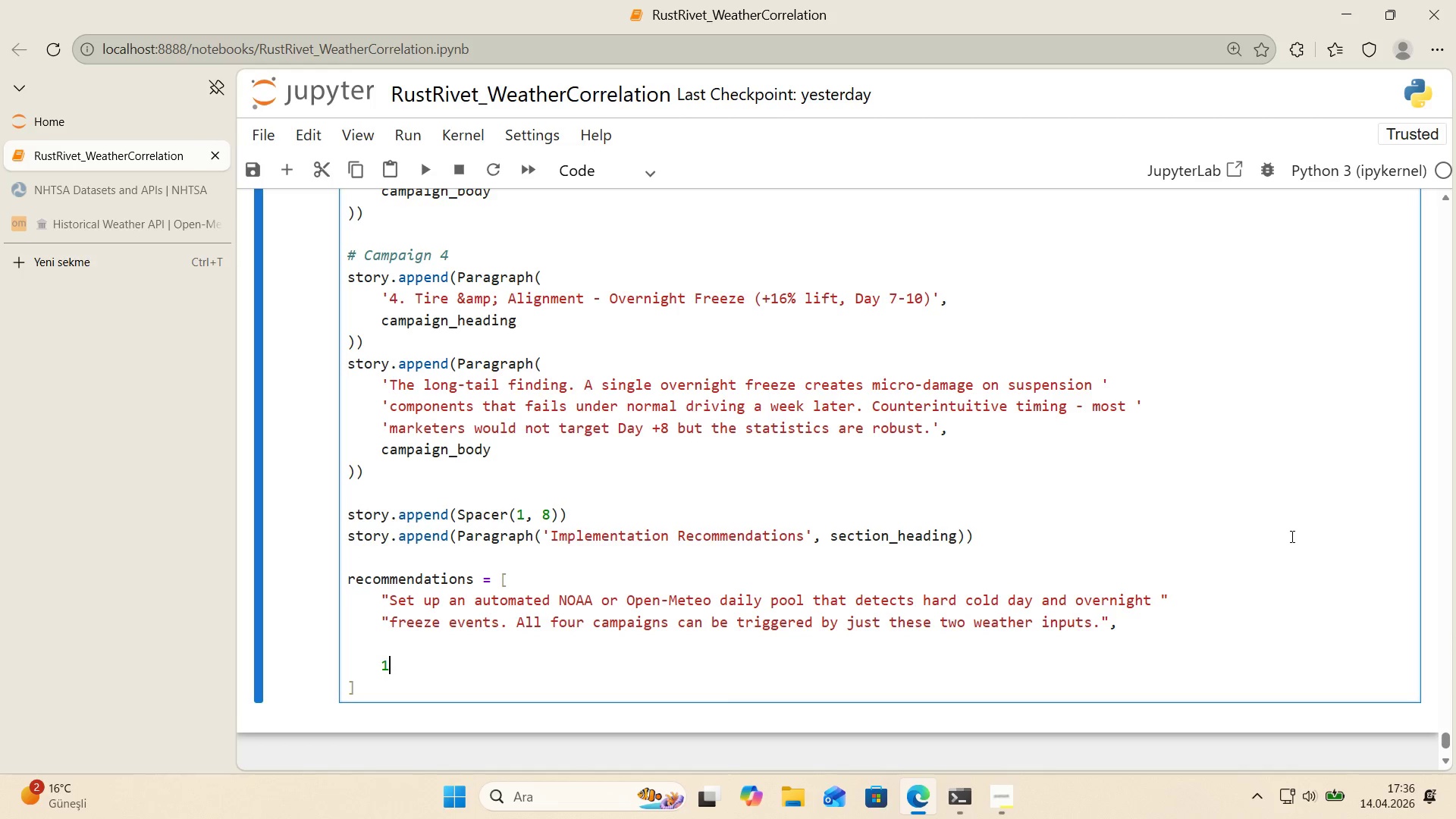 
key(Backspace)
 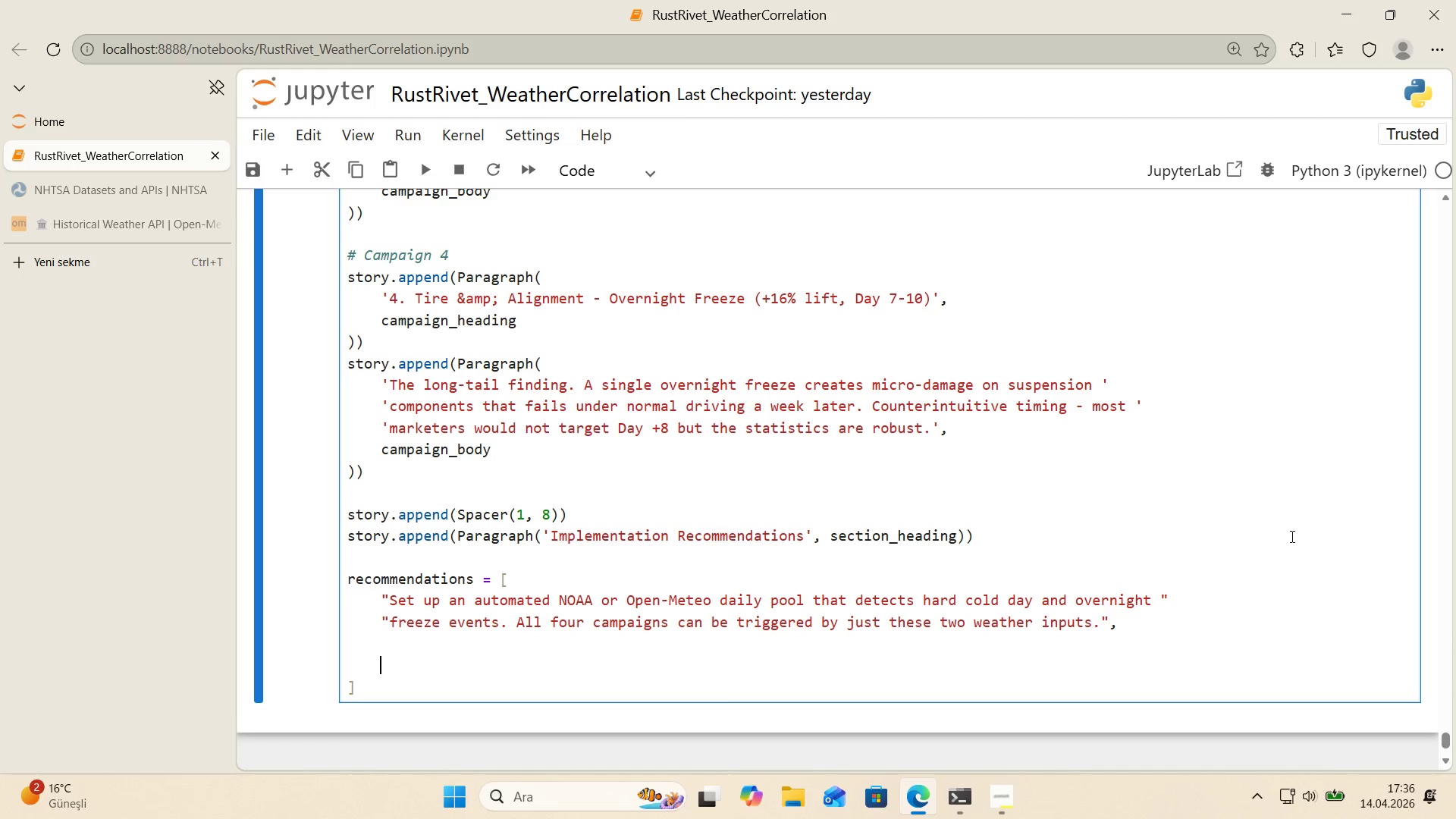 
key(Backquote)
 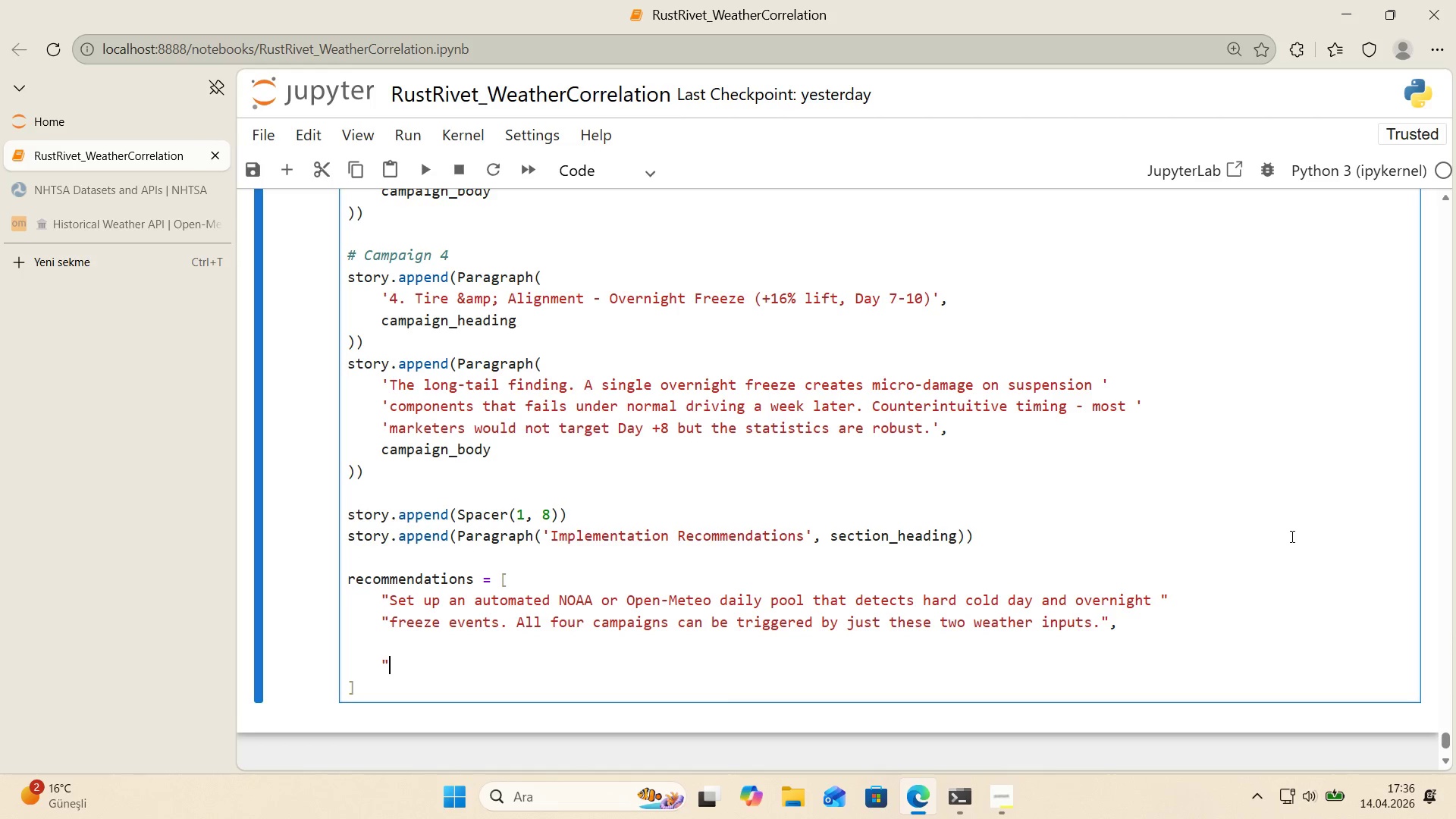 
key(Backquote)
 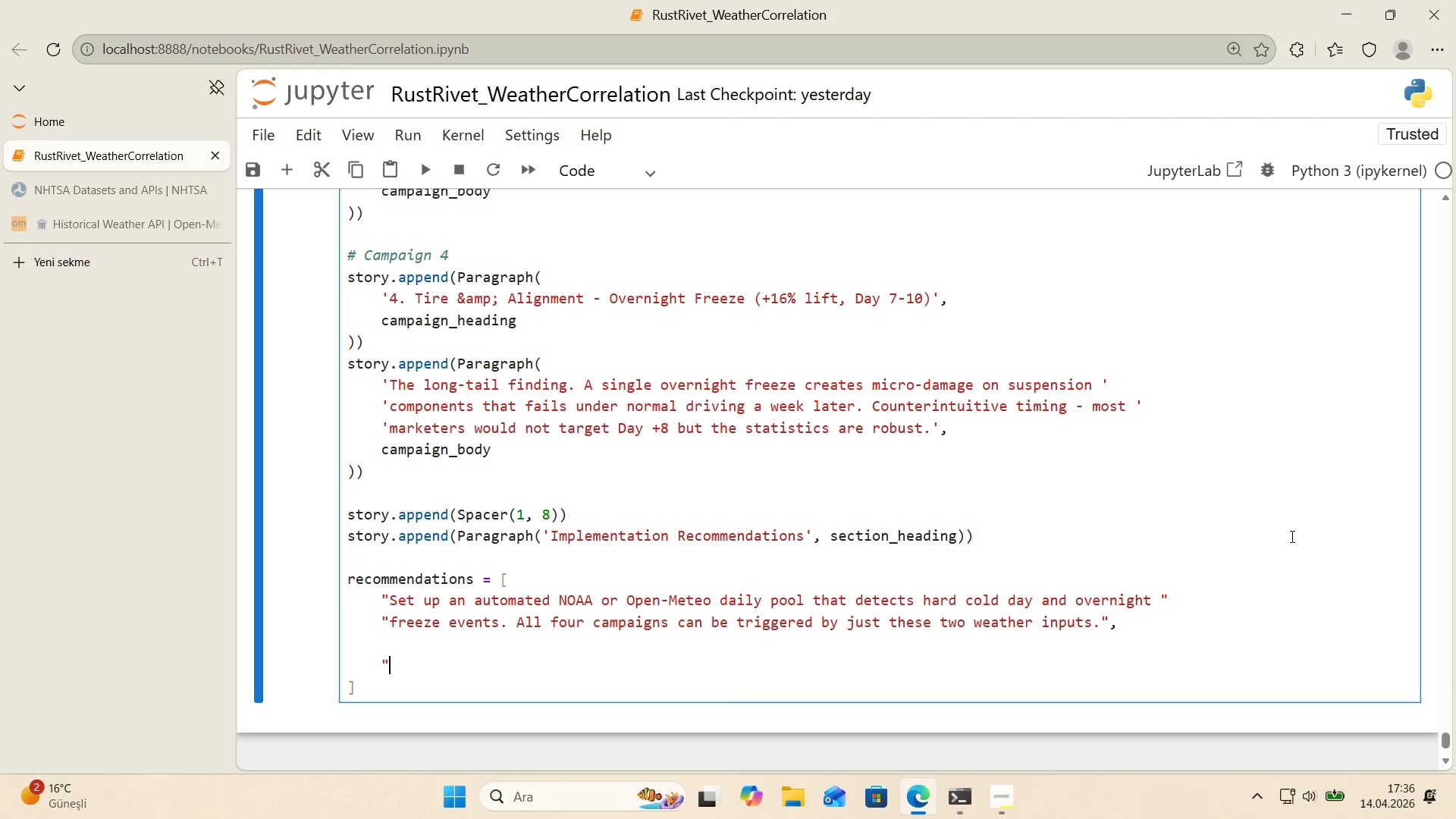 
key(Backquote)
 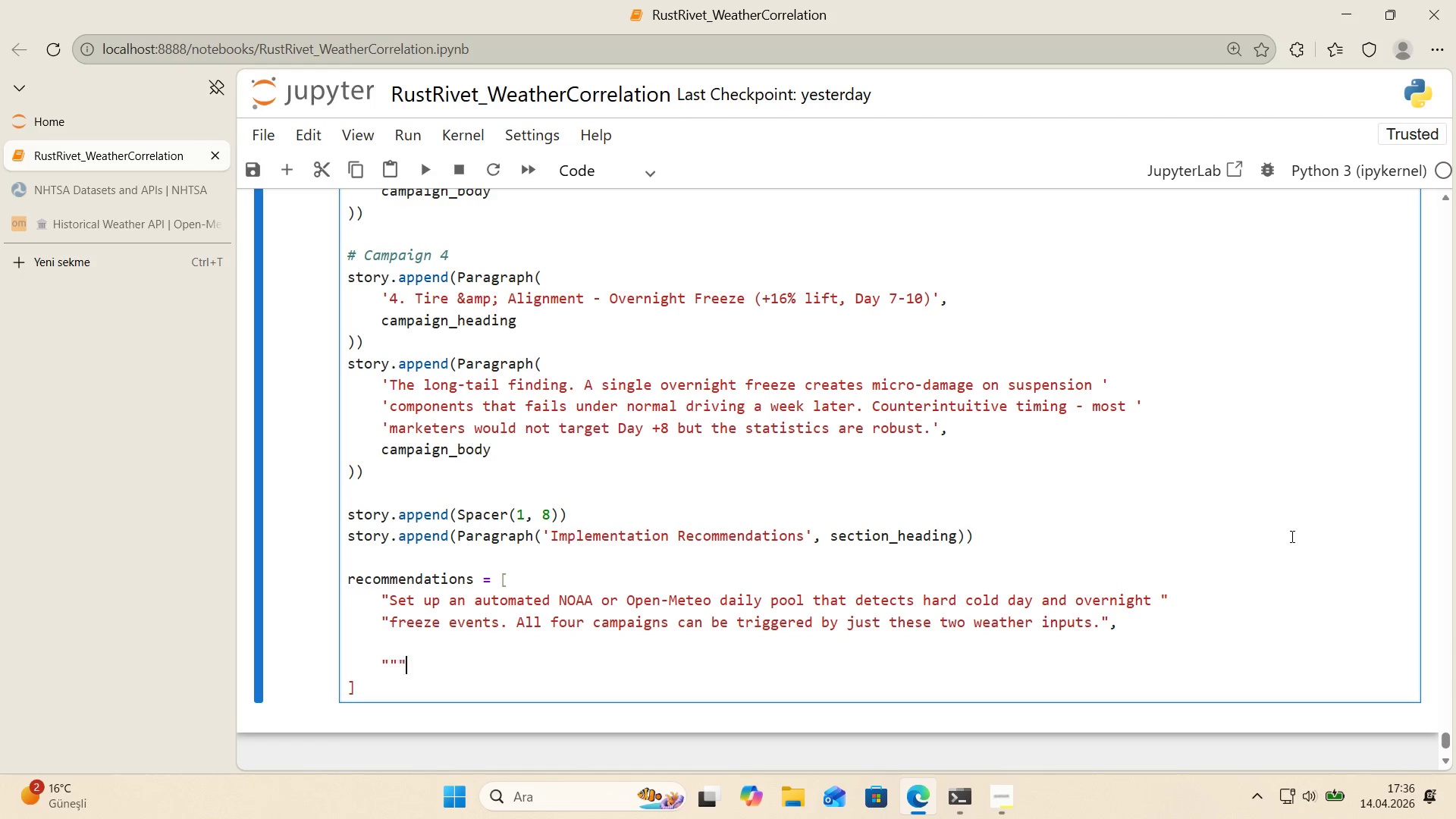 
key(ArrowLeft)
 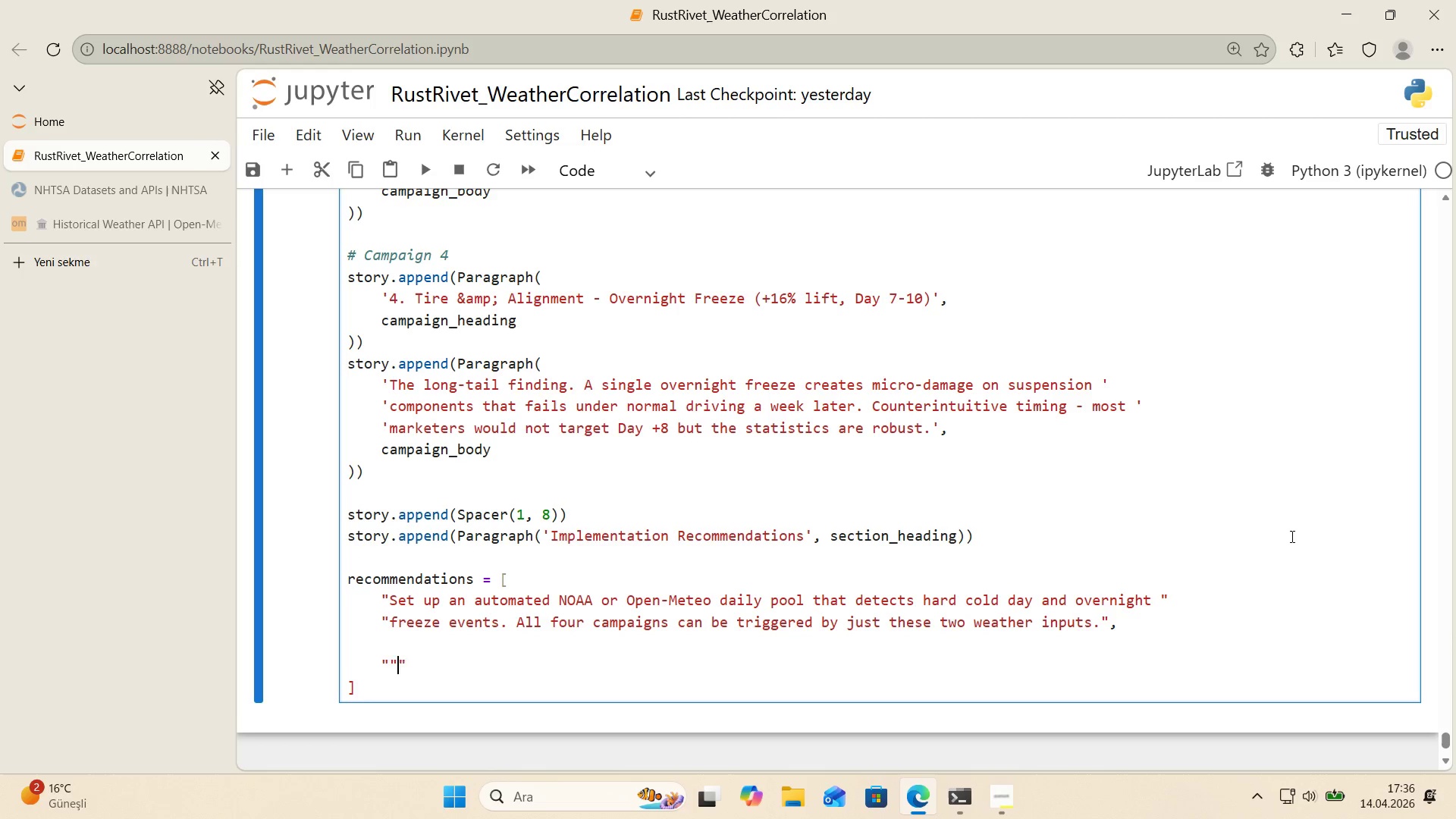 
key(Backspace)
type(Conf'gure programmat'c `)
 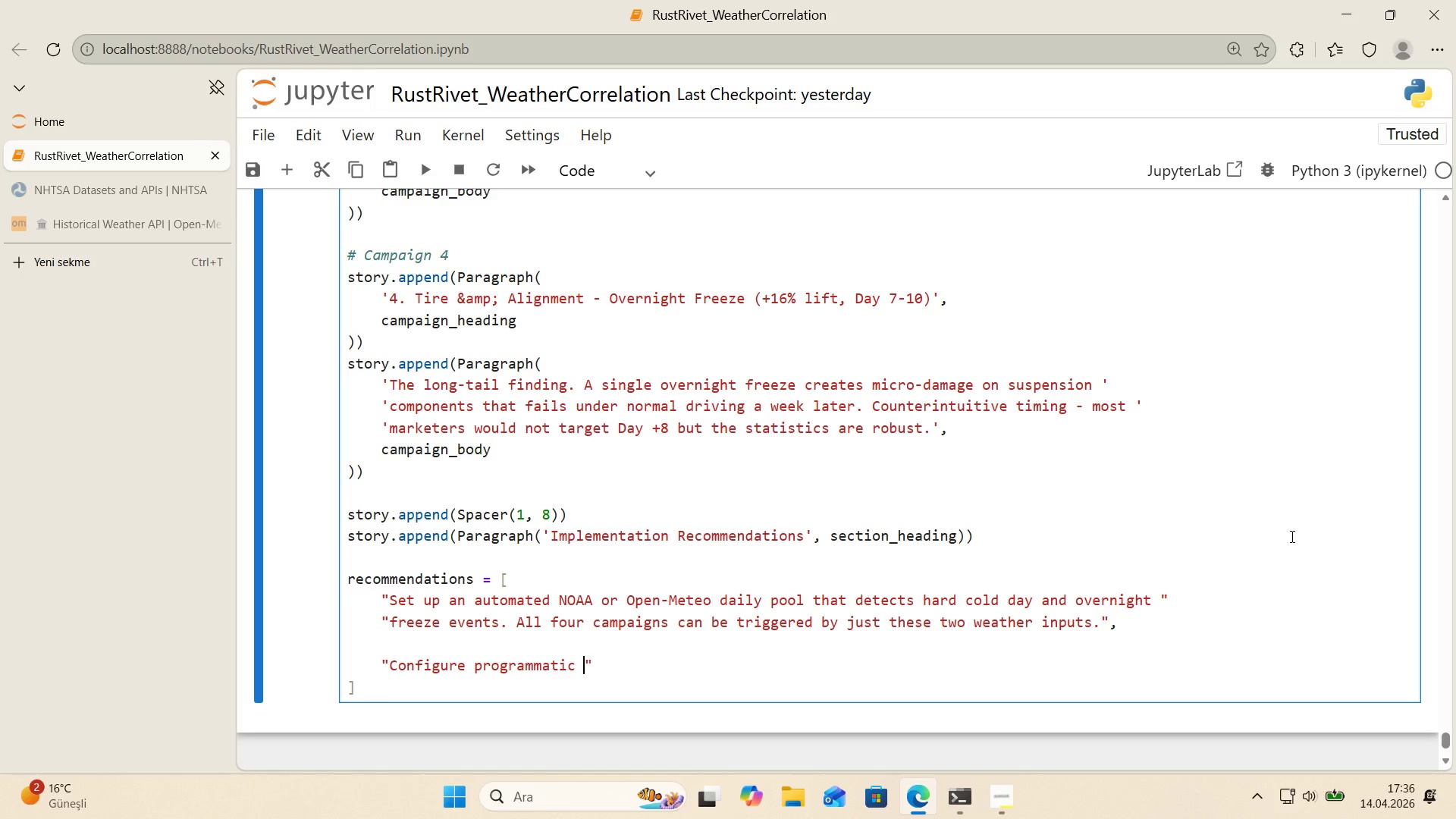 
key(ArrowLeft)
 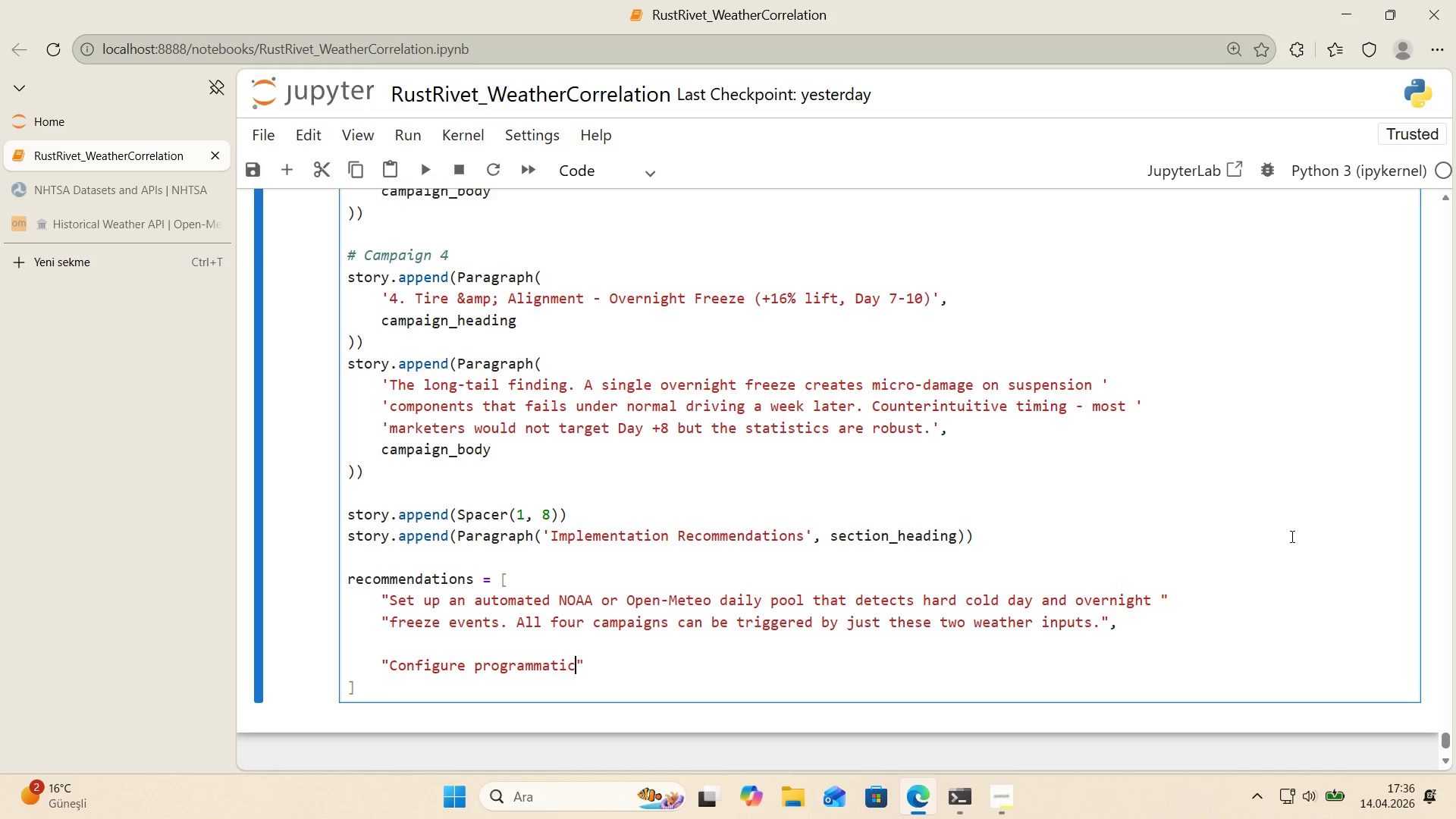 
key(Backspace)
type( ad platforms w'th pre-bu'lt)
 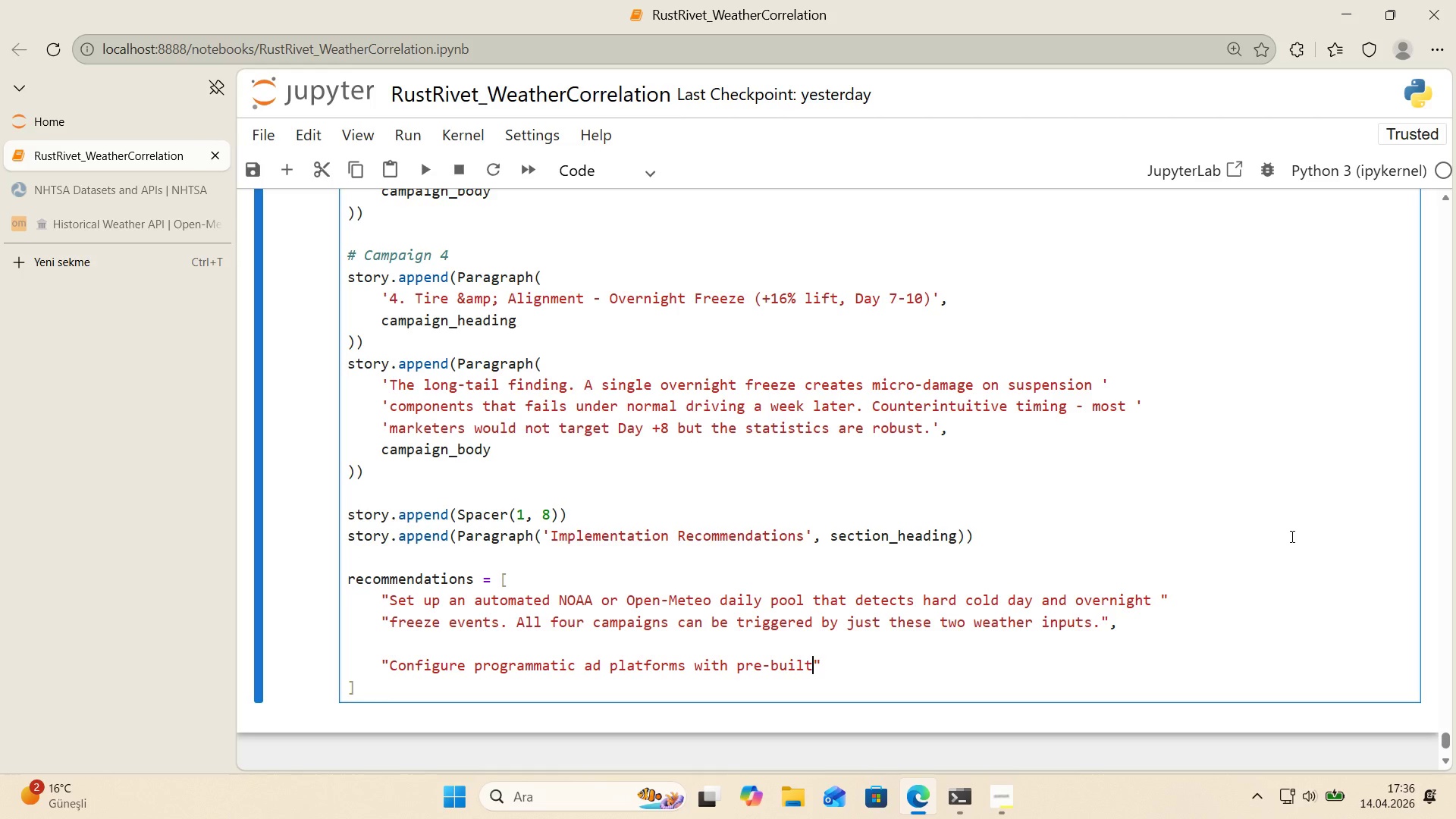 
wait(7.05)
 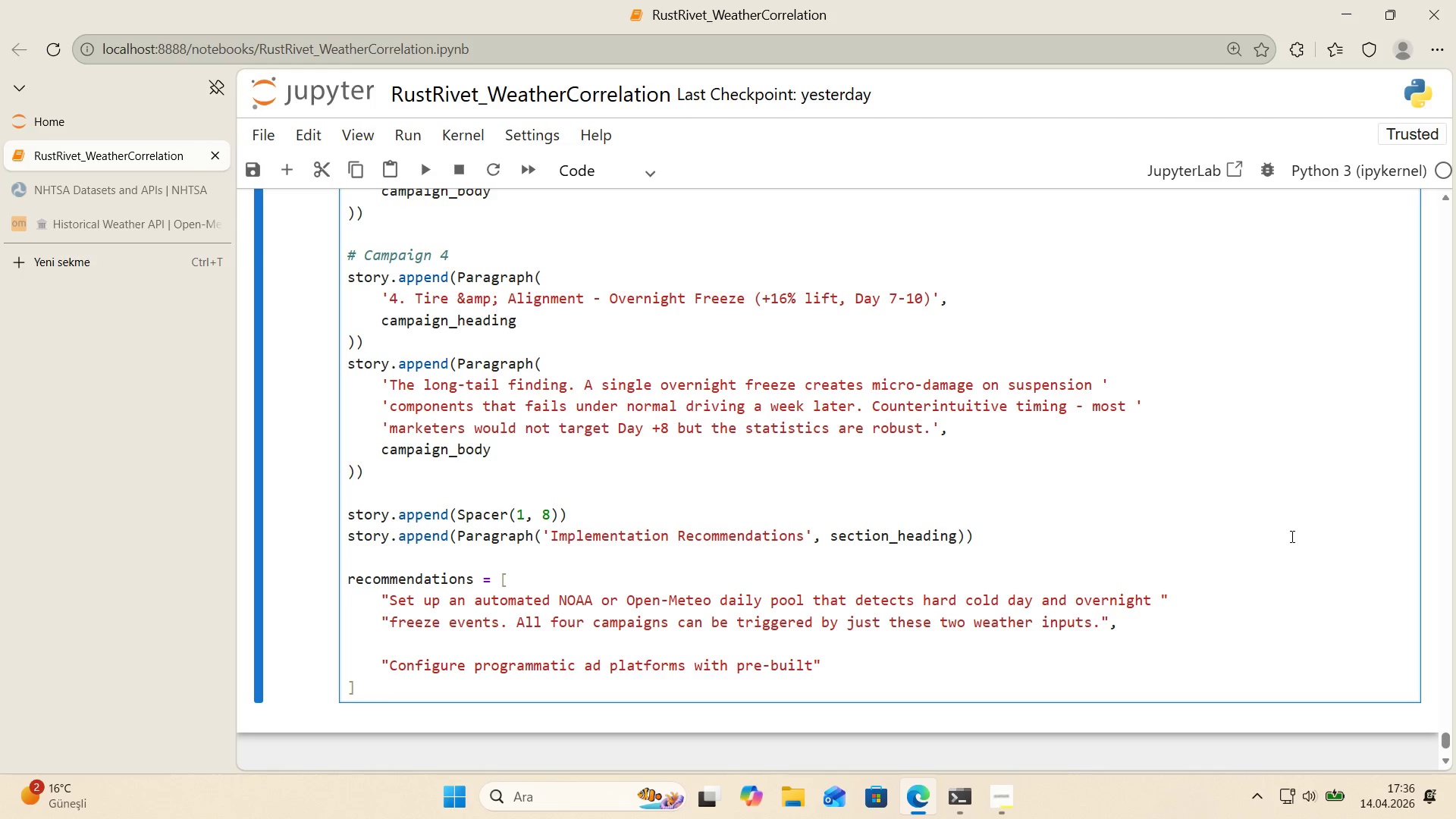 
type( creat've )
 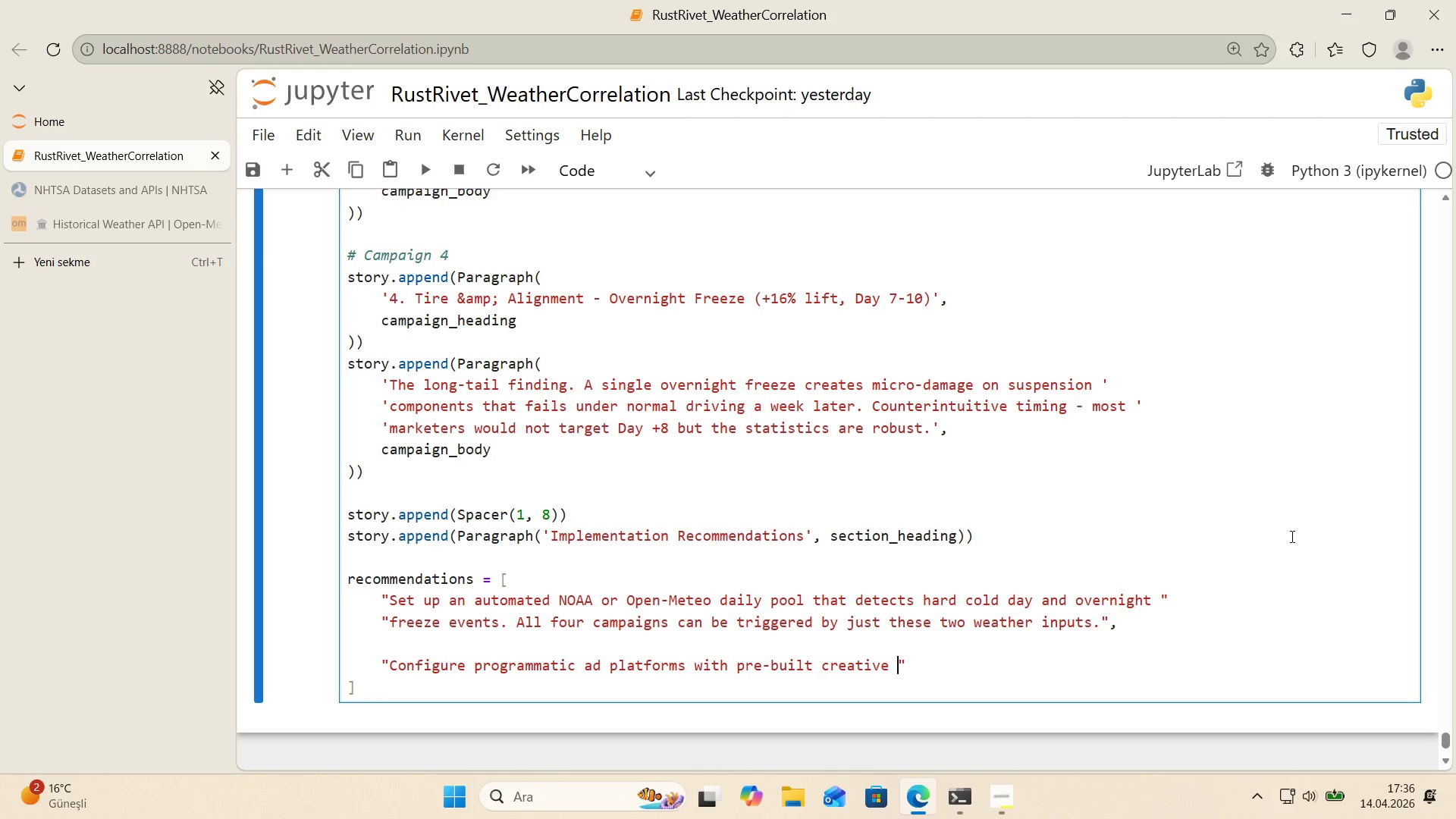 
wait(8.47)
 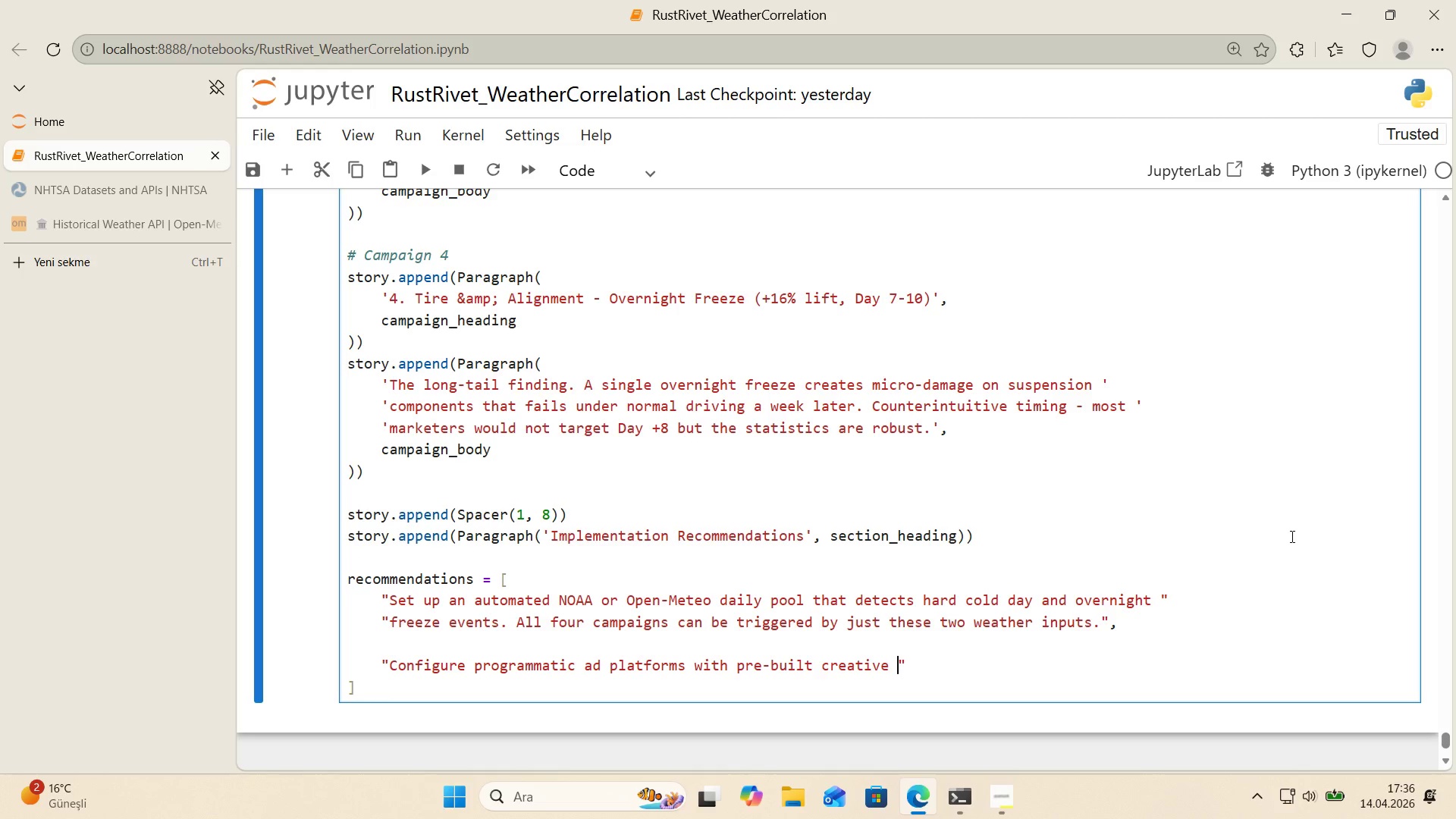 
type(bundles for eac )
key(Backspace)
type(h shop type. )
 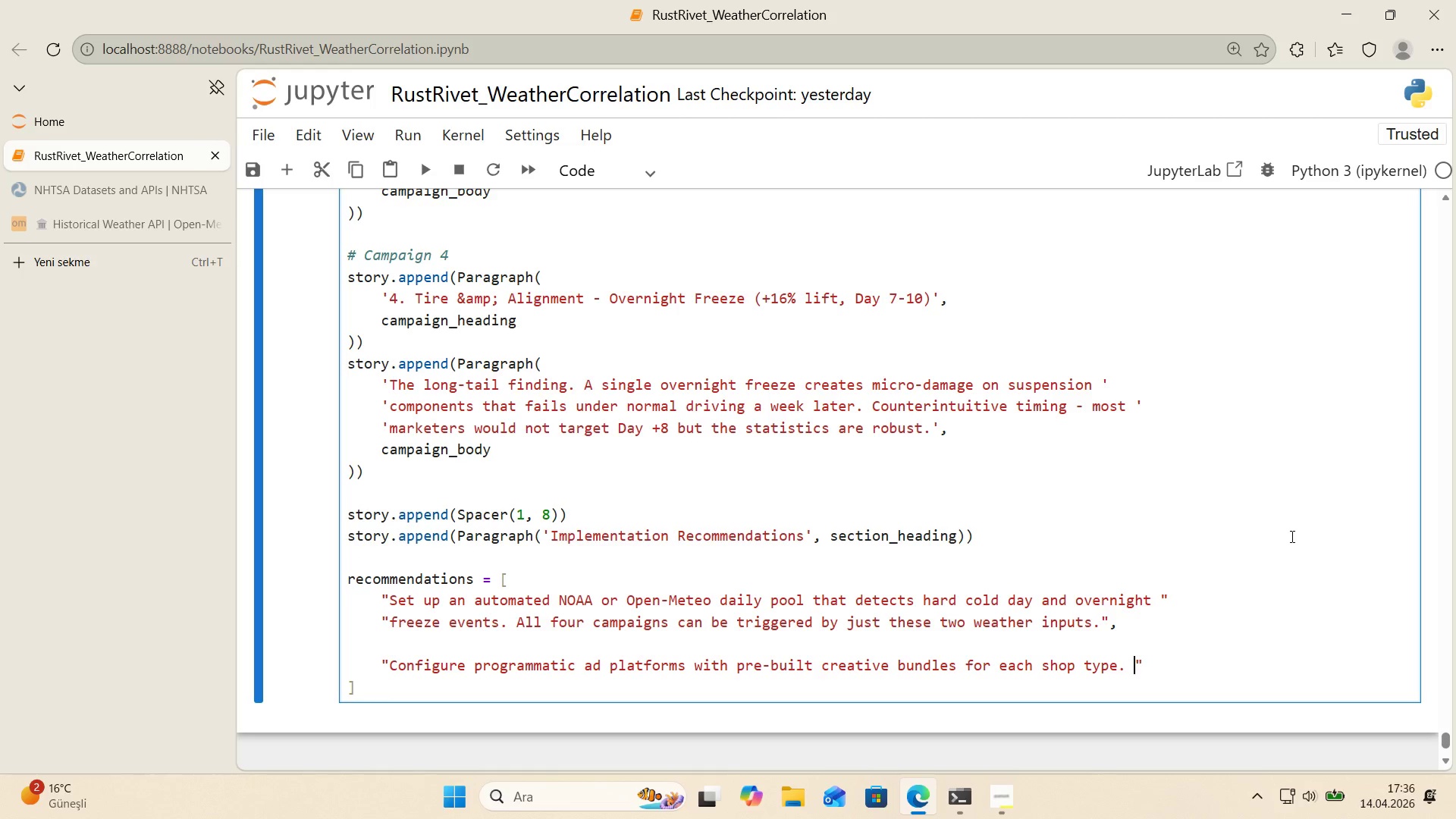 
key(ArrowRight)
 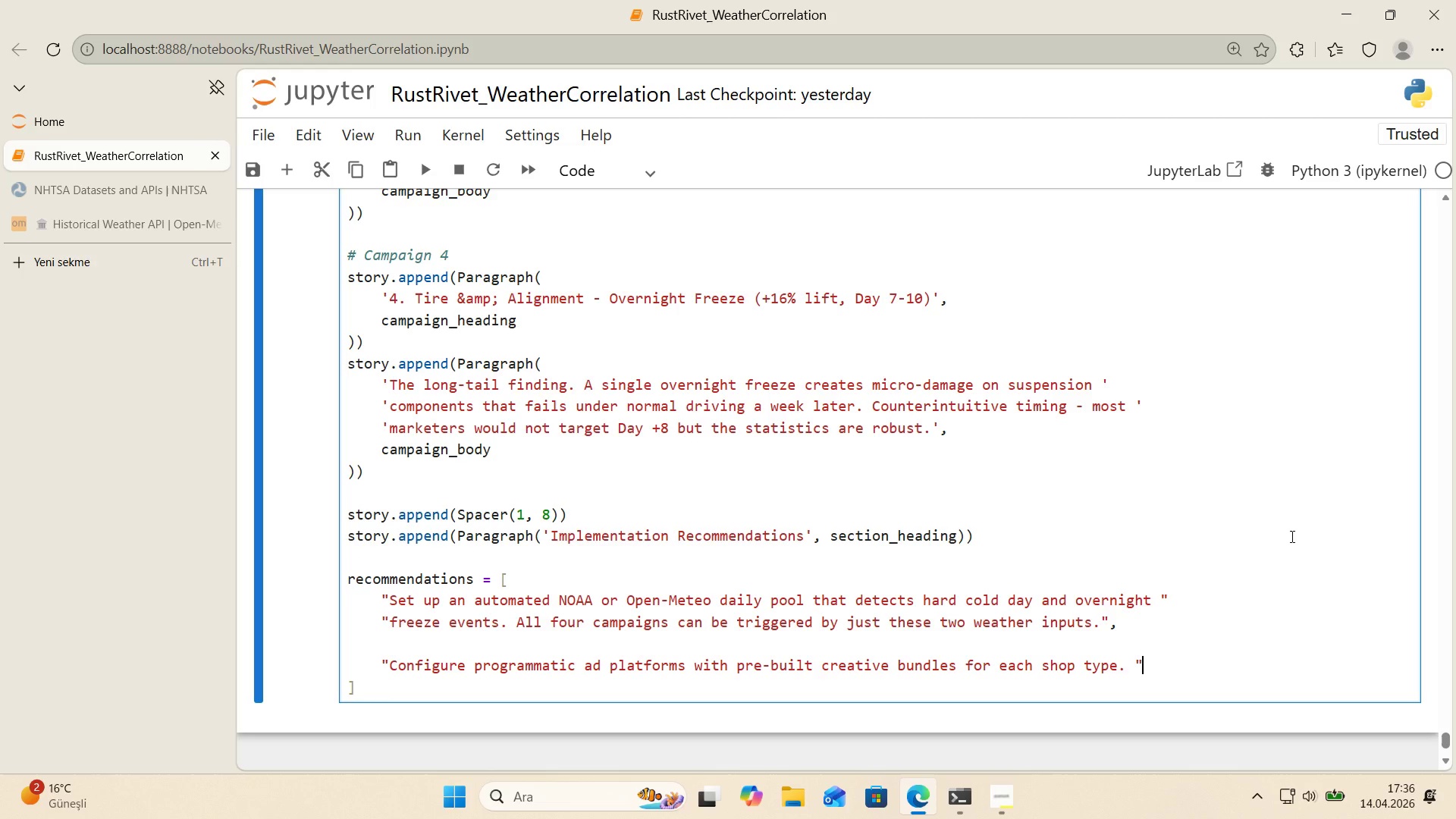 
wait(5.44)
 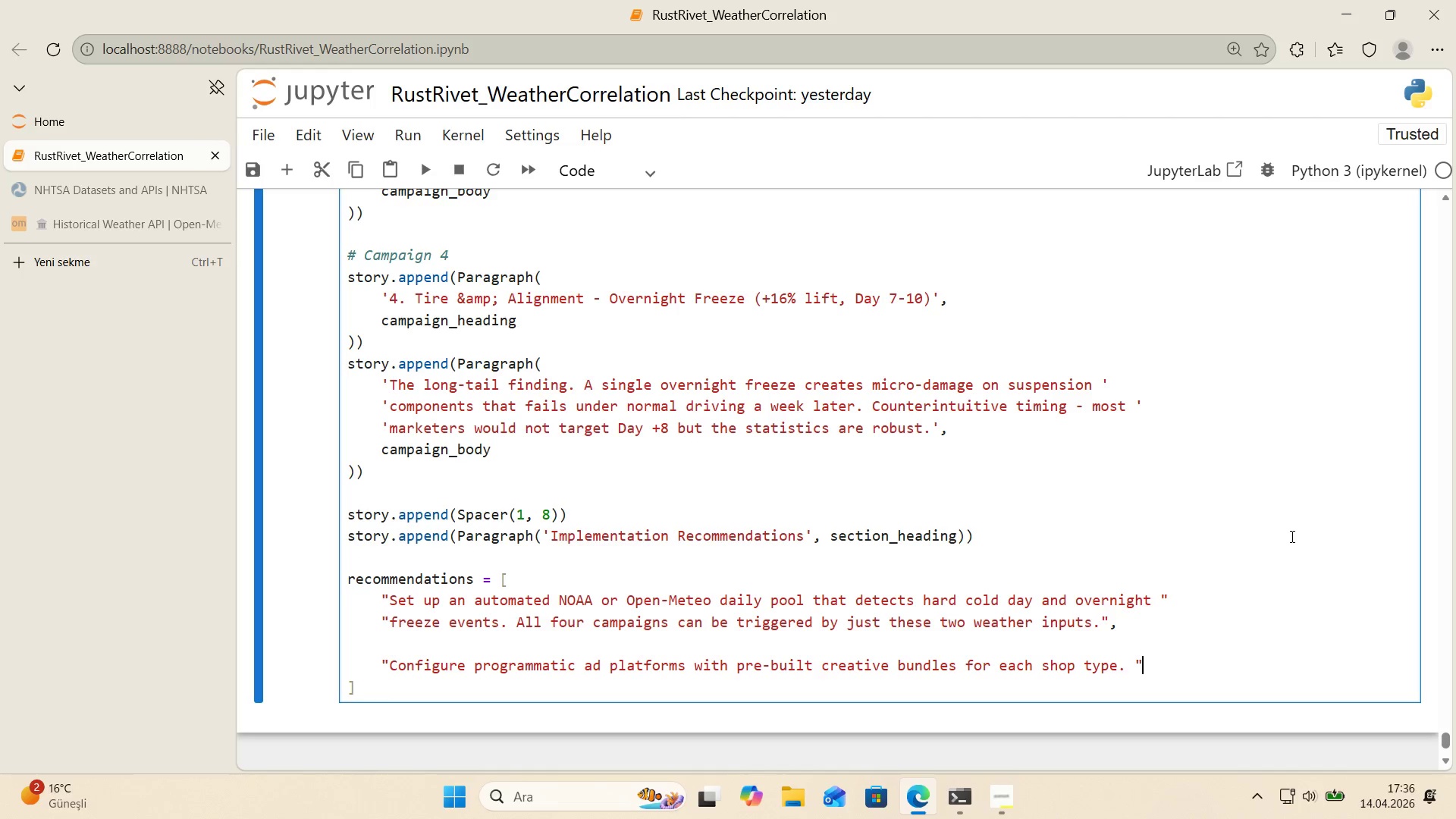 
key(Enter)
 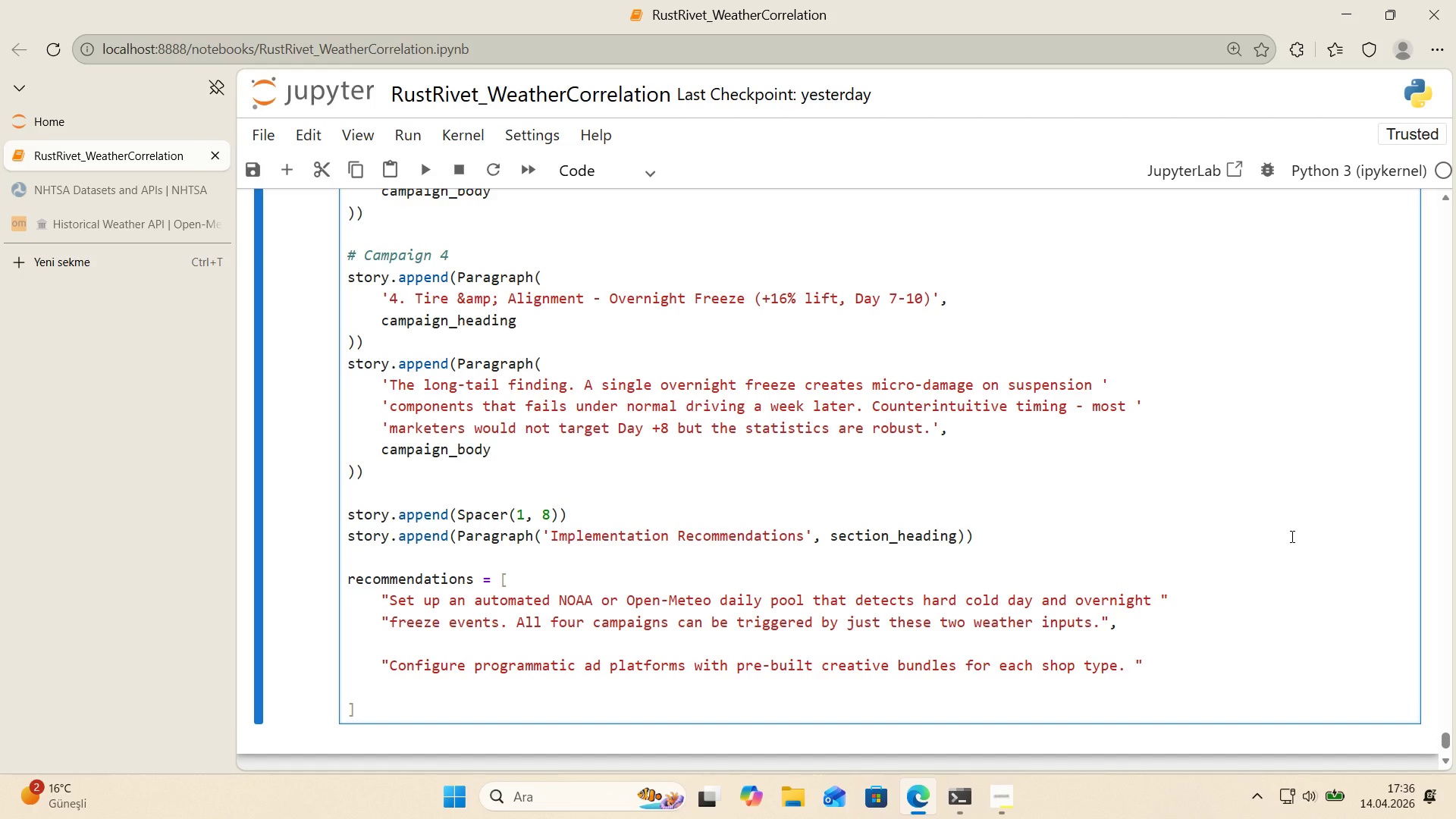 
key(Backquote)
 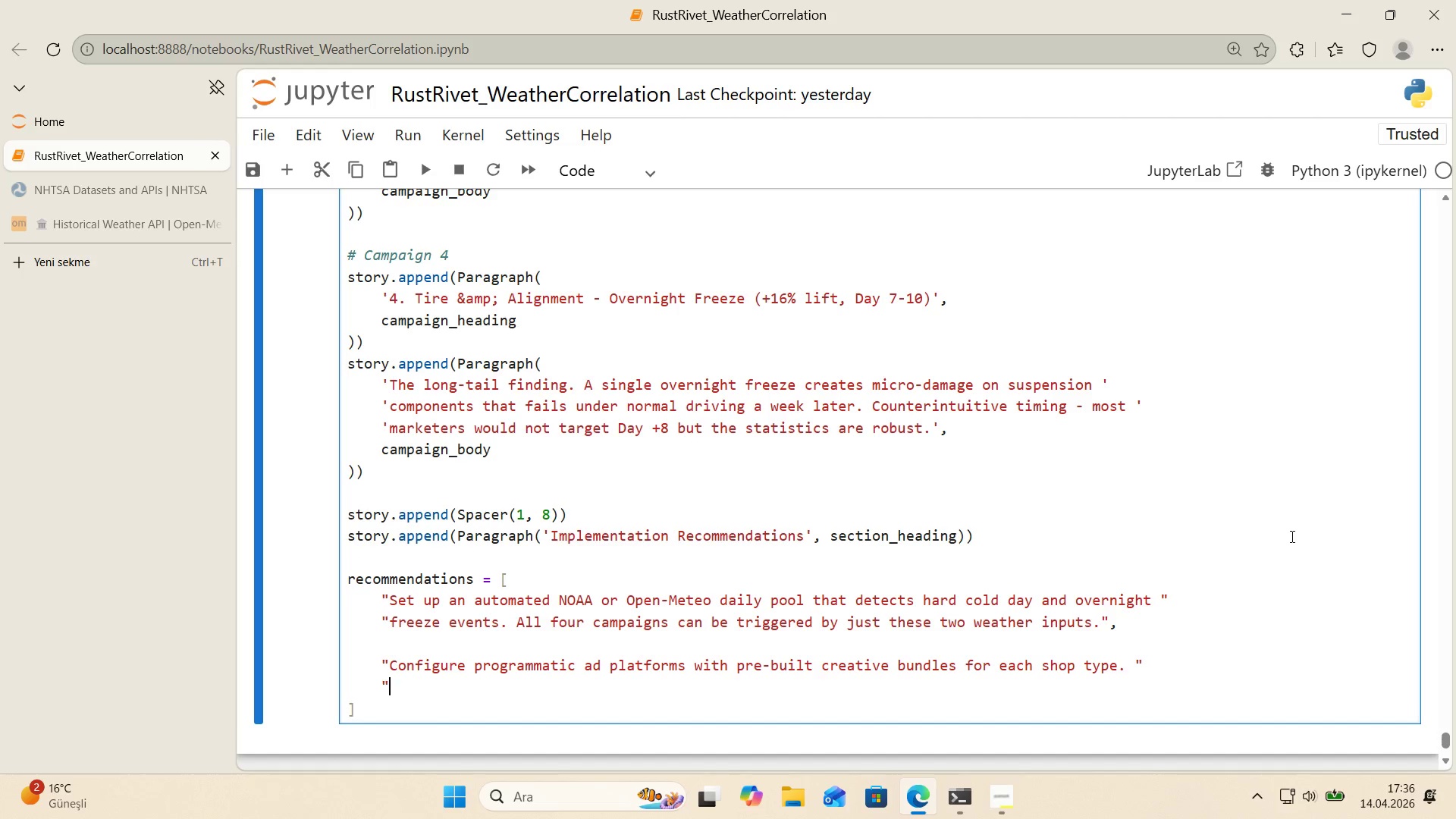 
key(Backquote)
 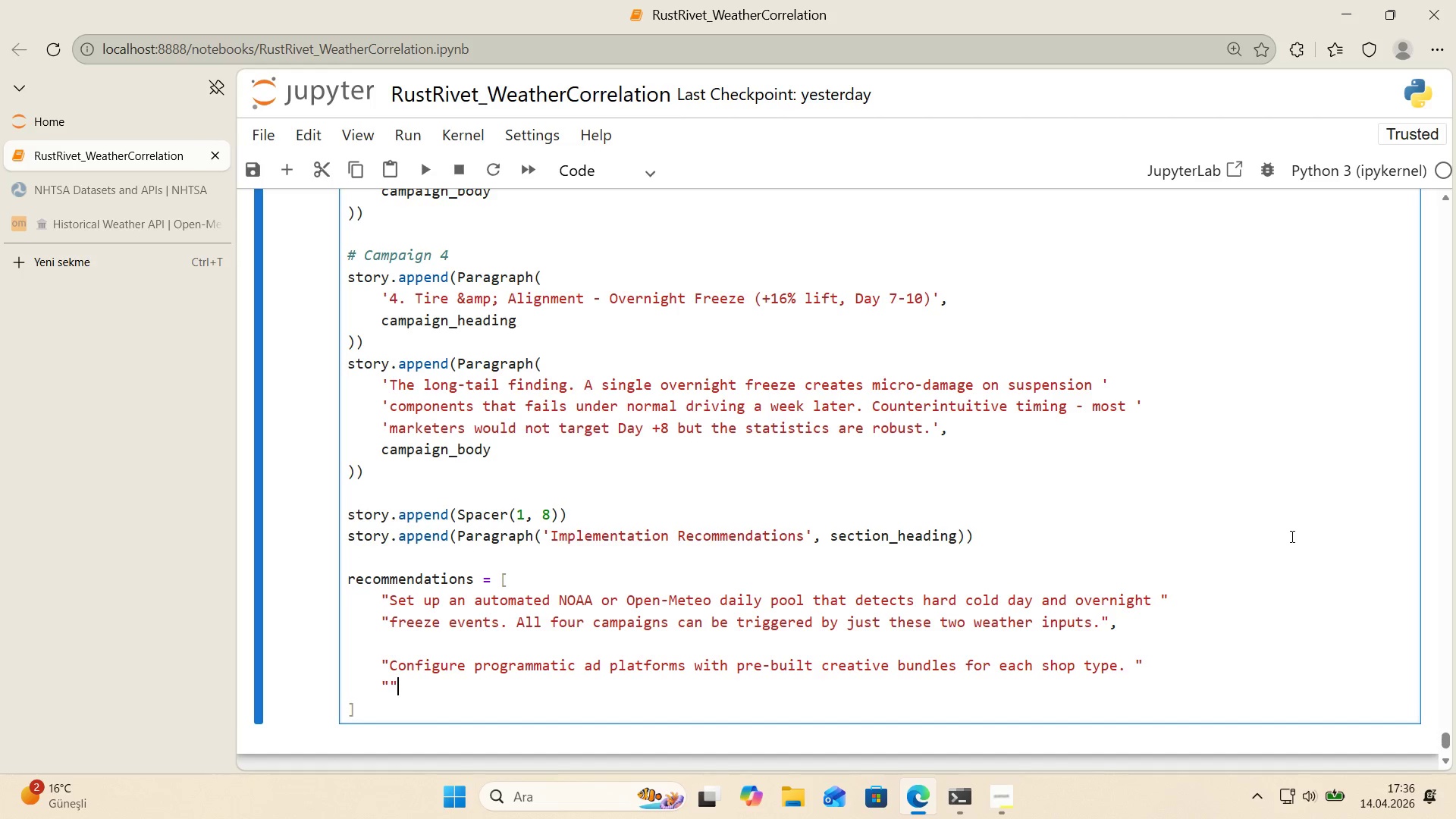 
key(ArrowLeft)
 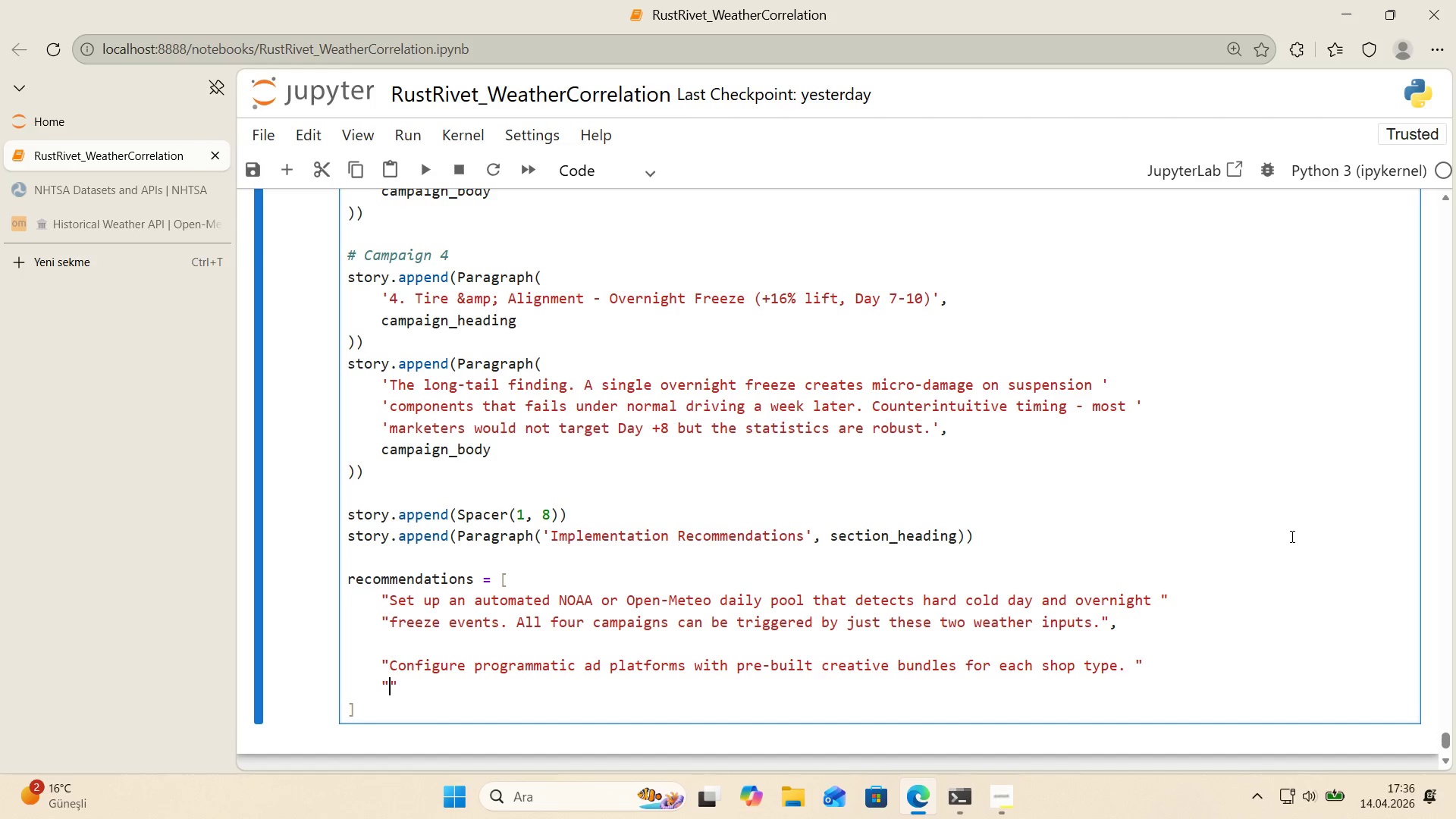 
type(The 00)
key(Backspace)
type(-10 day lag range g'ves b'dd'ng systems plently of ramp-)
 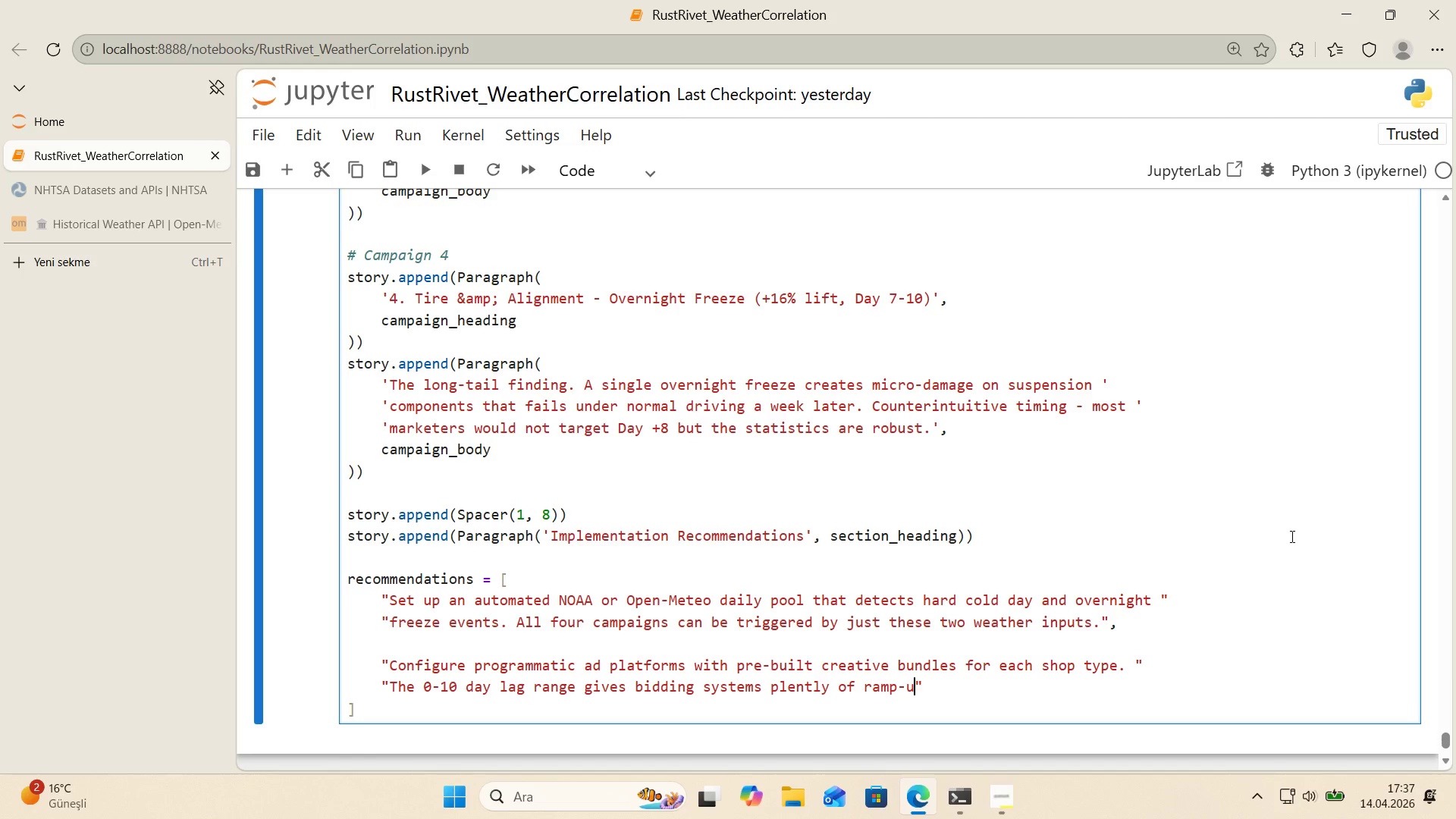 
type(up)
 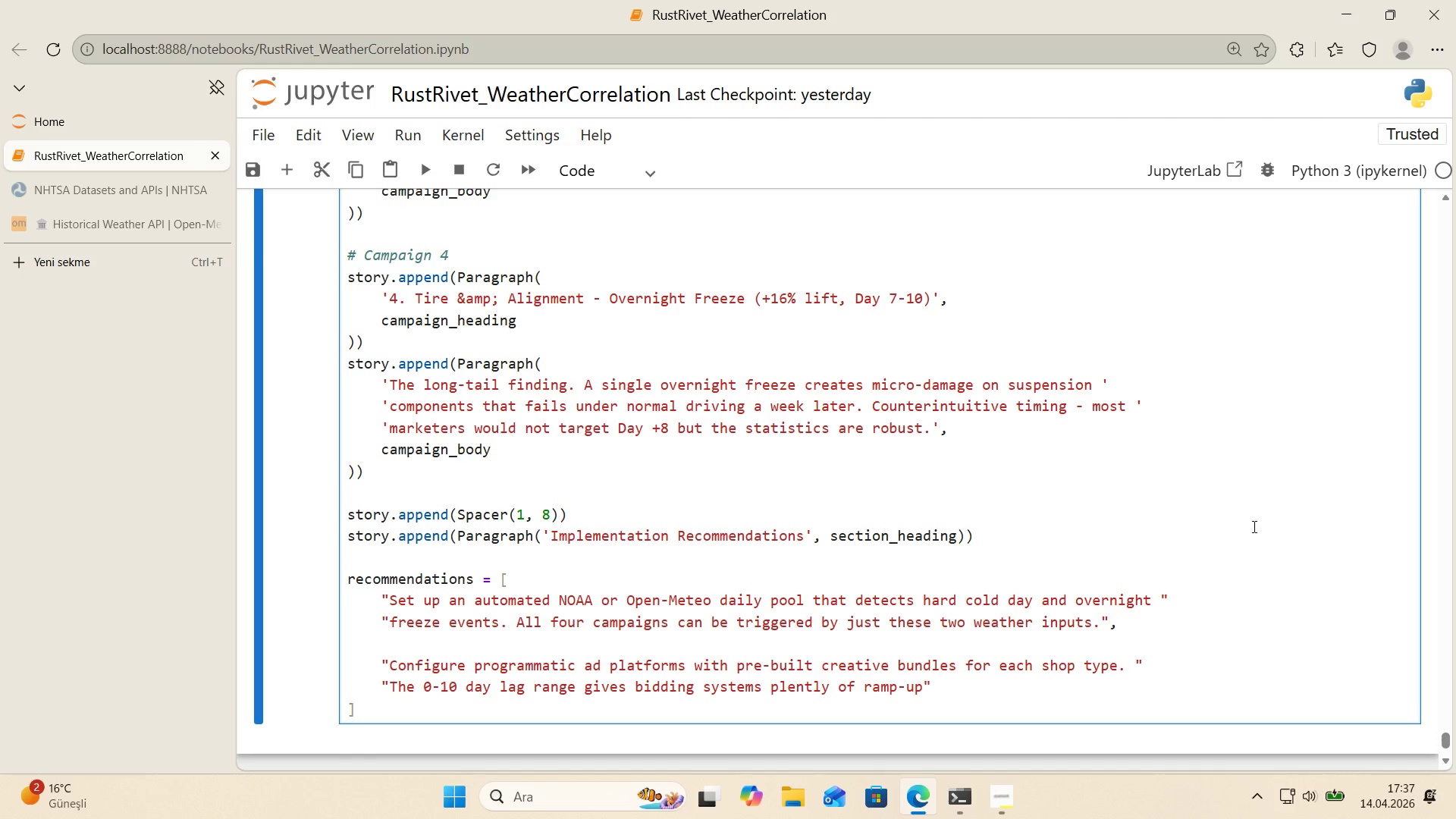 
scroll: coordinate [1158, 510], scroll_direction: down, amount: 2.0
 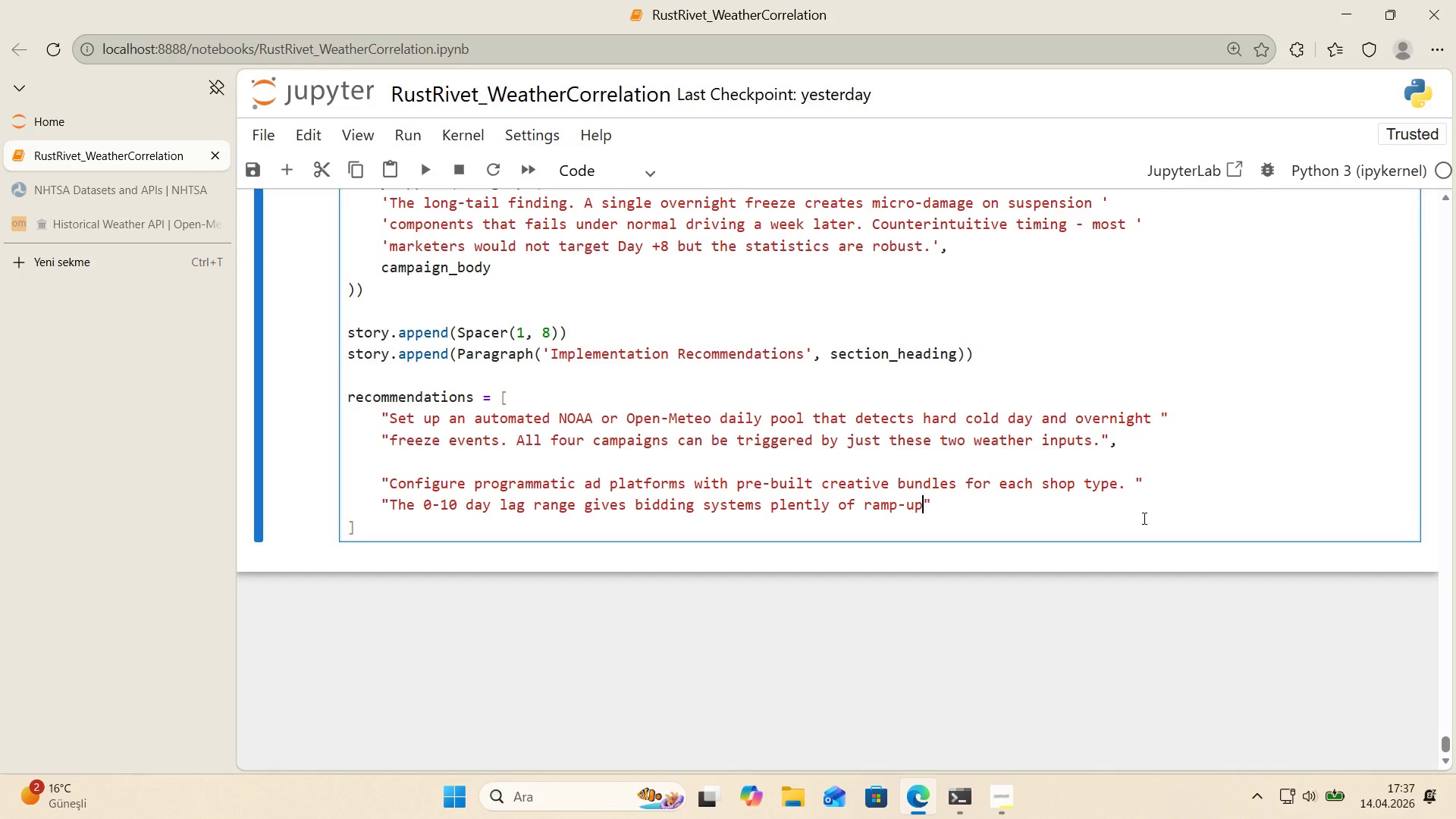 
type( t'me bf)
key(Backspace)
type(efore demand h'ts.)
 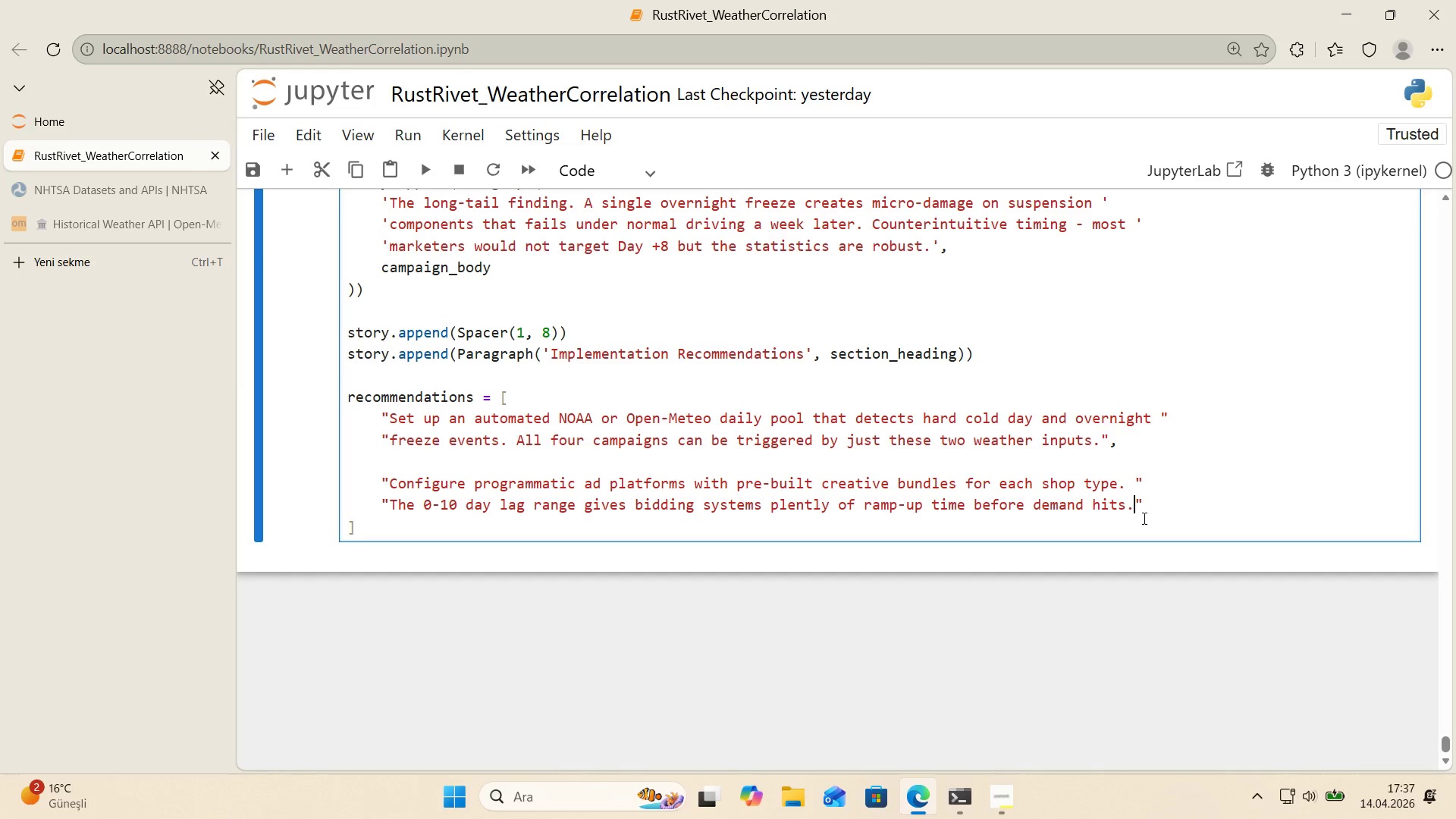 
key(ArrowRight)
 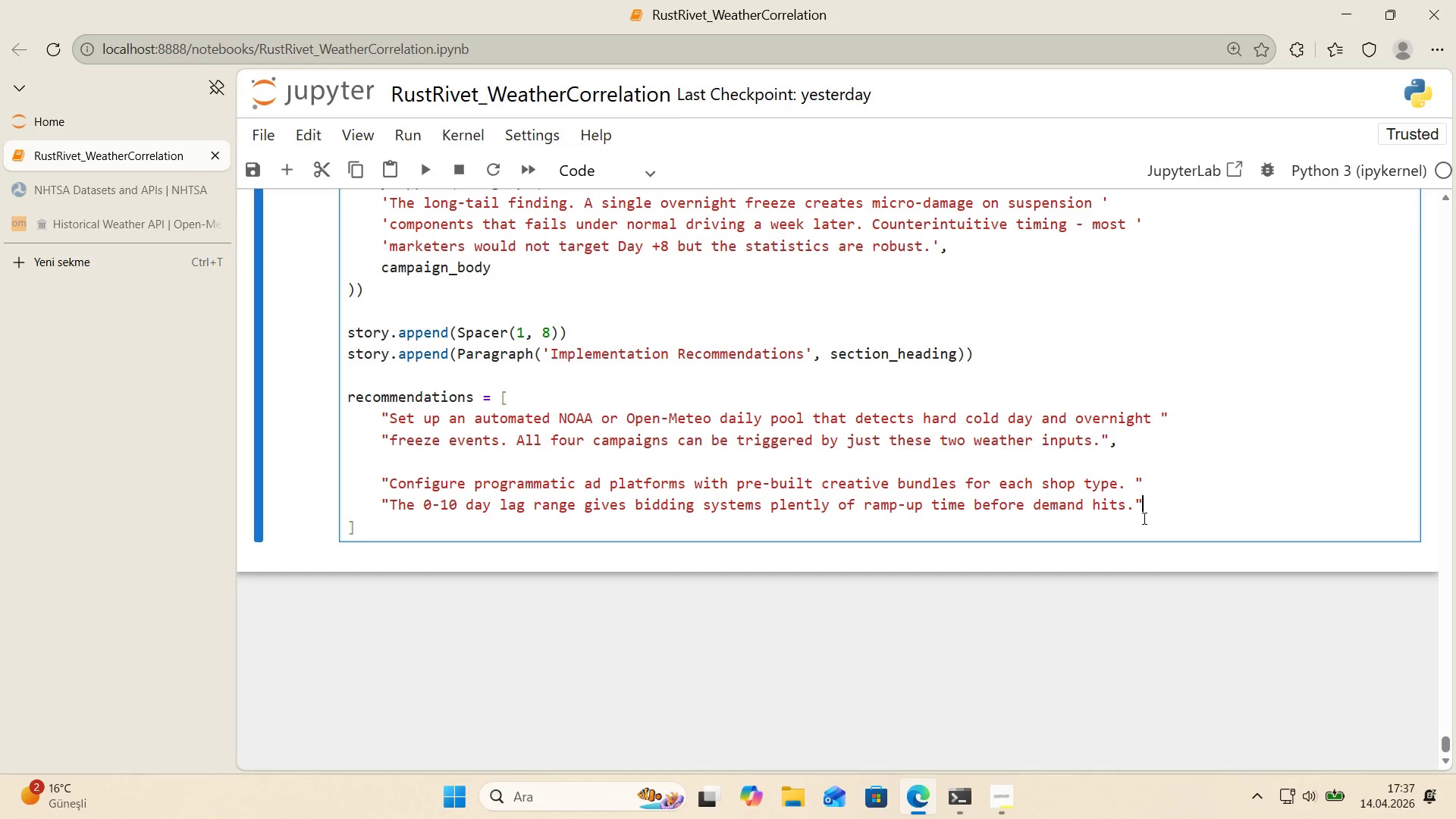 
key(Comma)
 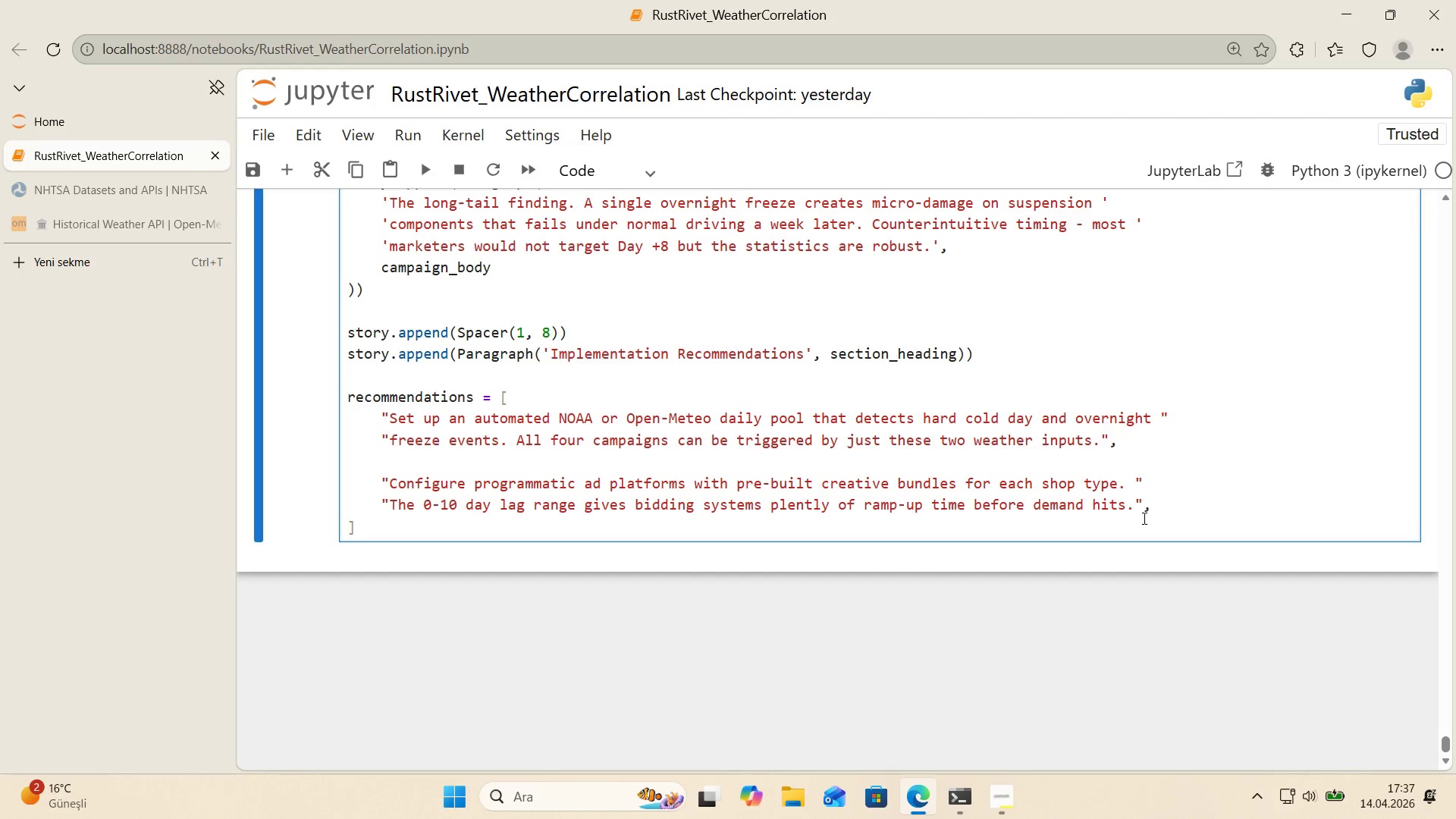 
key(Enter)
 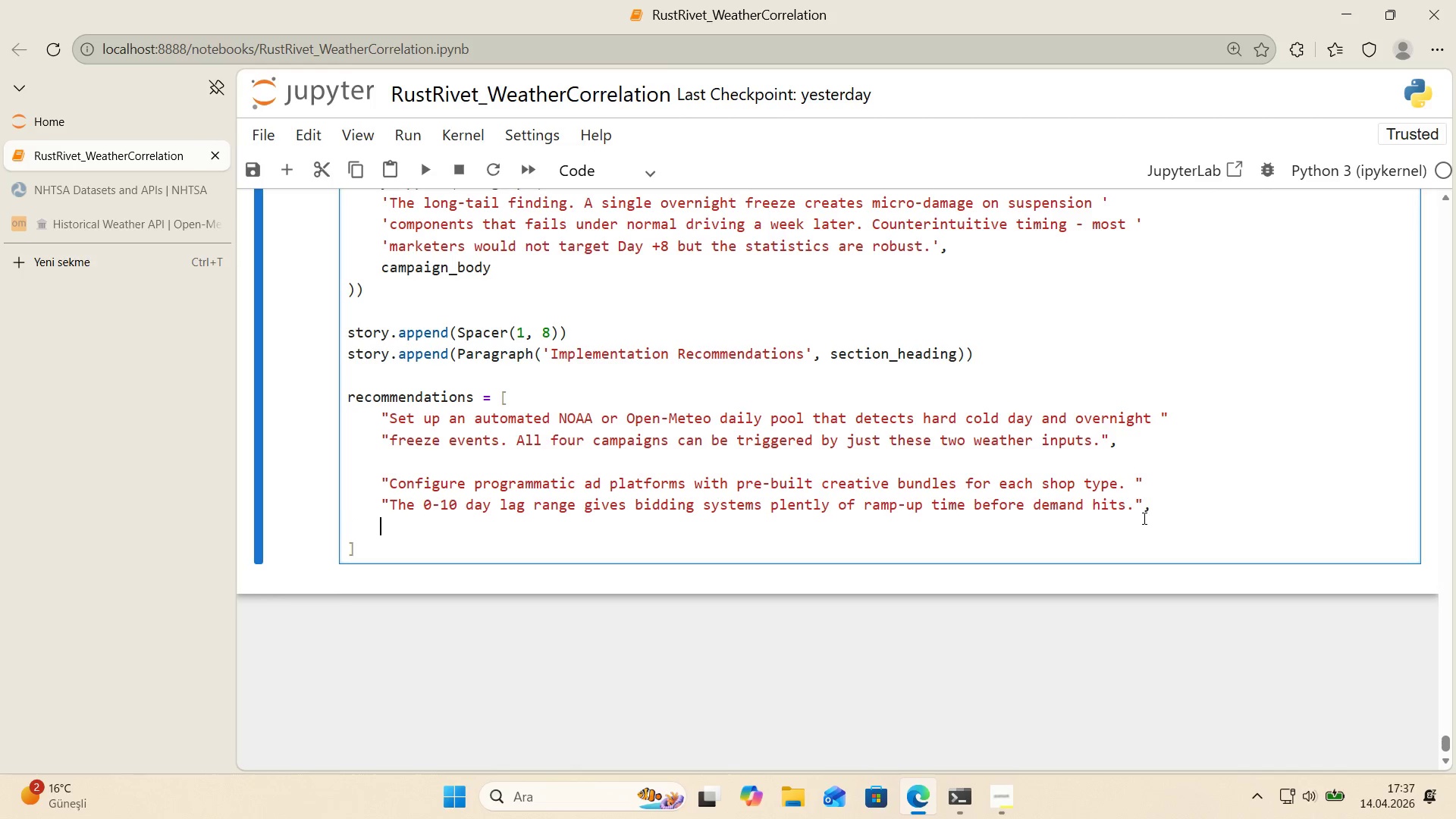 
key(Enter)
 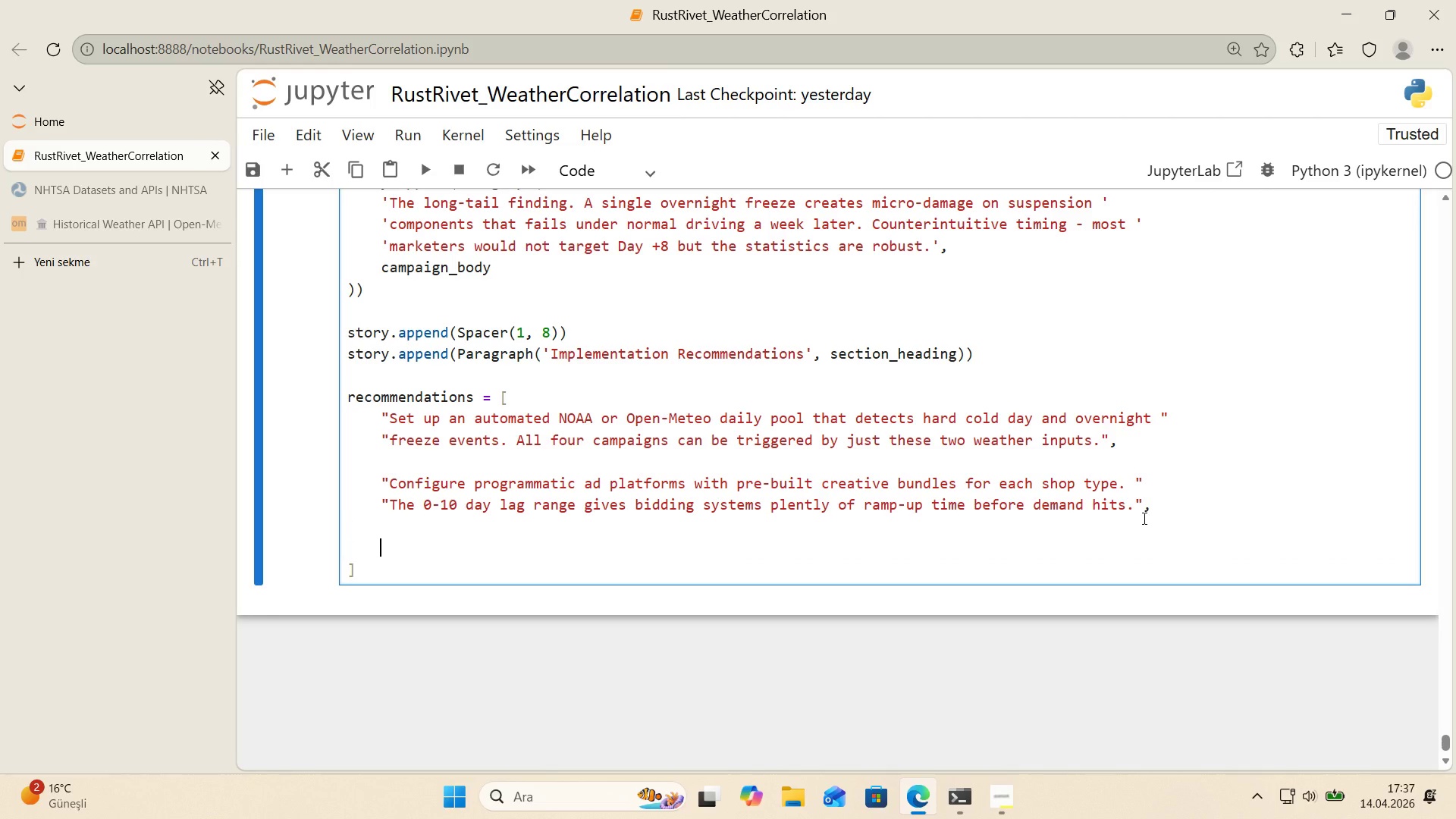 
key(CapsLock)
 